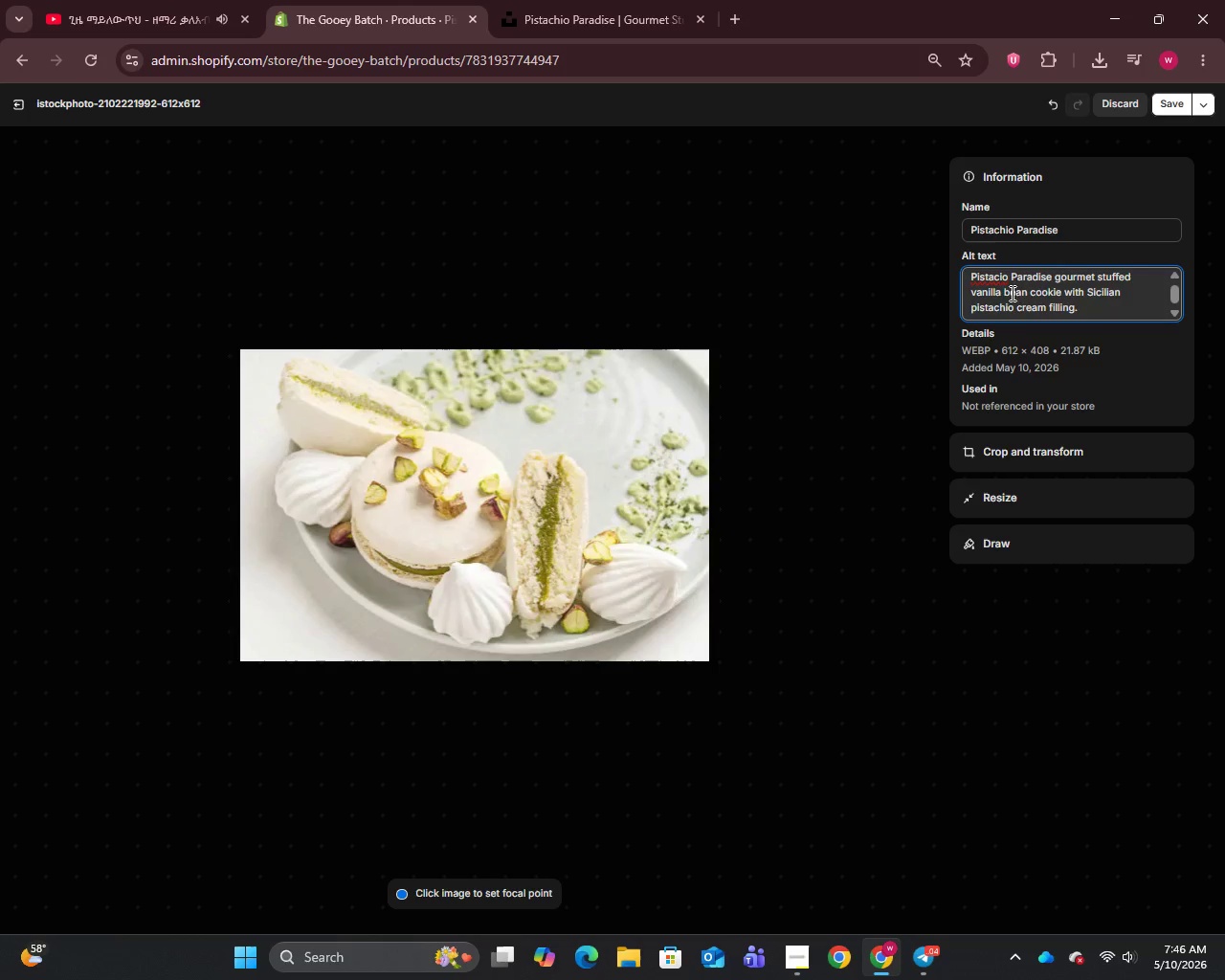 
left_click_drag(start_coordinate=[1006, 274], to_coordinate=[914, 293])
 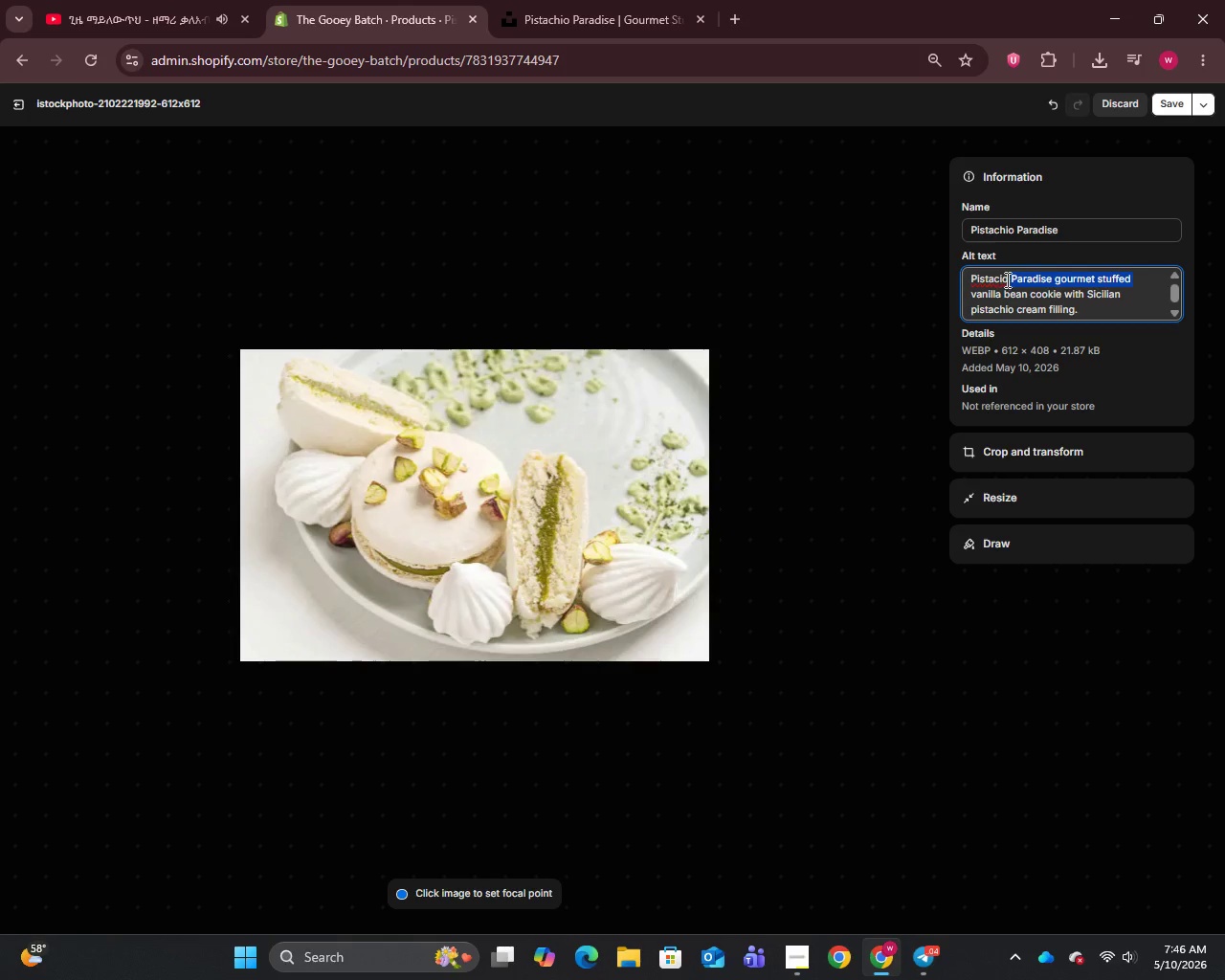 
left_click([1006, 279])
 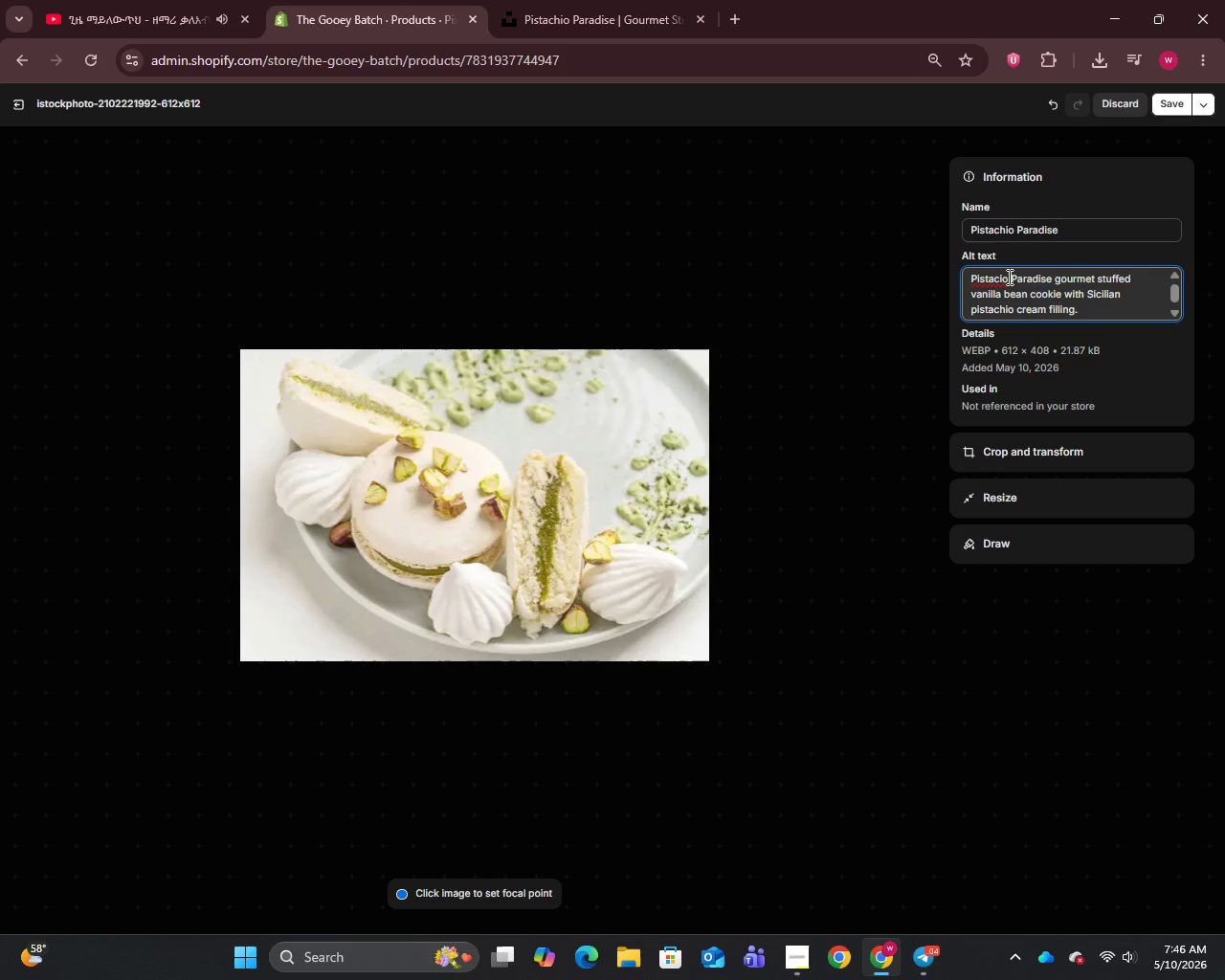 
left_click_drag(start_coordinate=[1008, 277], to_coordinate=[951, 283])
 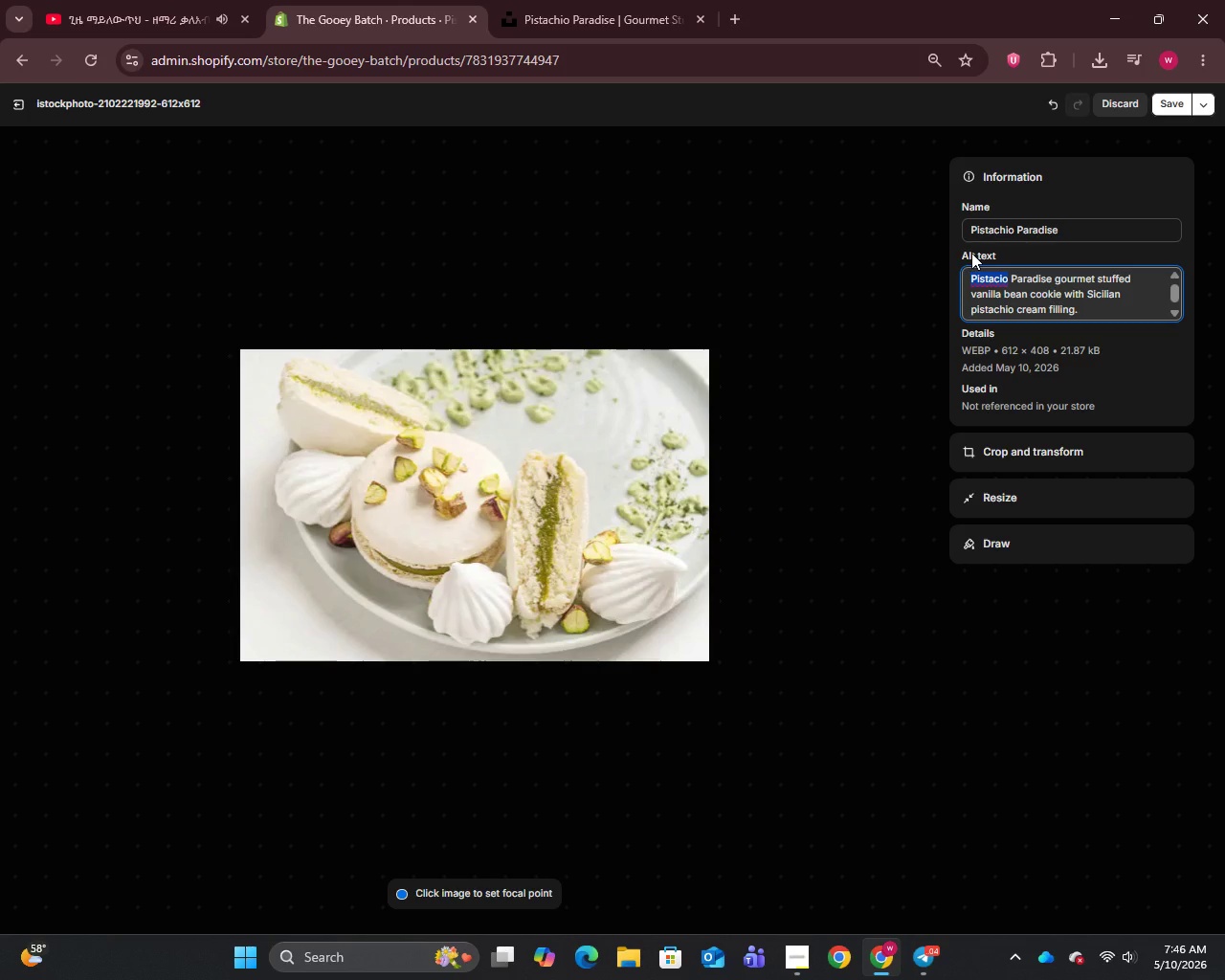 
type(Pis)
 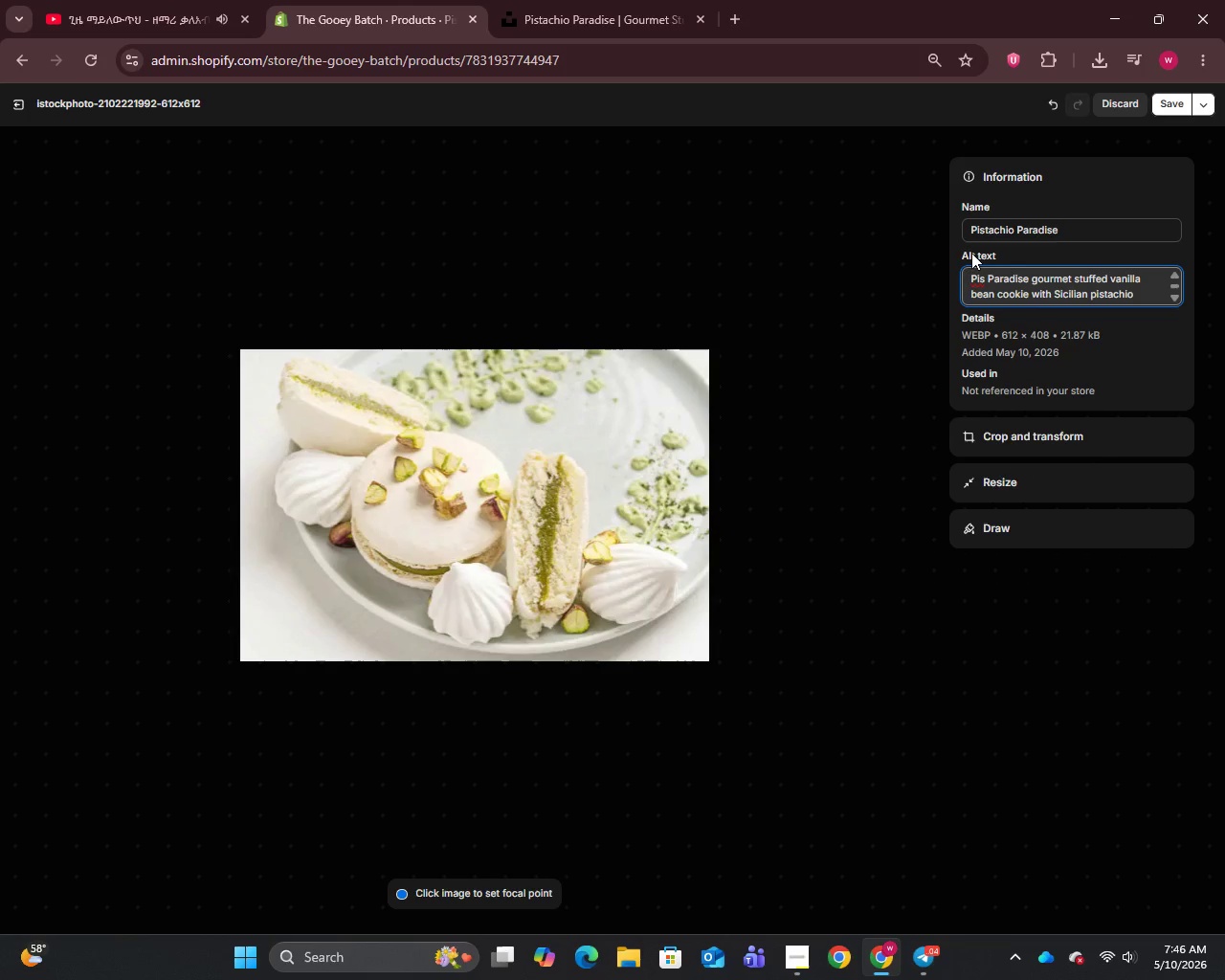 
type(tachio)
 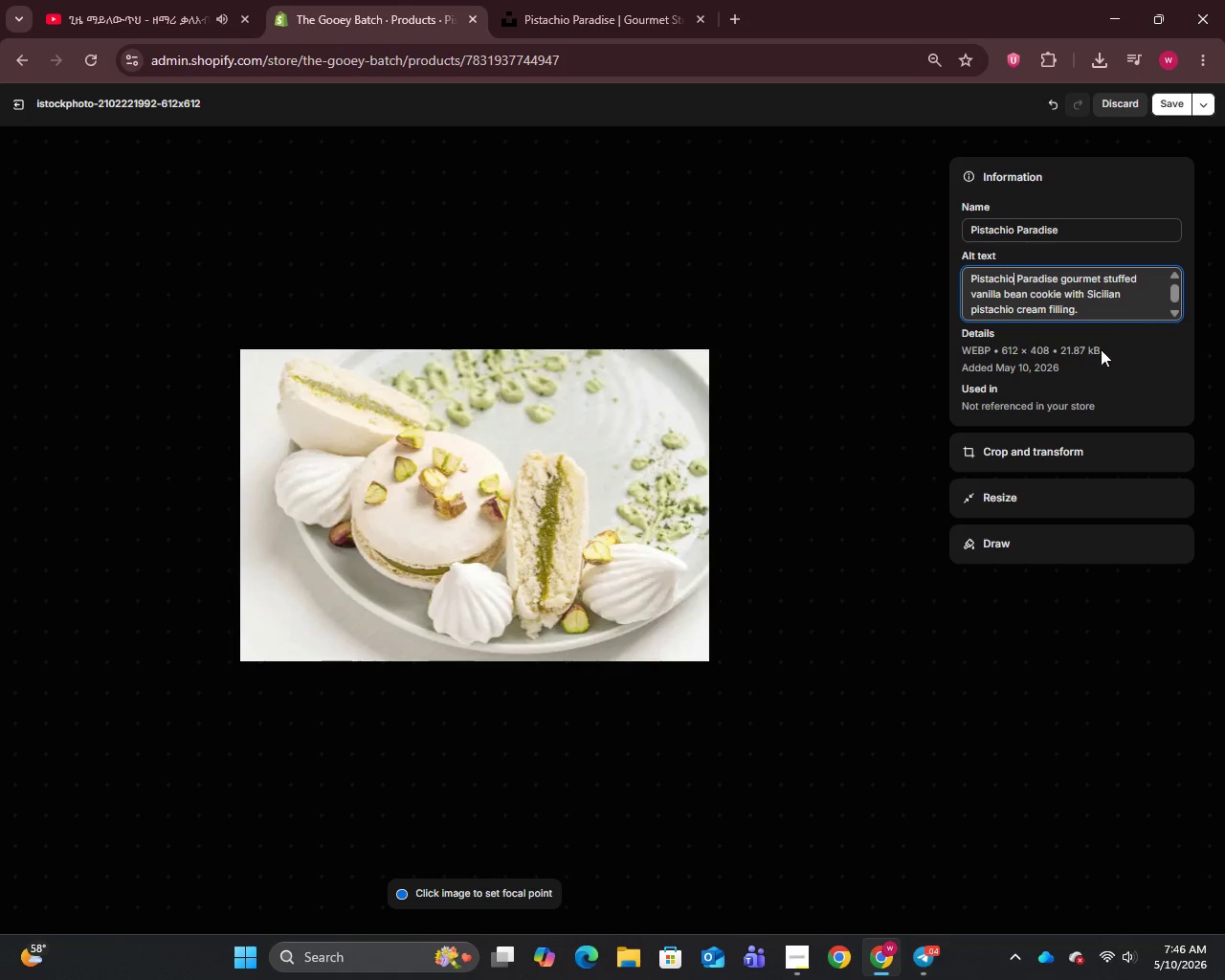 
left_click([1171, 109])
 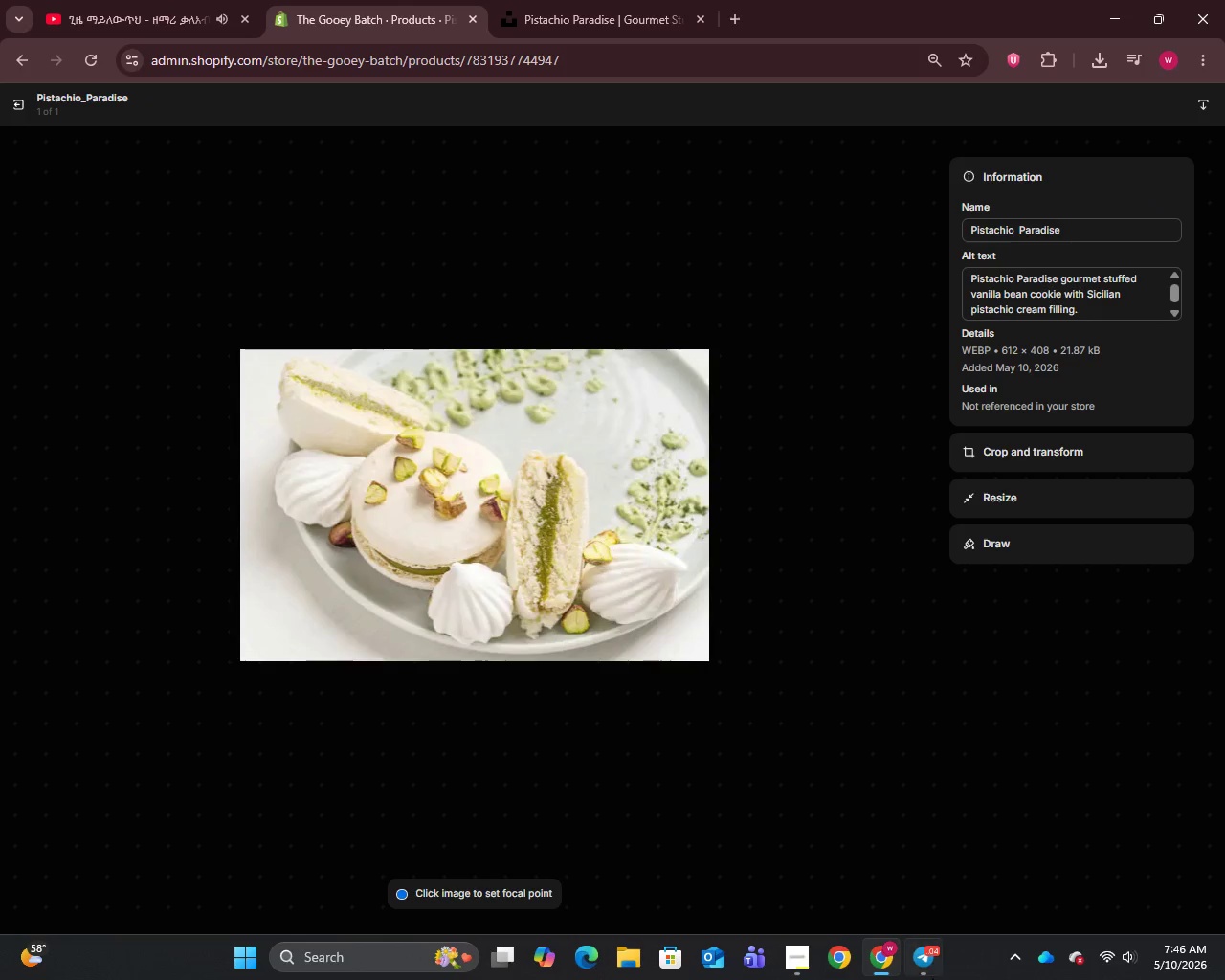 
wait(6.55)
 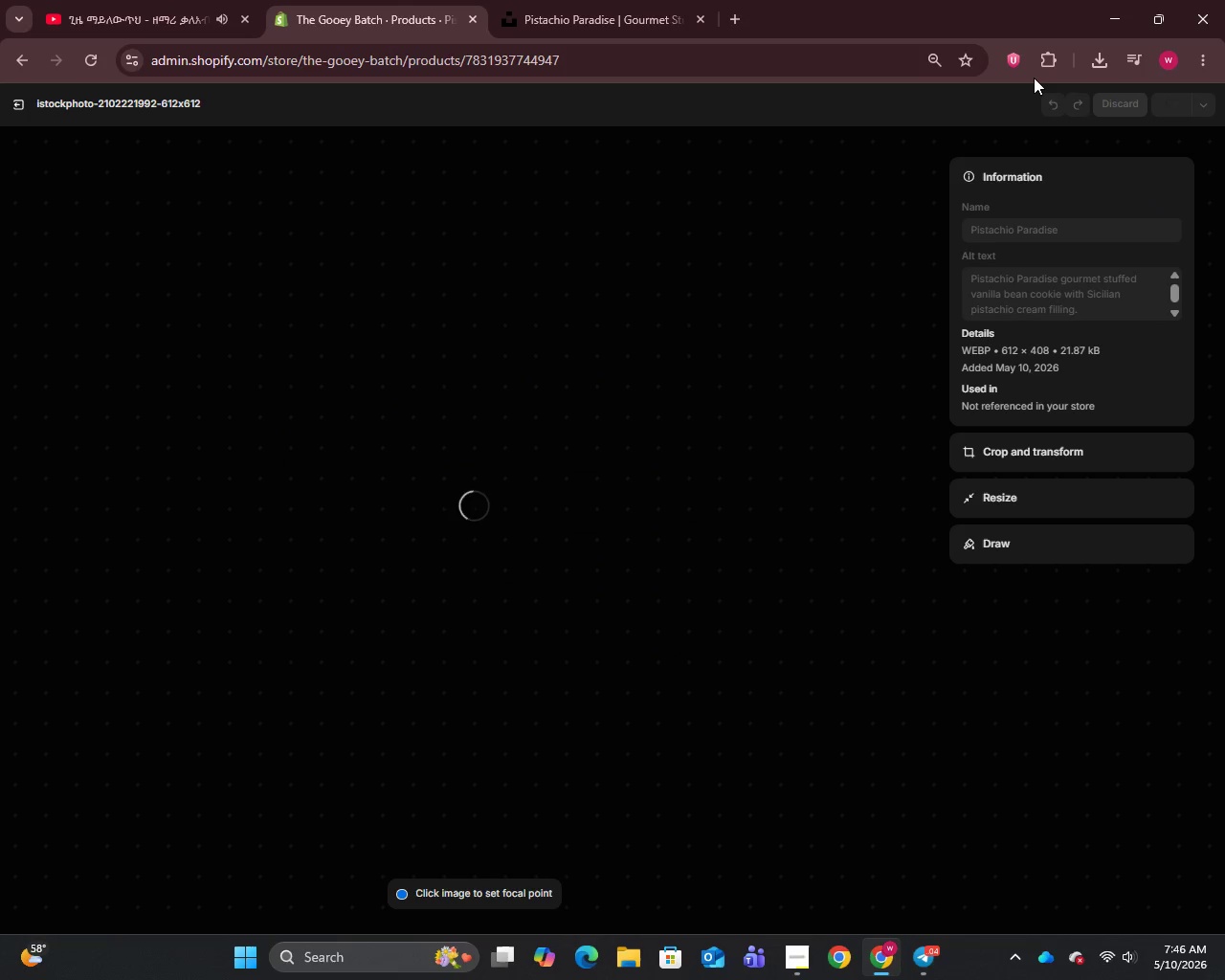 
left_click([24, 97])
 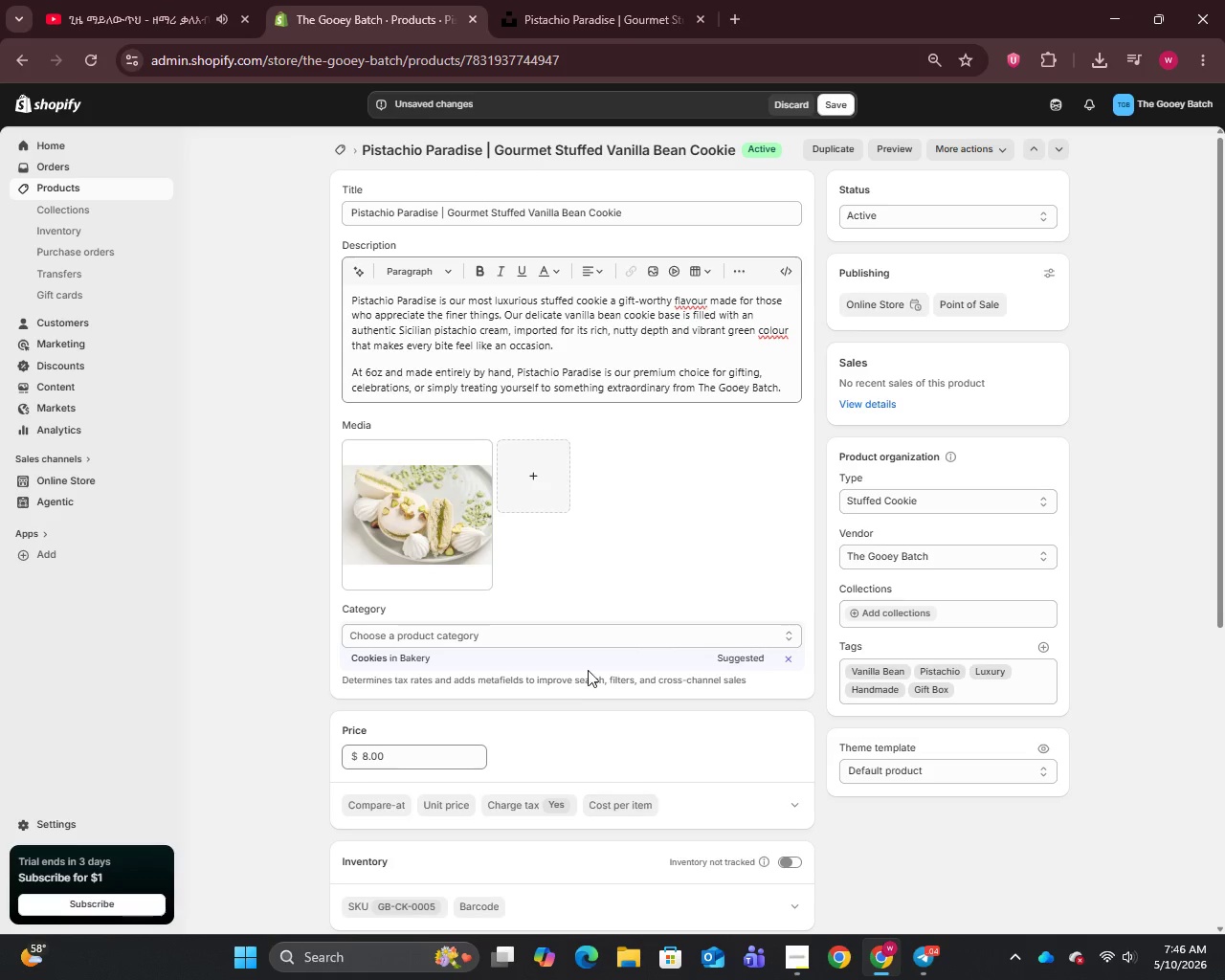 
scroll: coordinate [669, 754], scroll_direction: down, amount: 15.0
 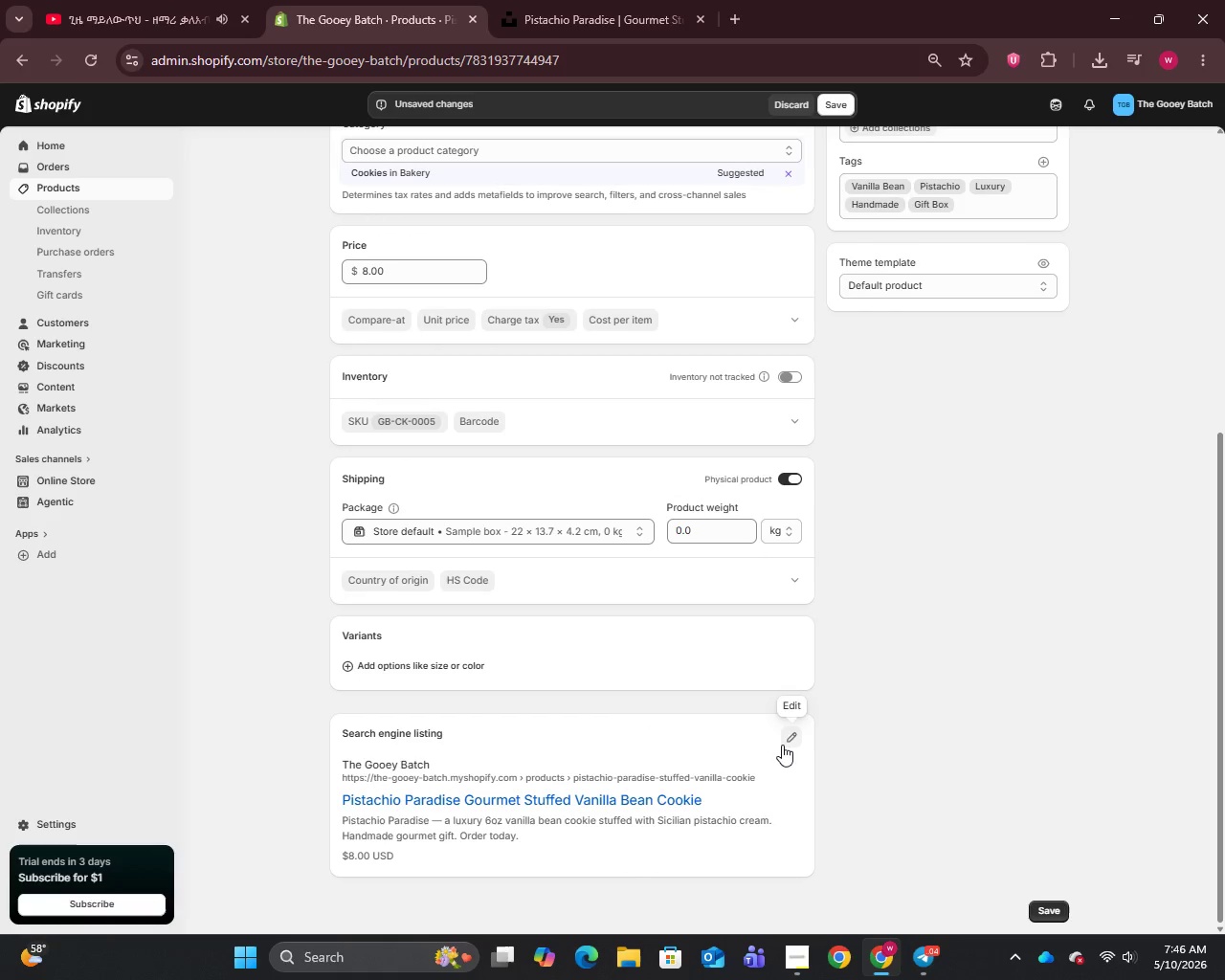 
left_click([783, 744])
 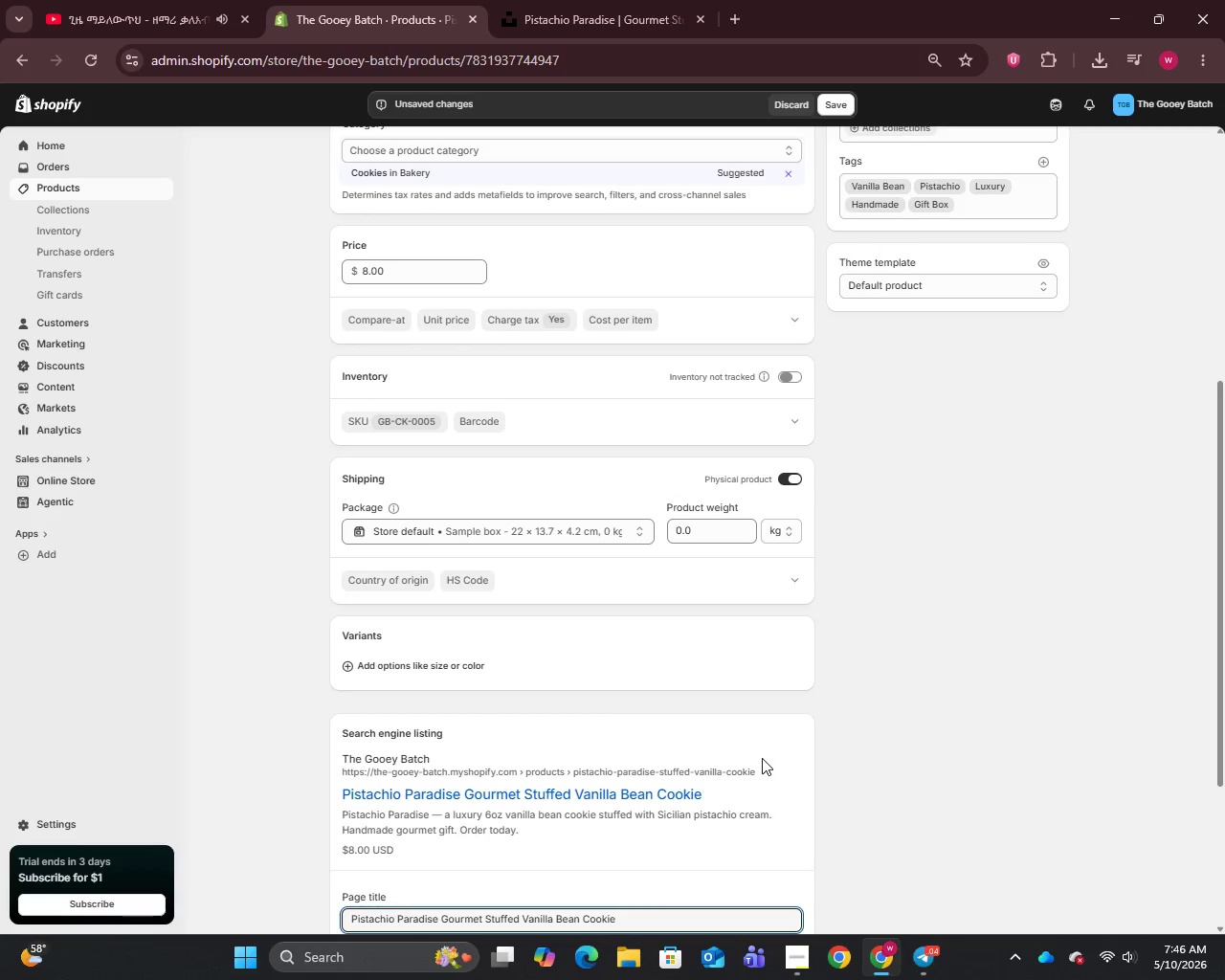 
scroll: coordinate [740, 770], scroll_direction: down, amount: 3.0
 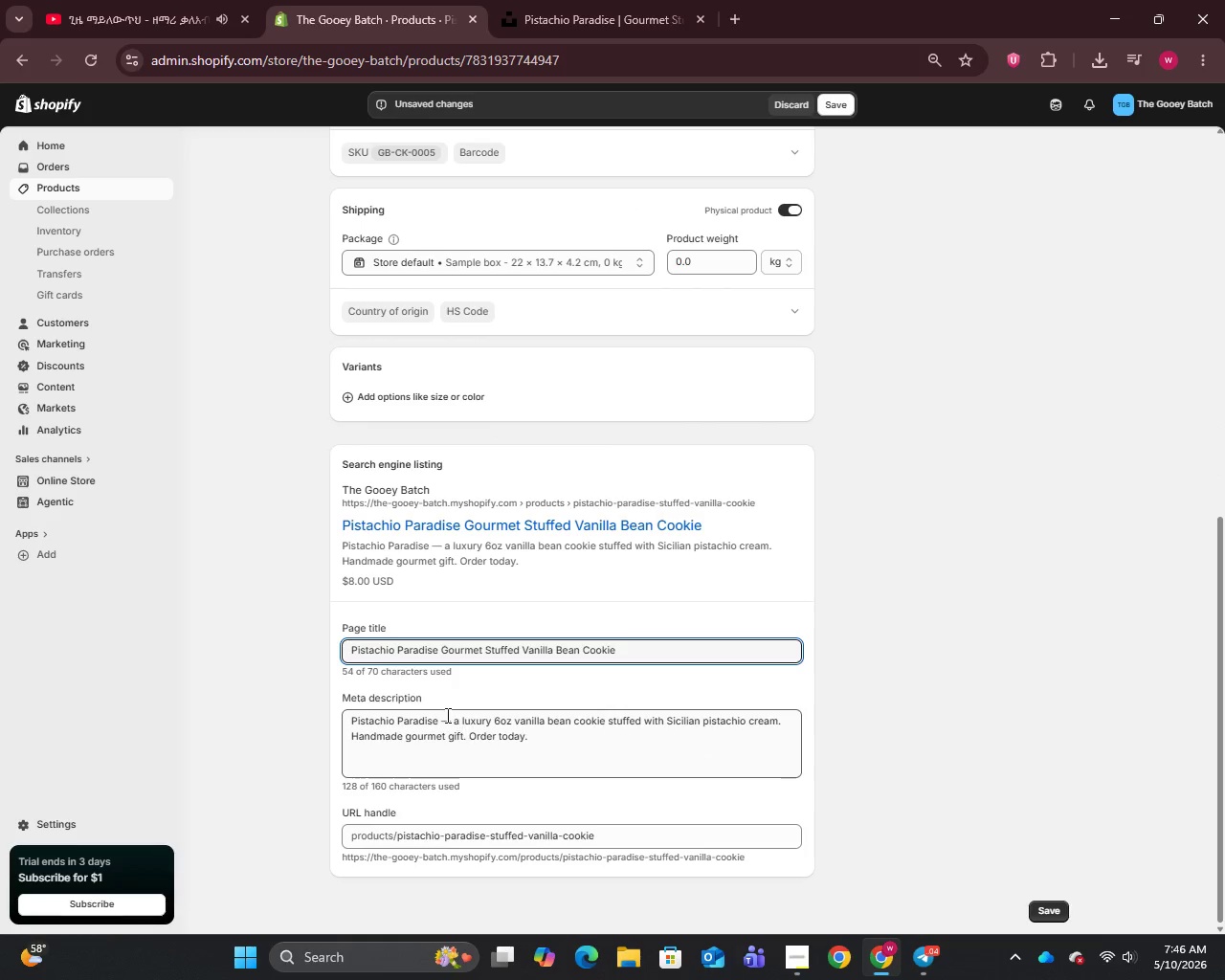 
left_click([446, 711])
 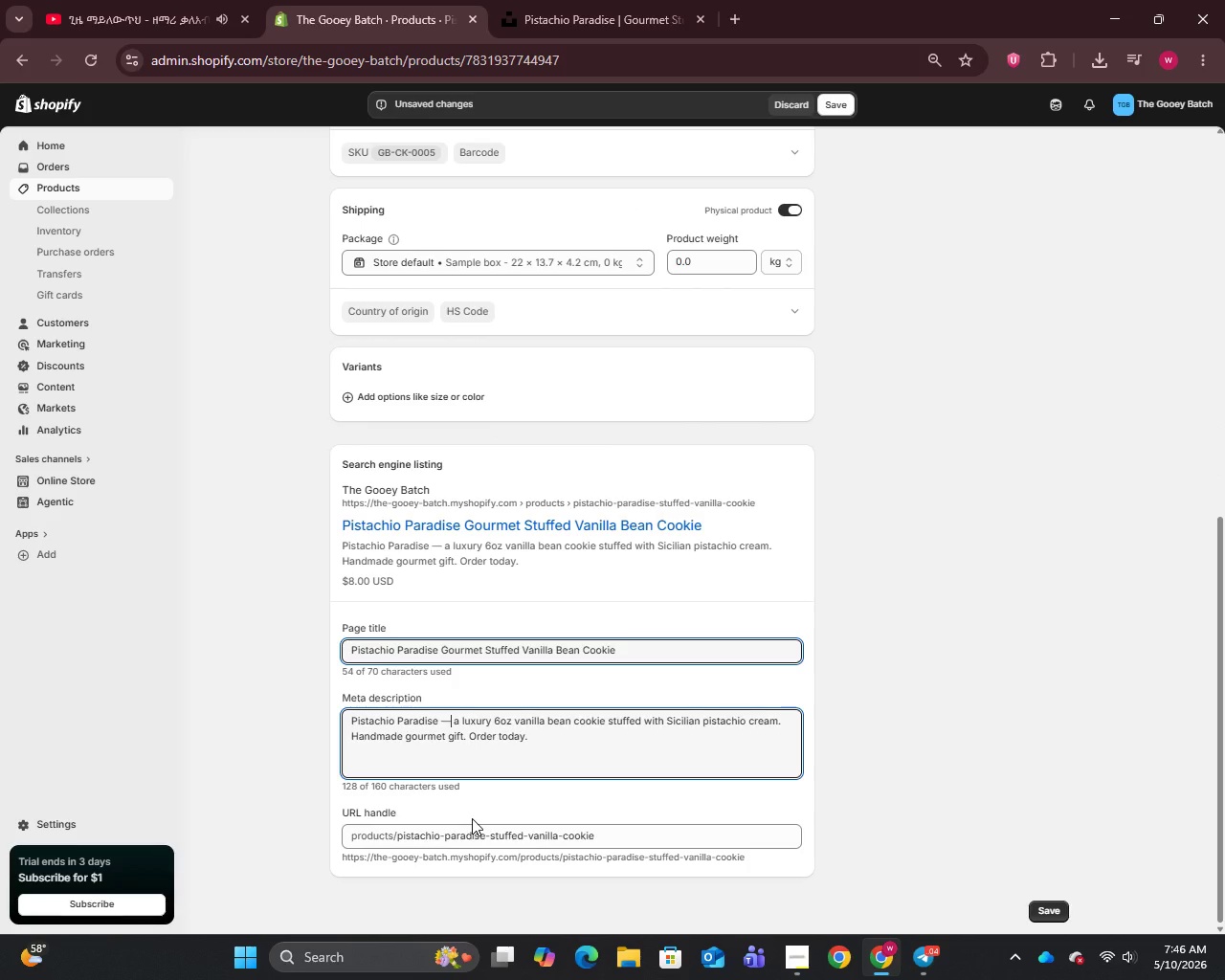 
key(Backspace)
 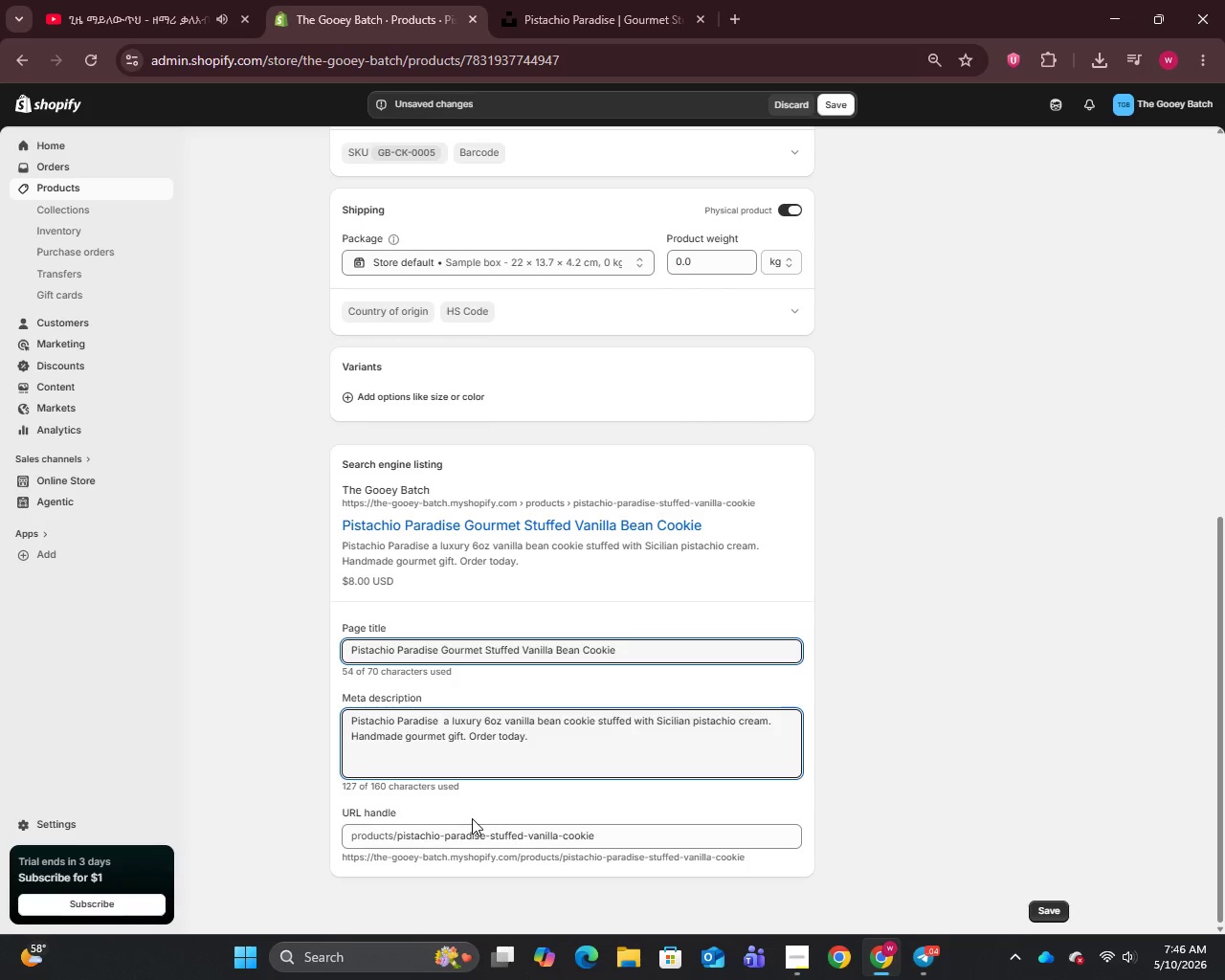 
key(Backspace)
 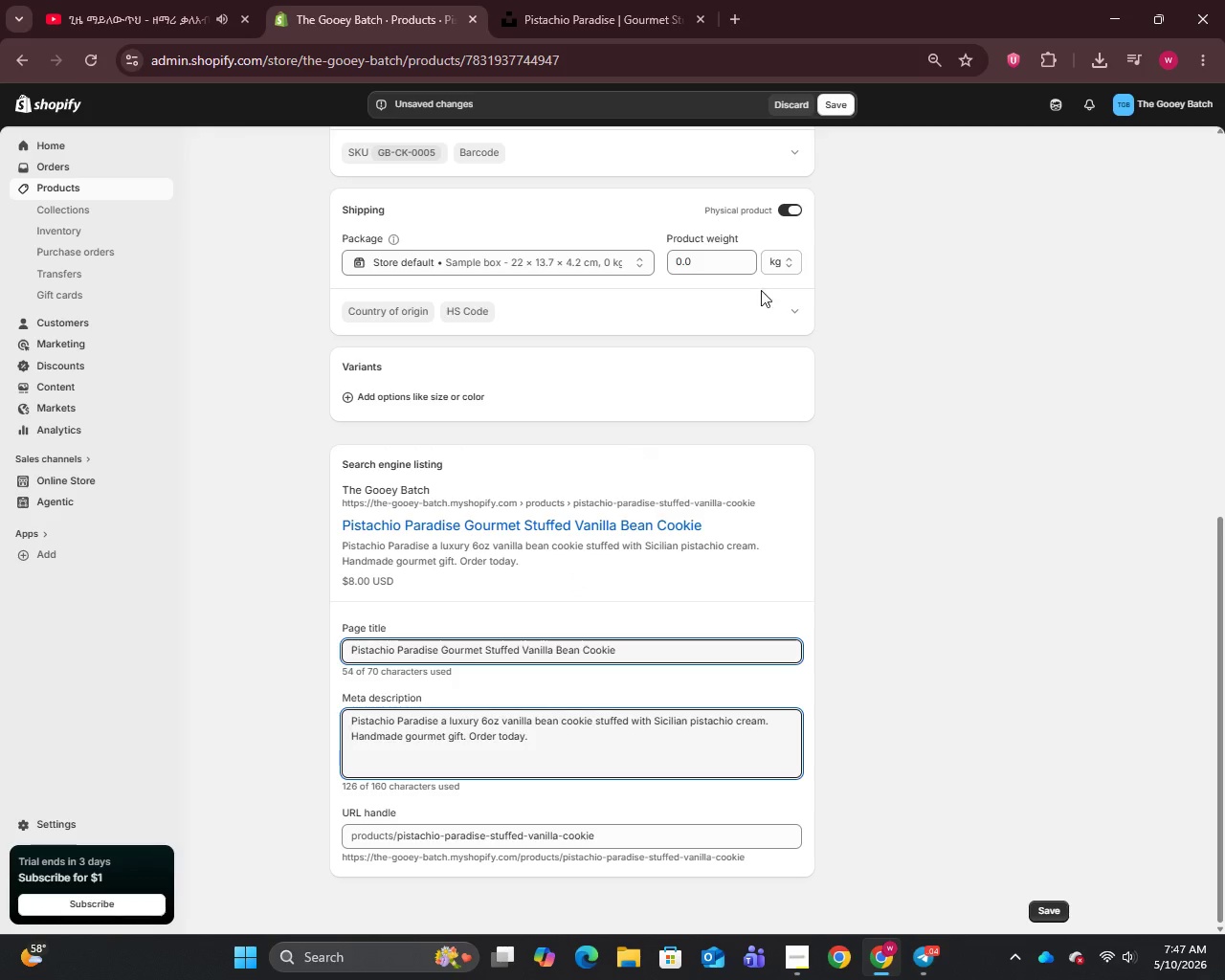 
left_click([837, 97])
 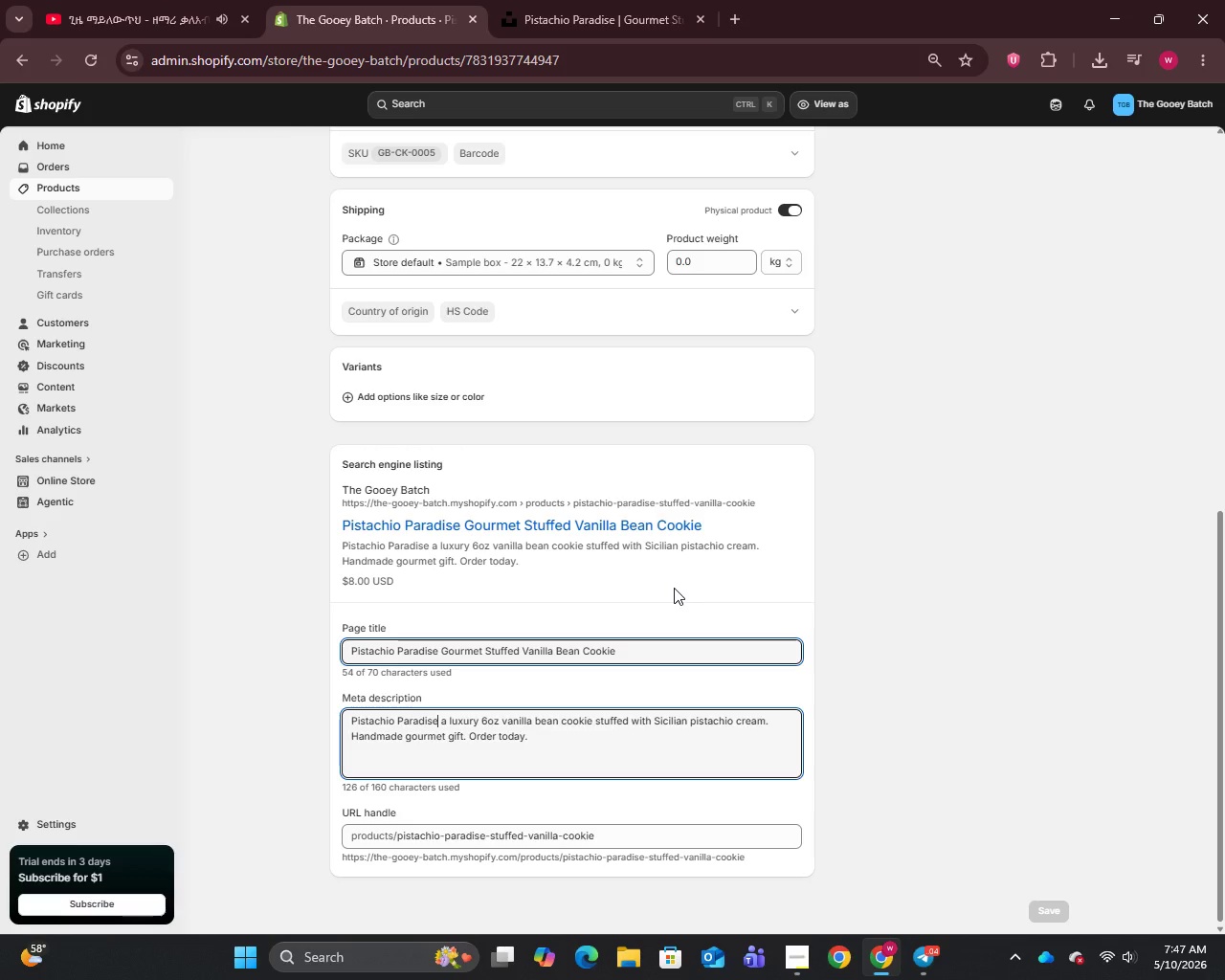 
wait(19.54)
 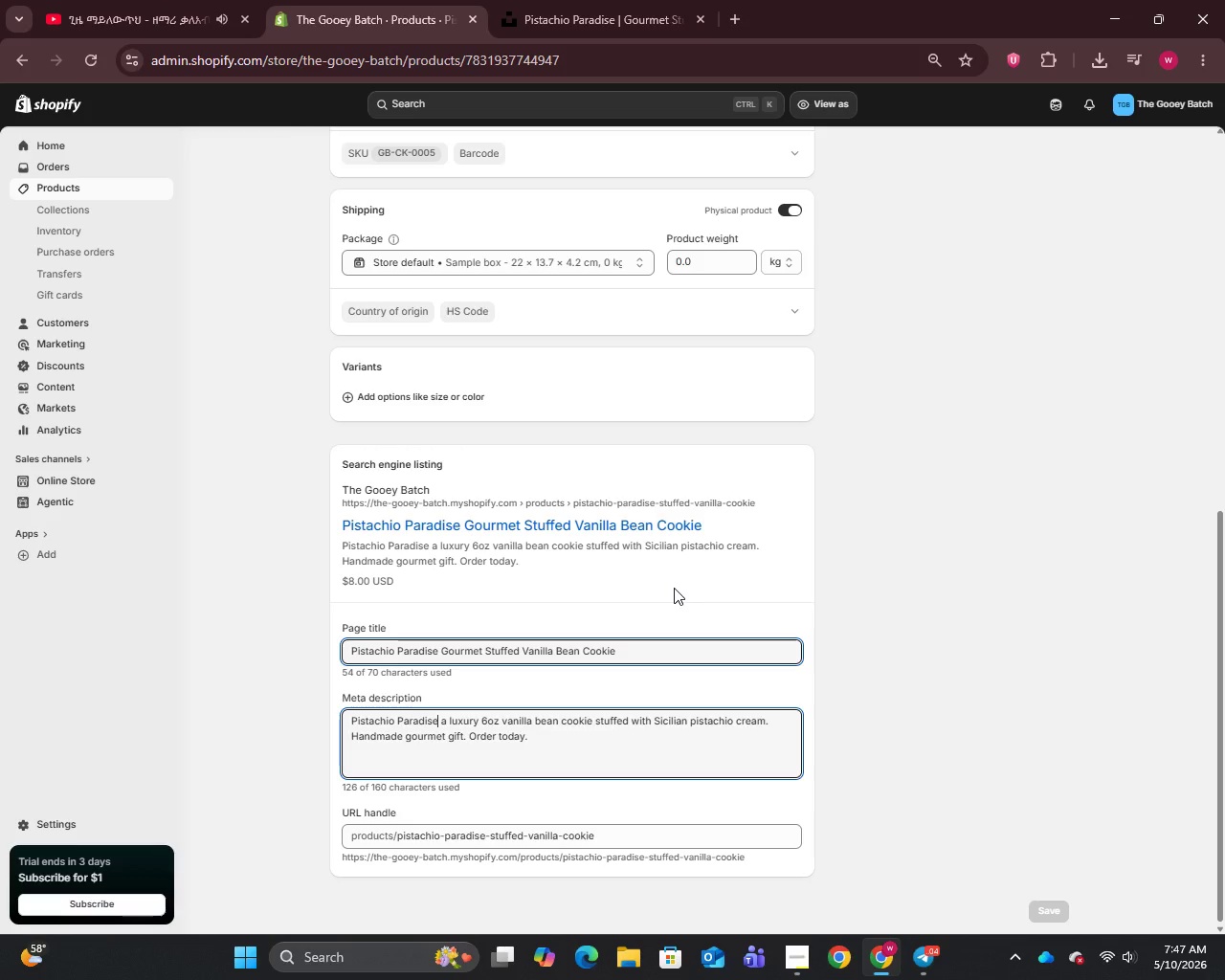 
mouse_move([260, 333])
 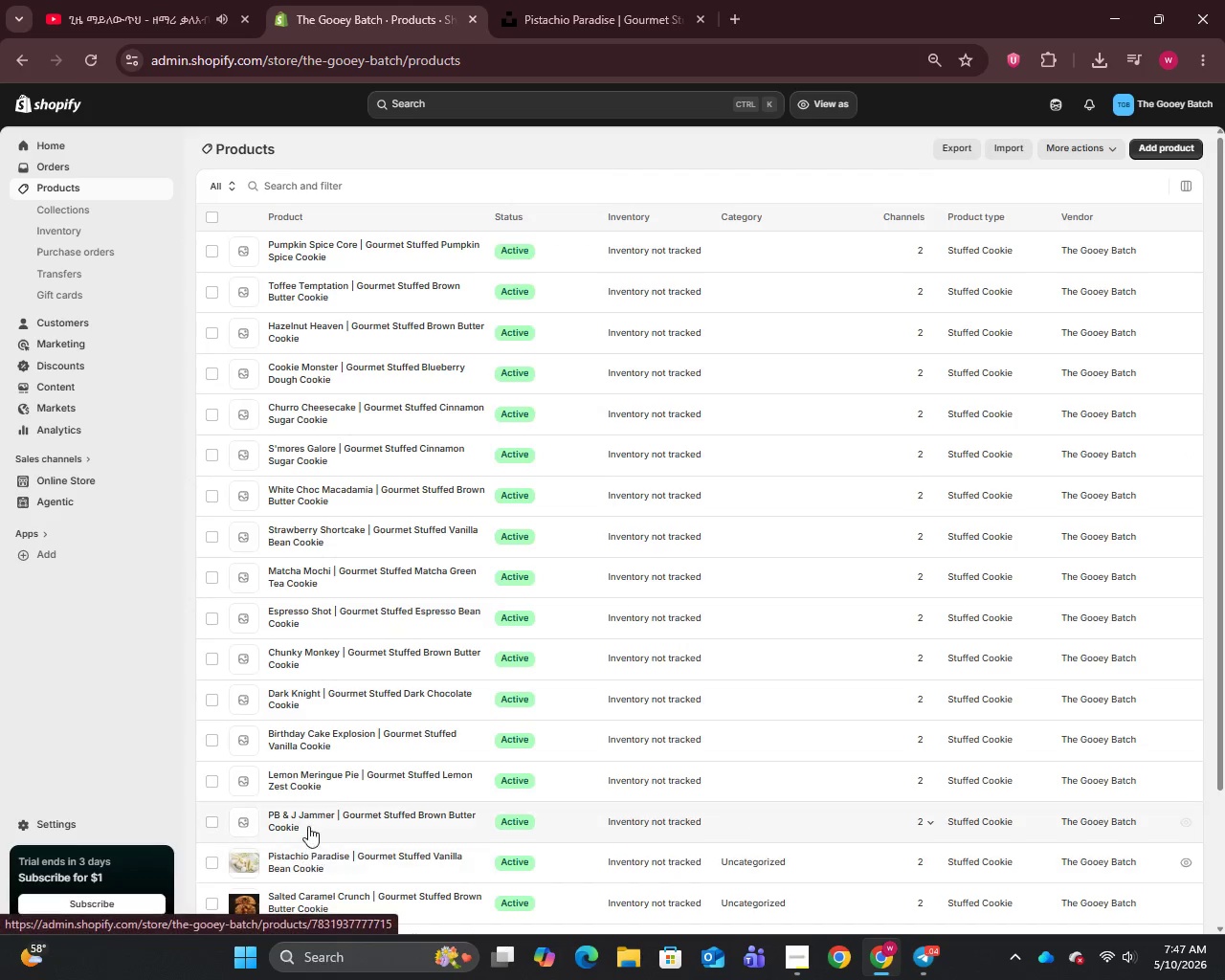 
left_click([305, 815])
 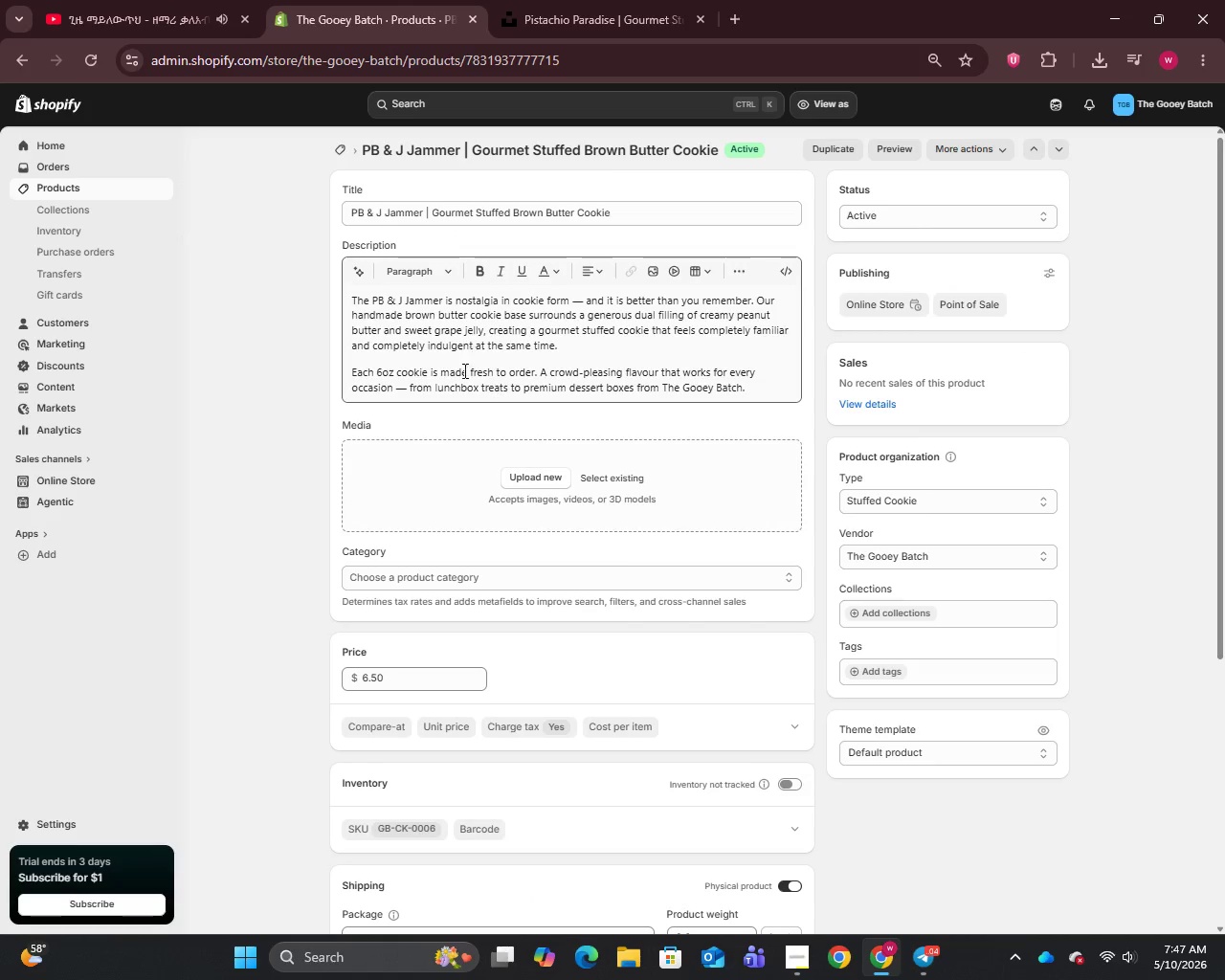 
left_click([403, 389])
 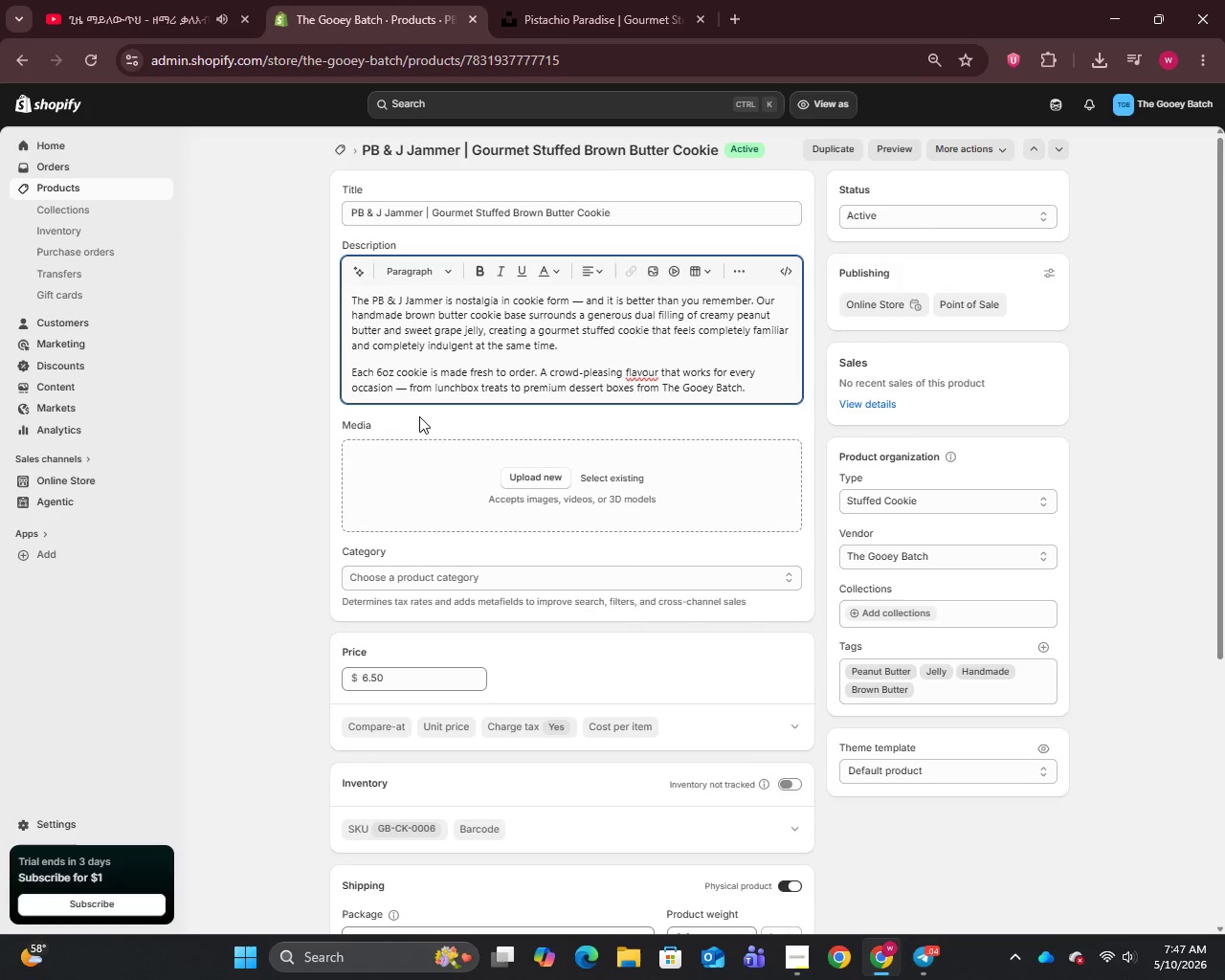 
key(Backspace)
 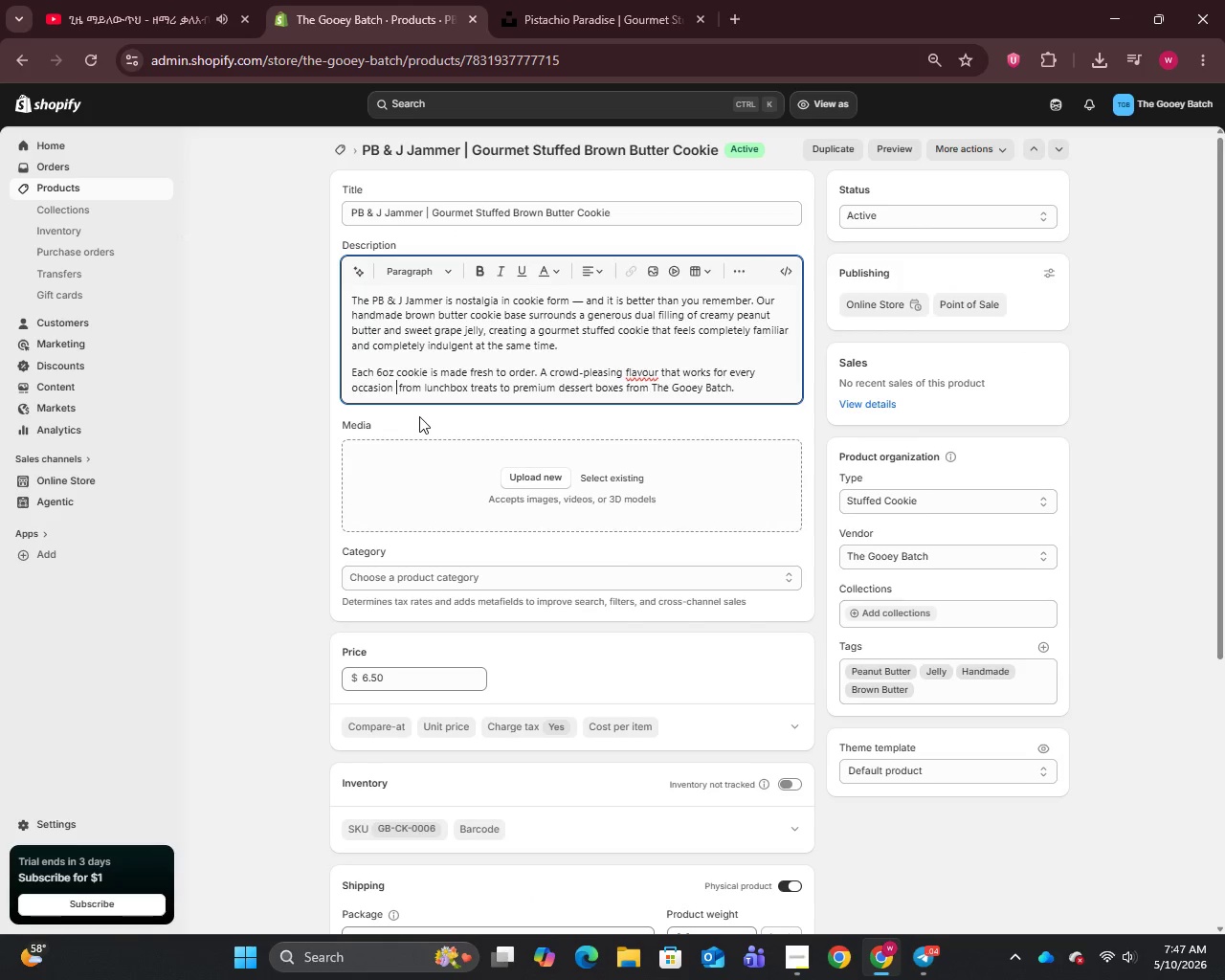 
key(Backspace)
 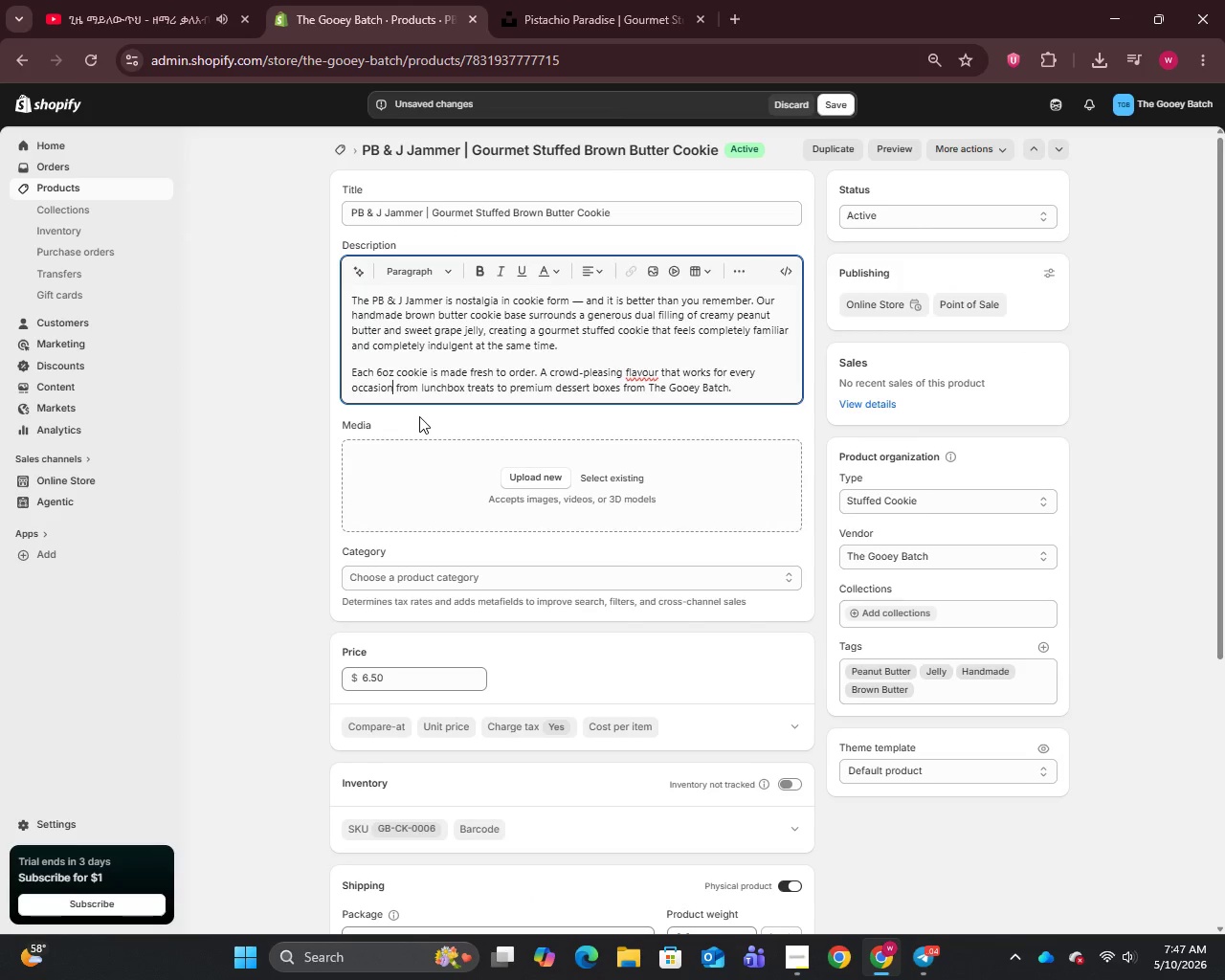 
key(Comma)
 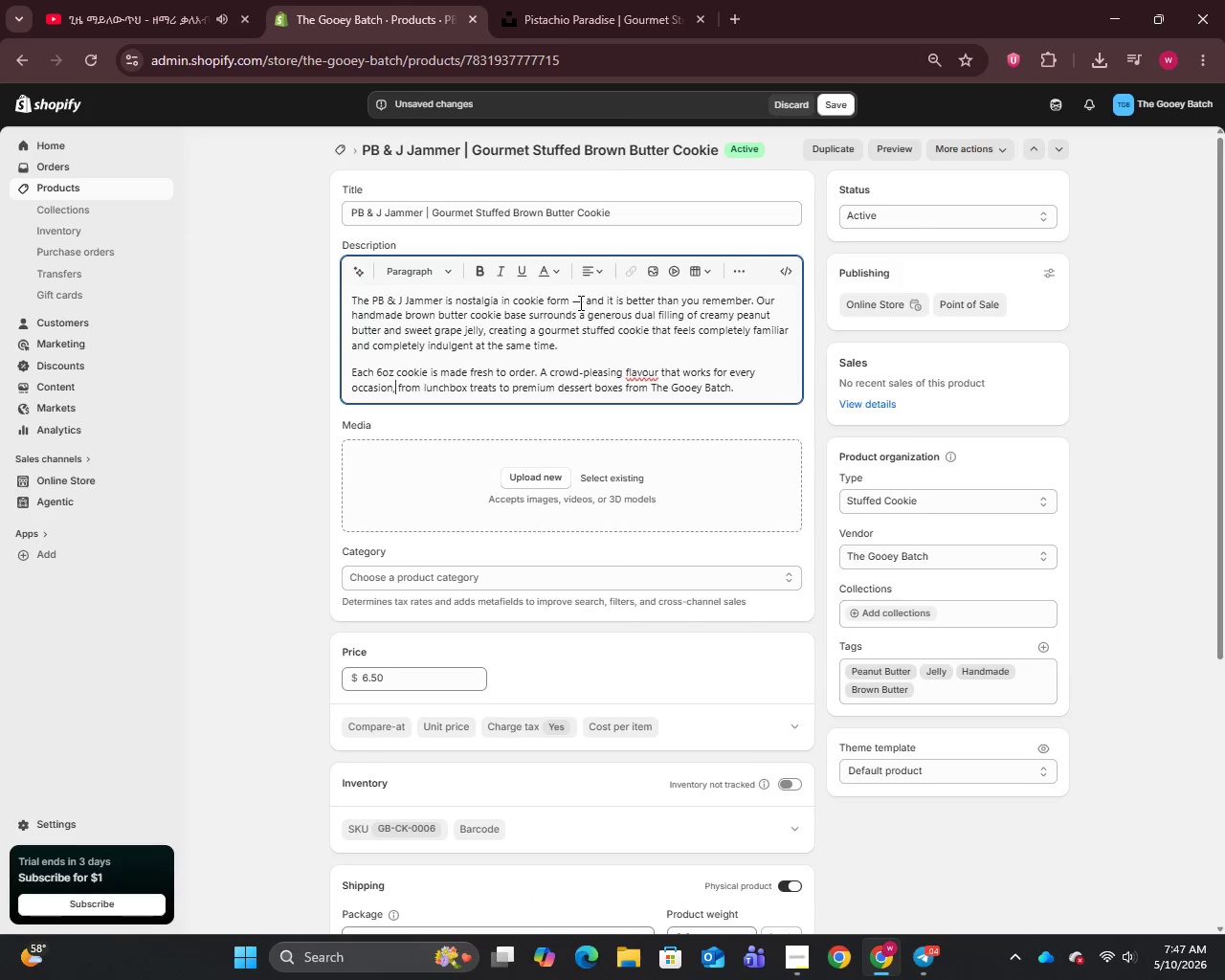 
left_click([582, 299])
 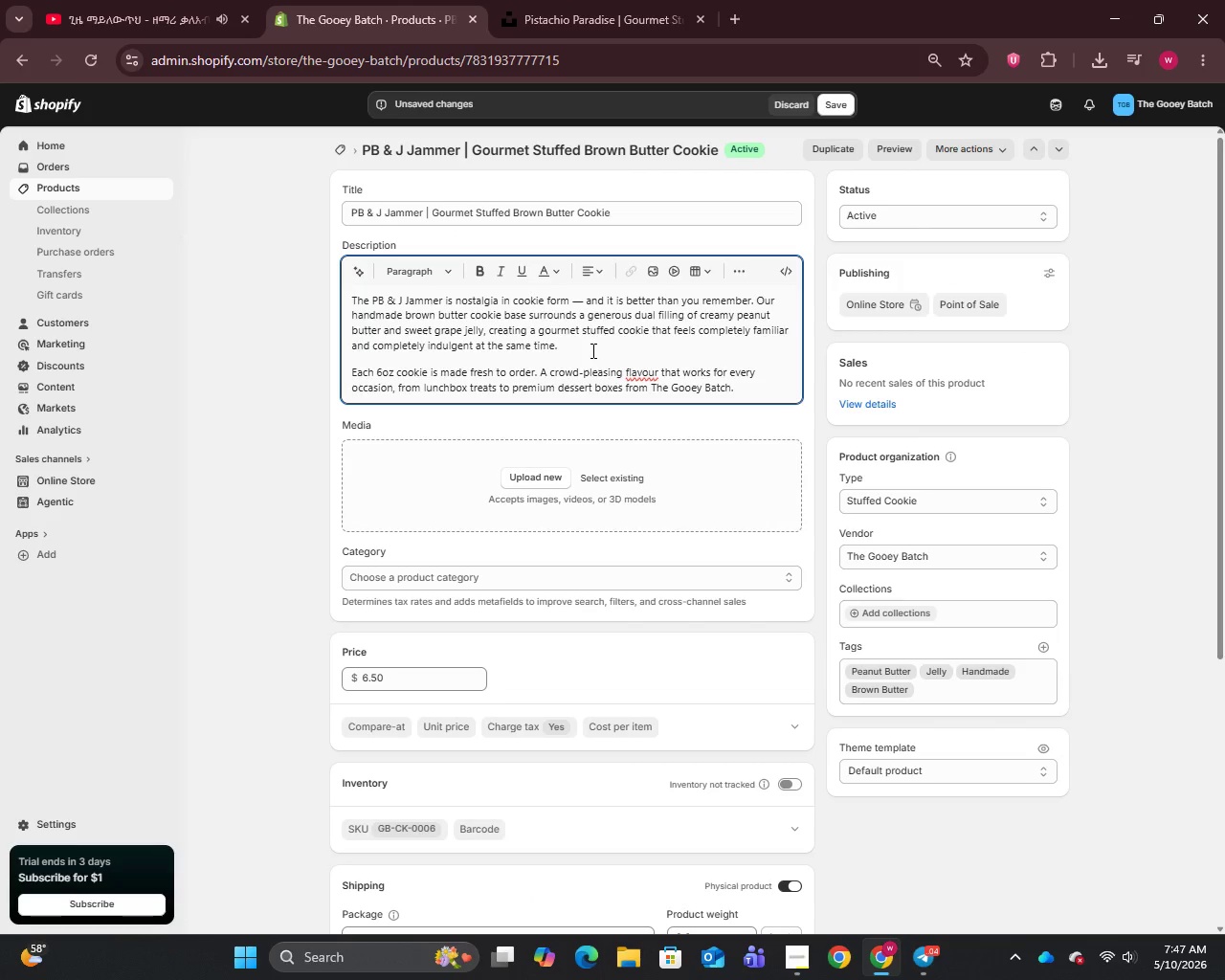 
key(Backspace)
 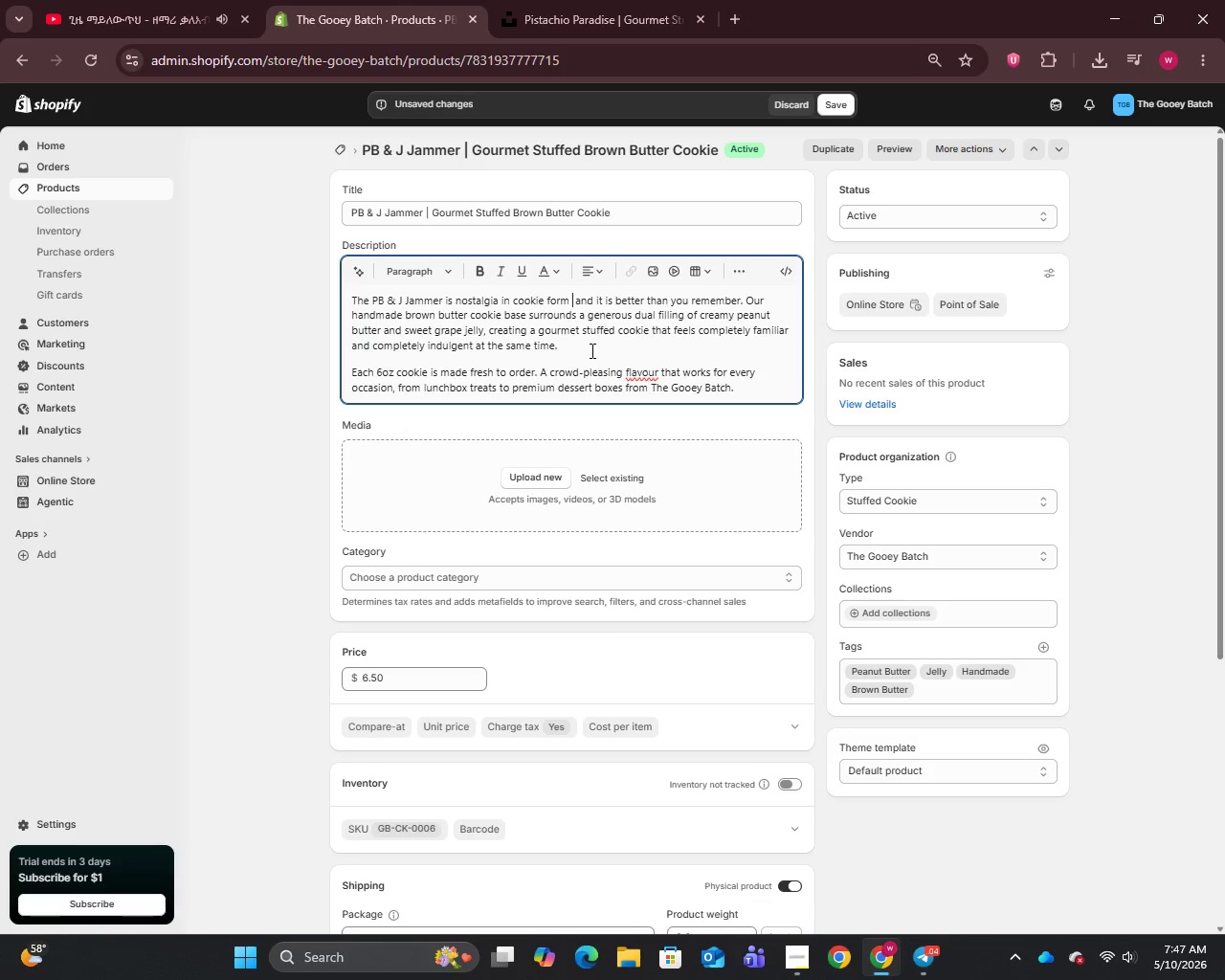 
key(Backspace)
 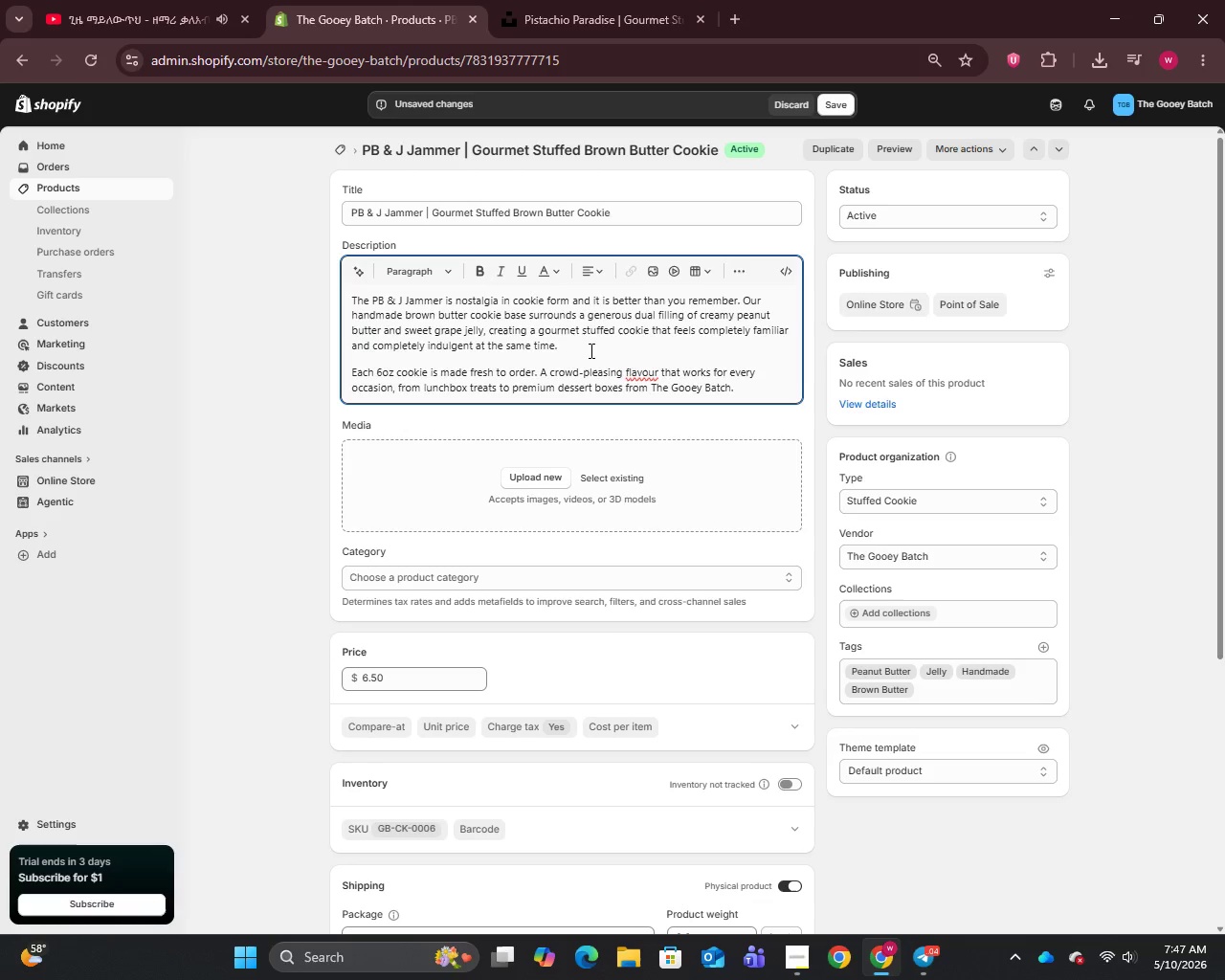 
key(Comma)
 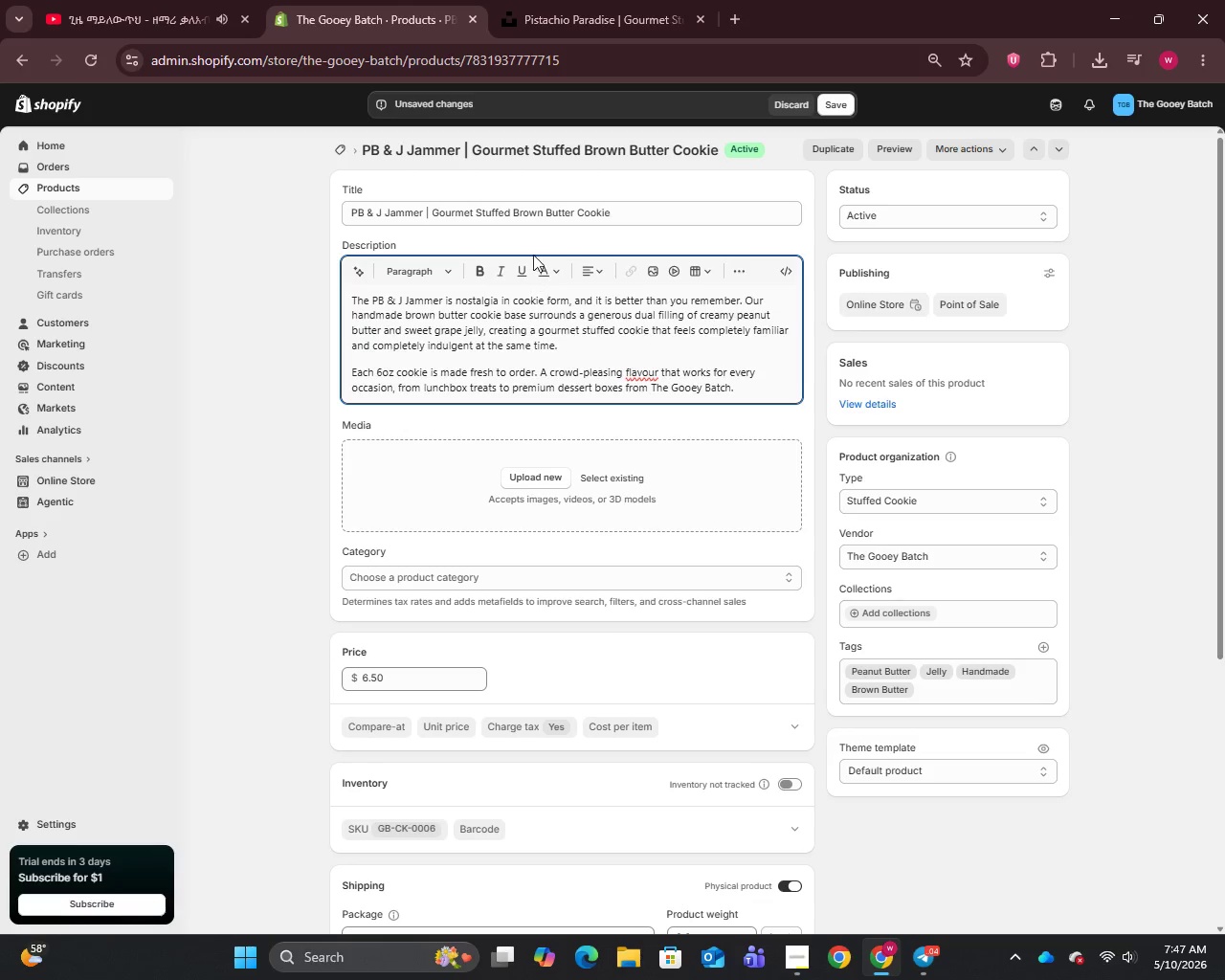 
left_click([642, 203])
 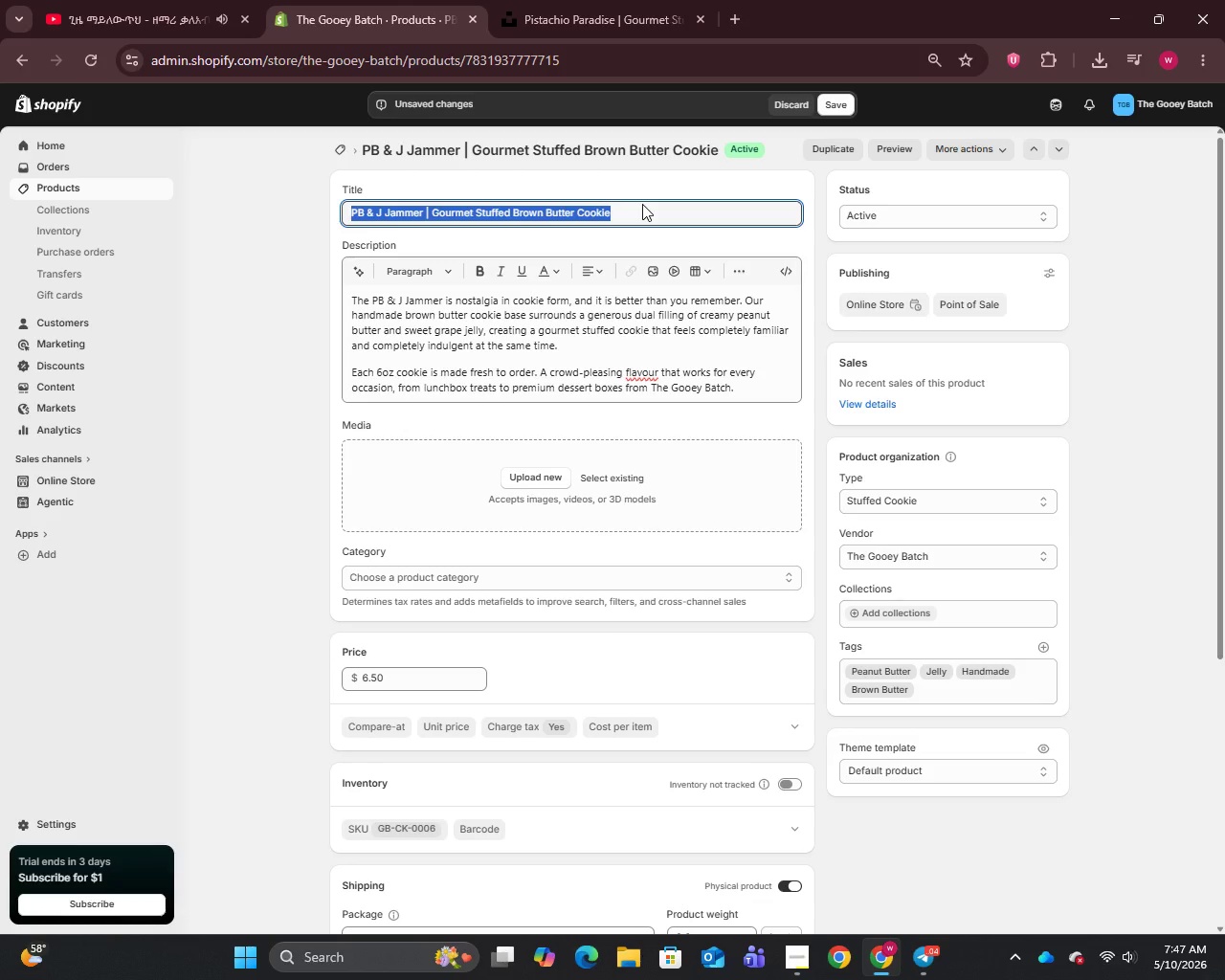 
key(Control+C)
 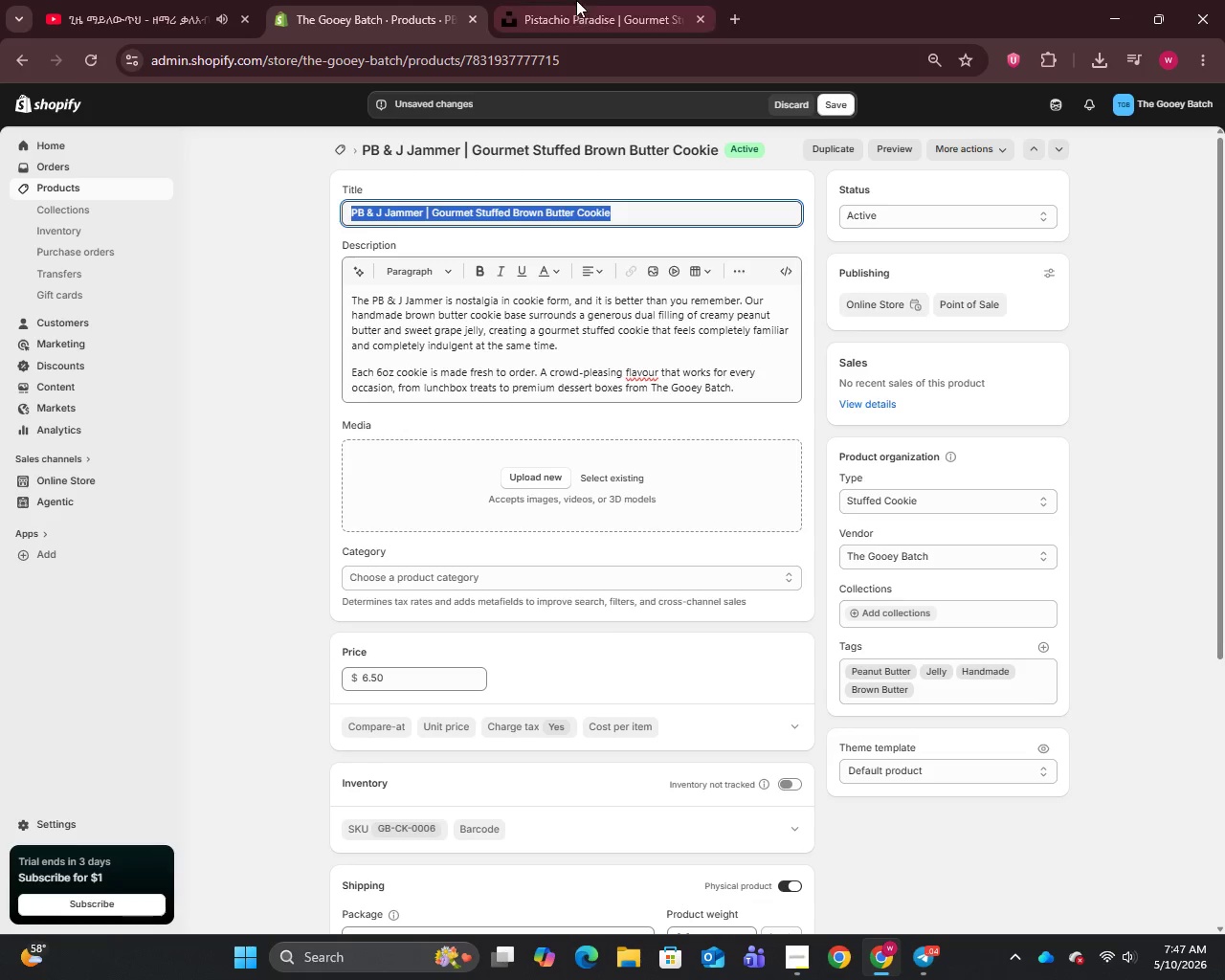 
left_click([572, 0])
 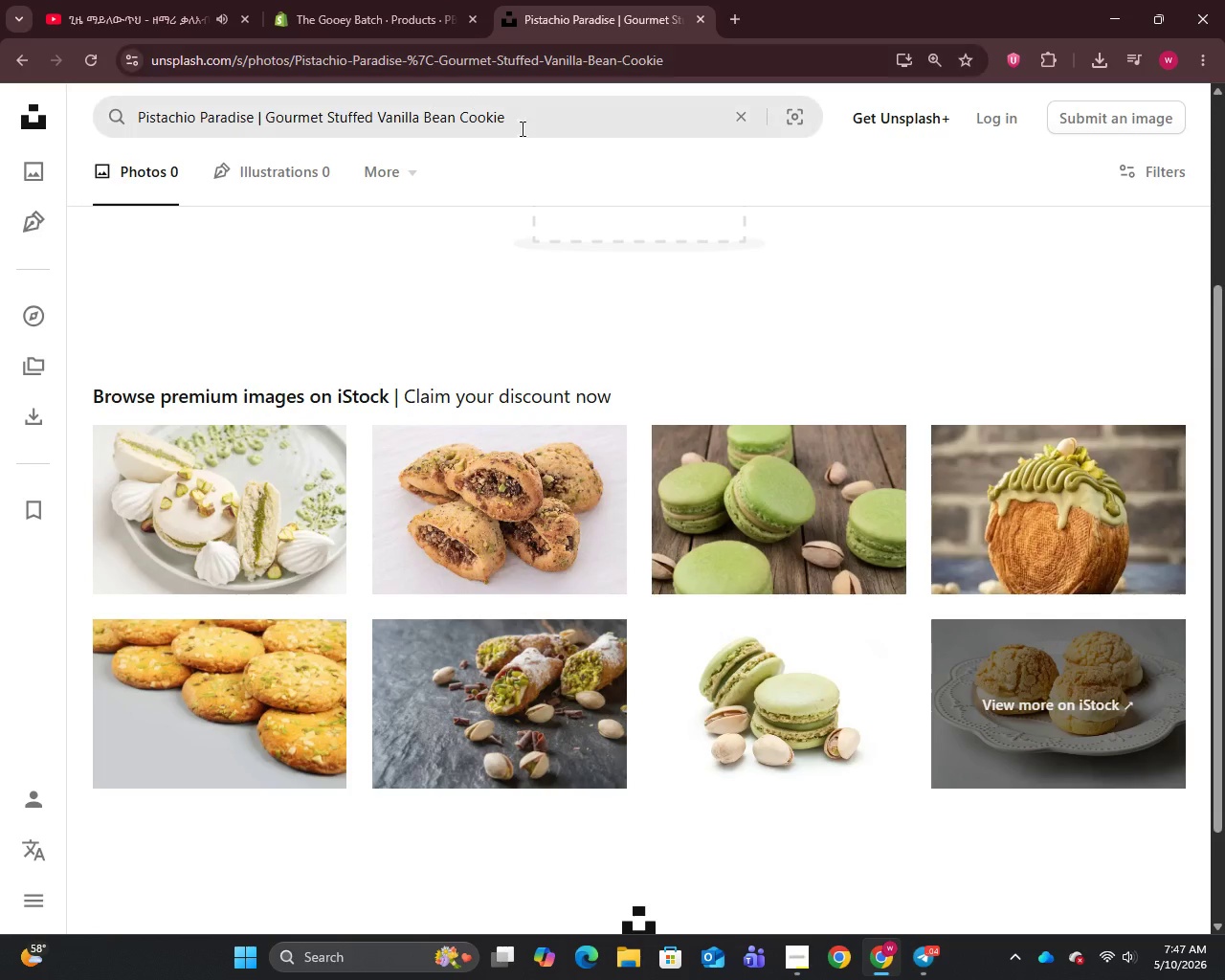 
left_click([523, 112])
 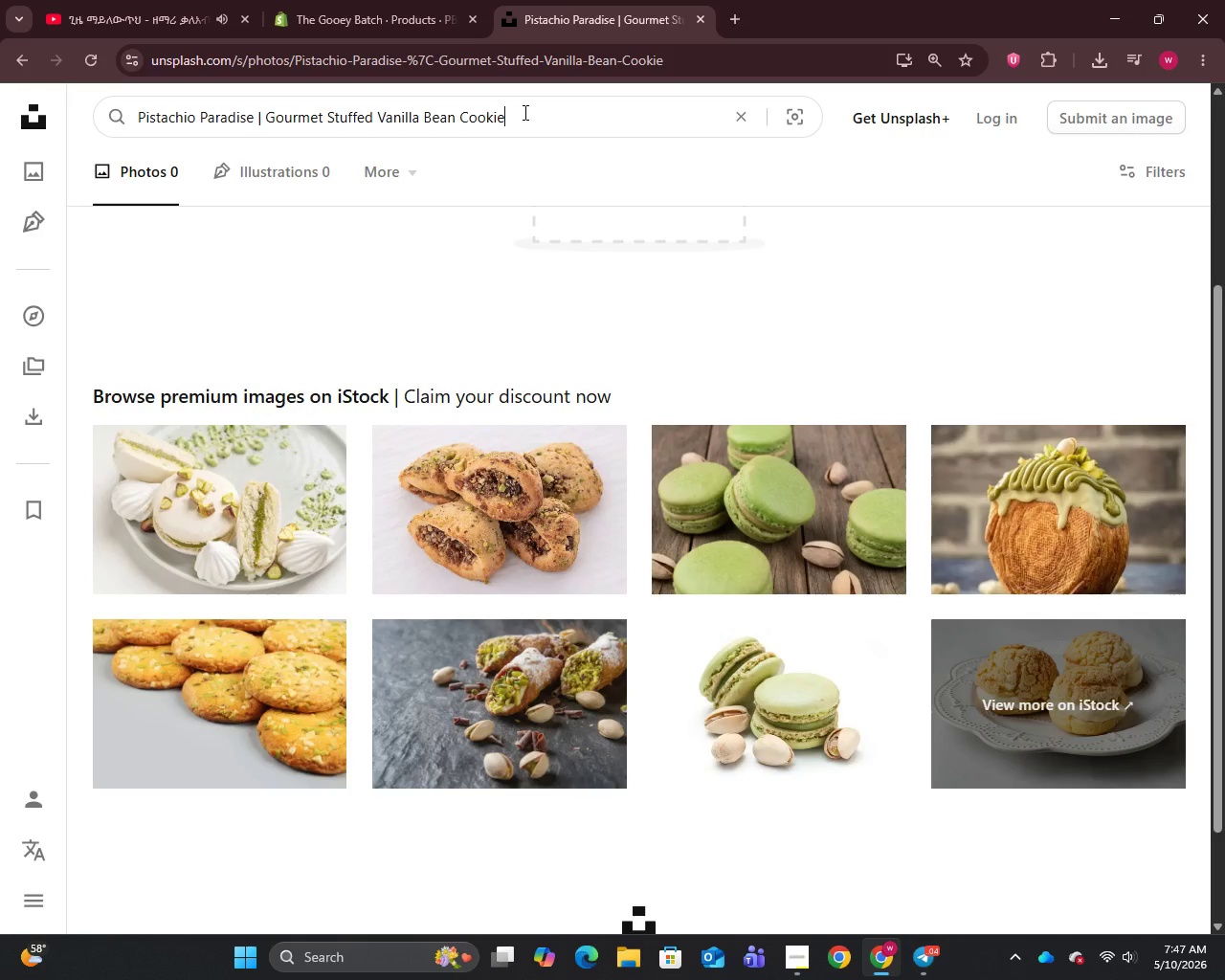 
key(Control+A)
 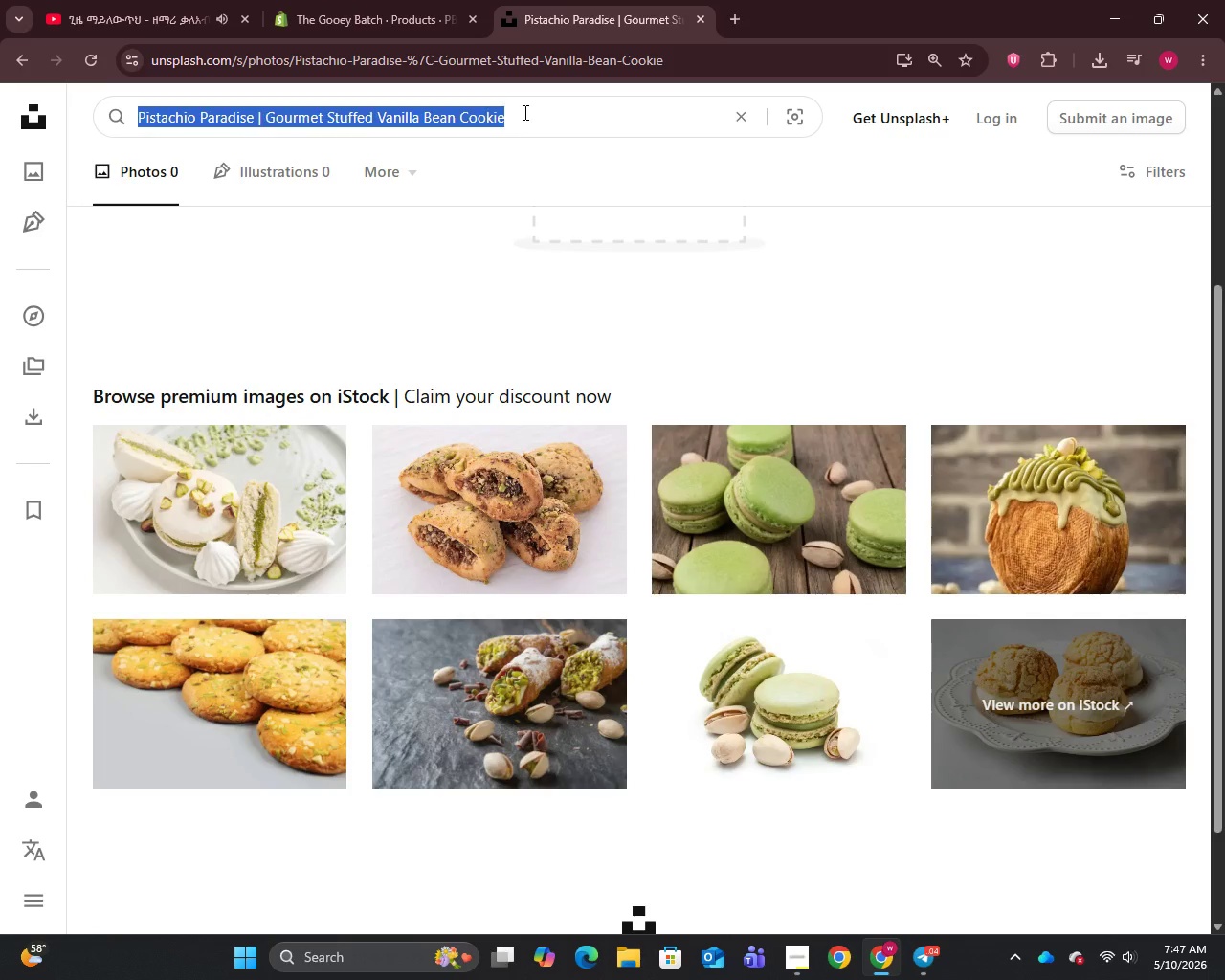 
key(Control+V)
 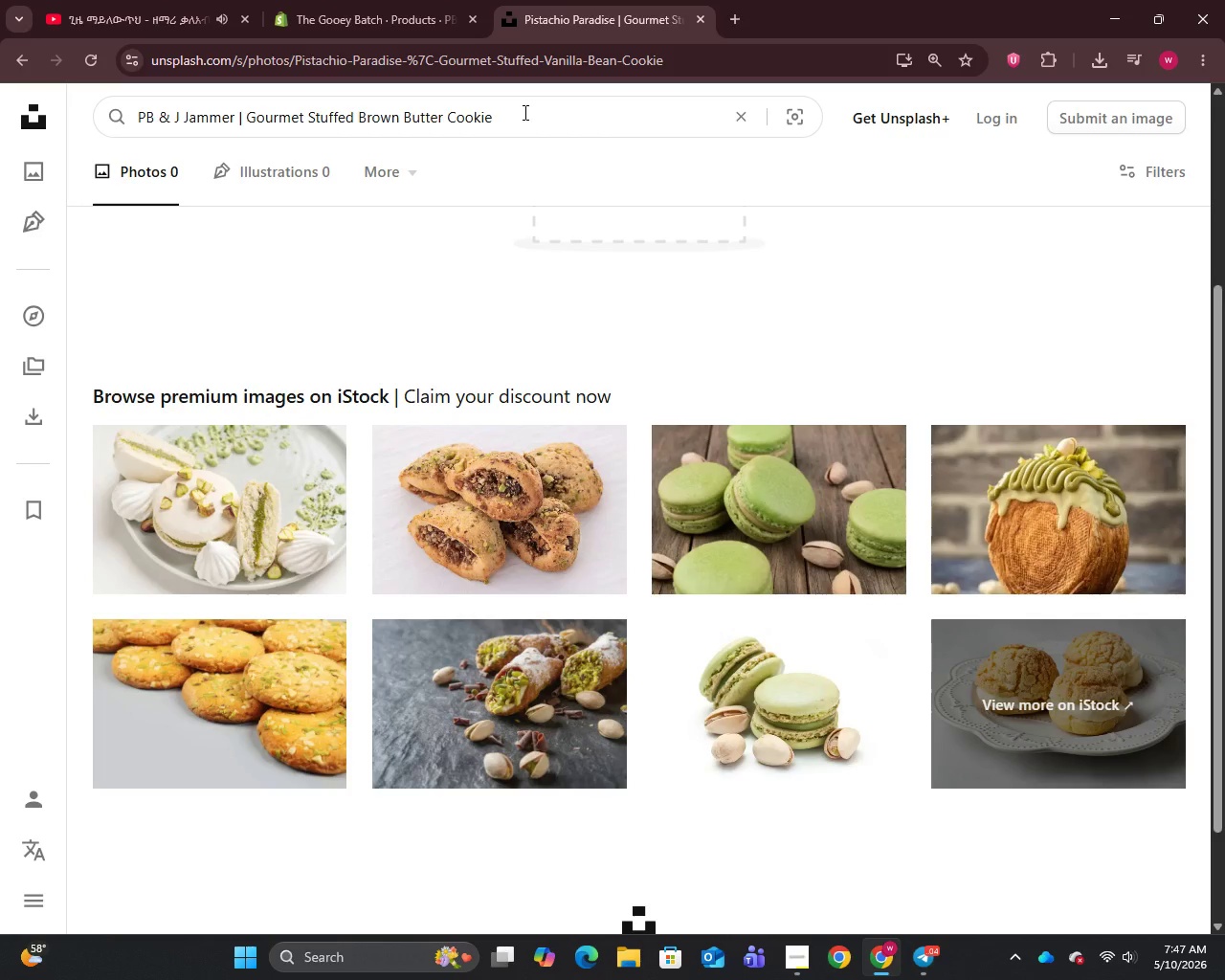 
key(Enter)
 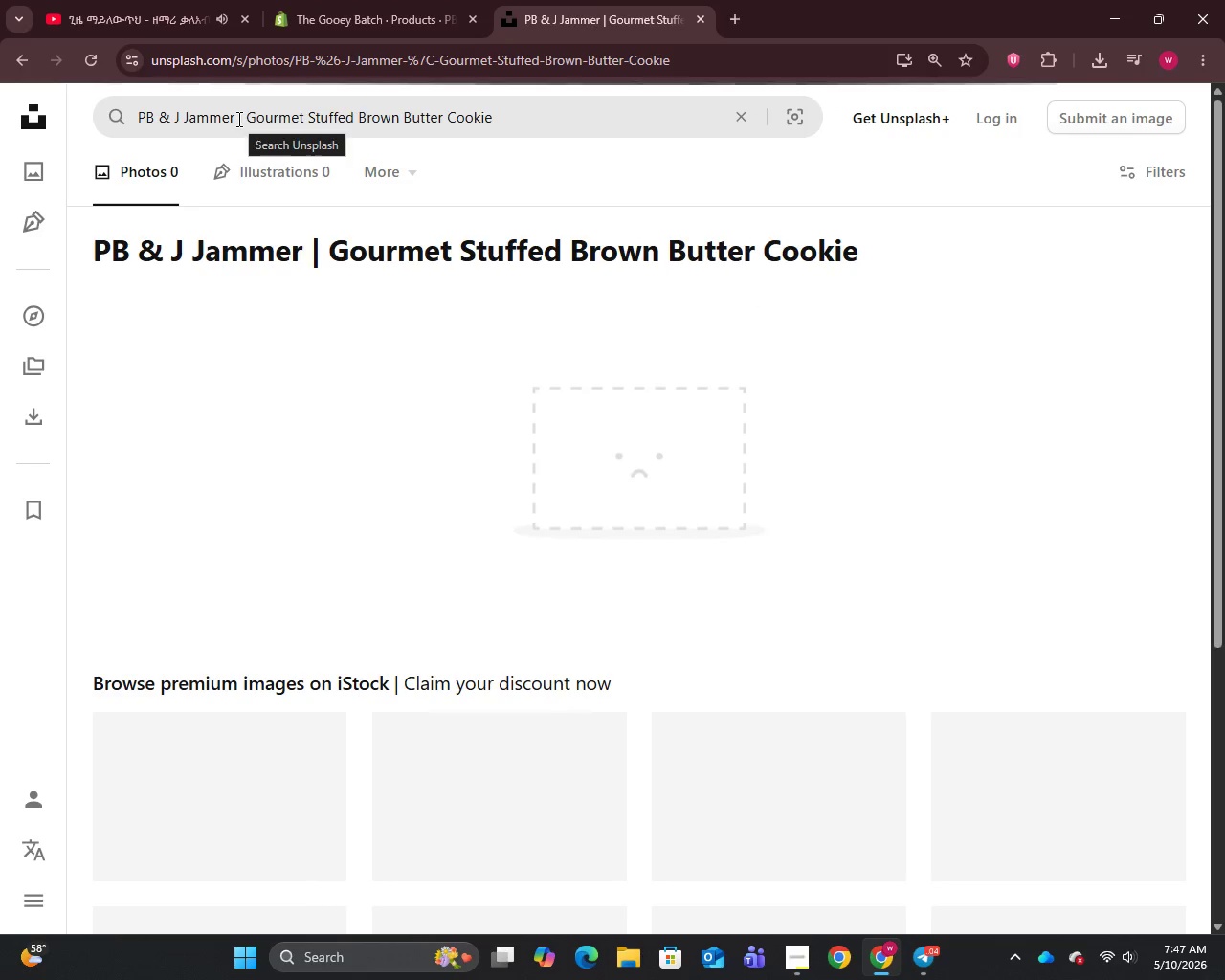 
left_click_drag(start_coordinate=[237, 119], to_coordinate=[635, 137])
 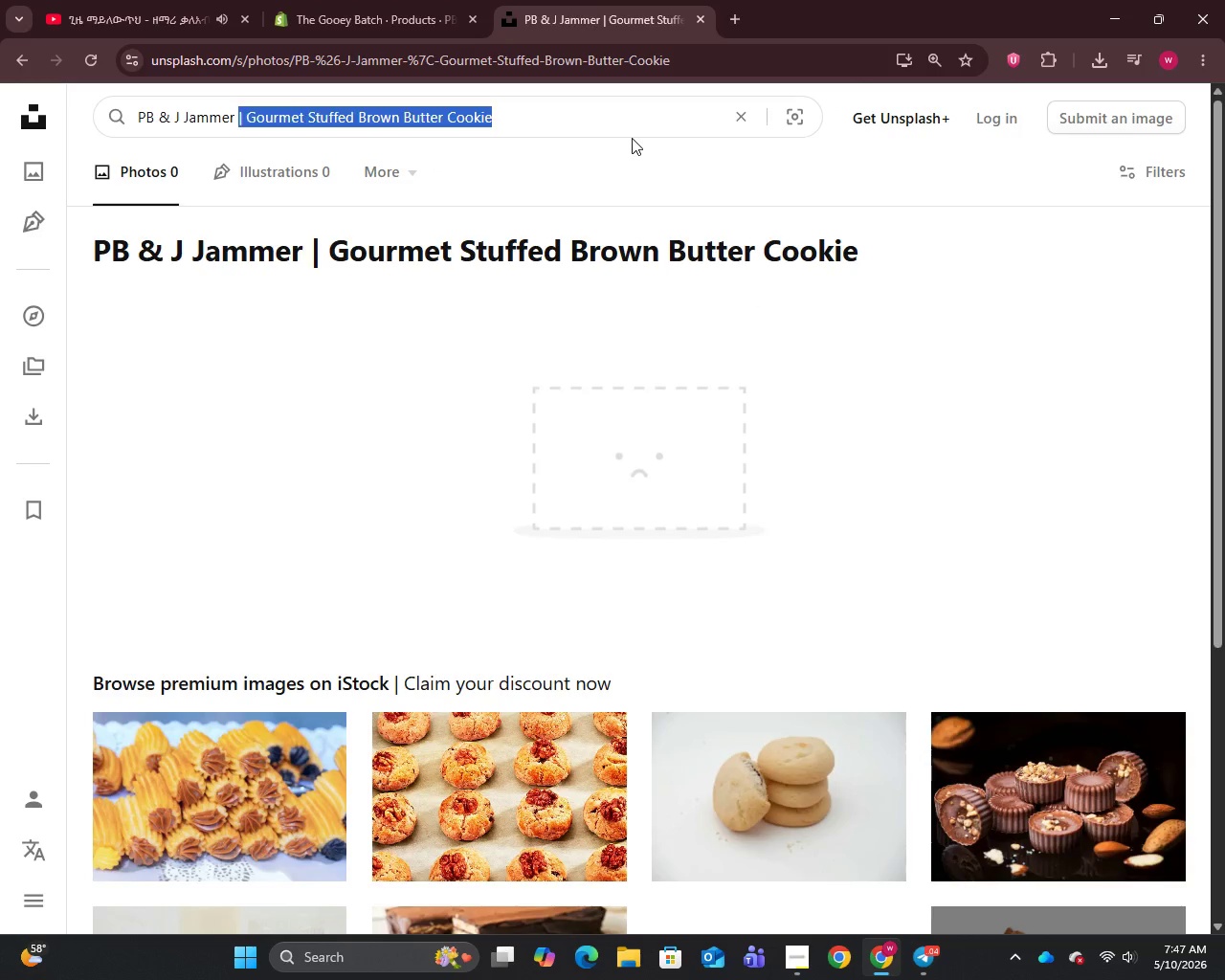 
key(Backspace)
 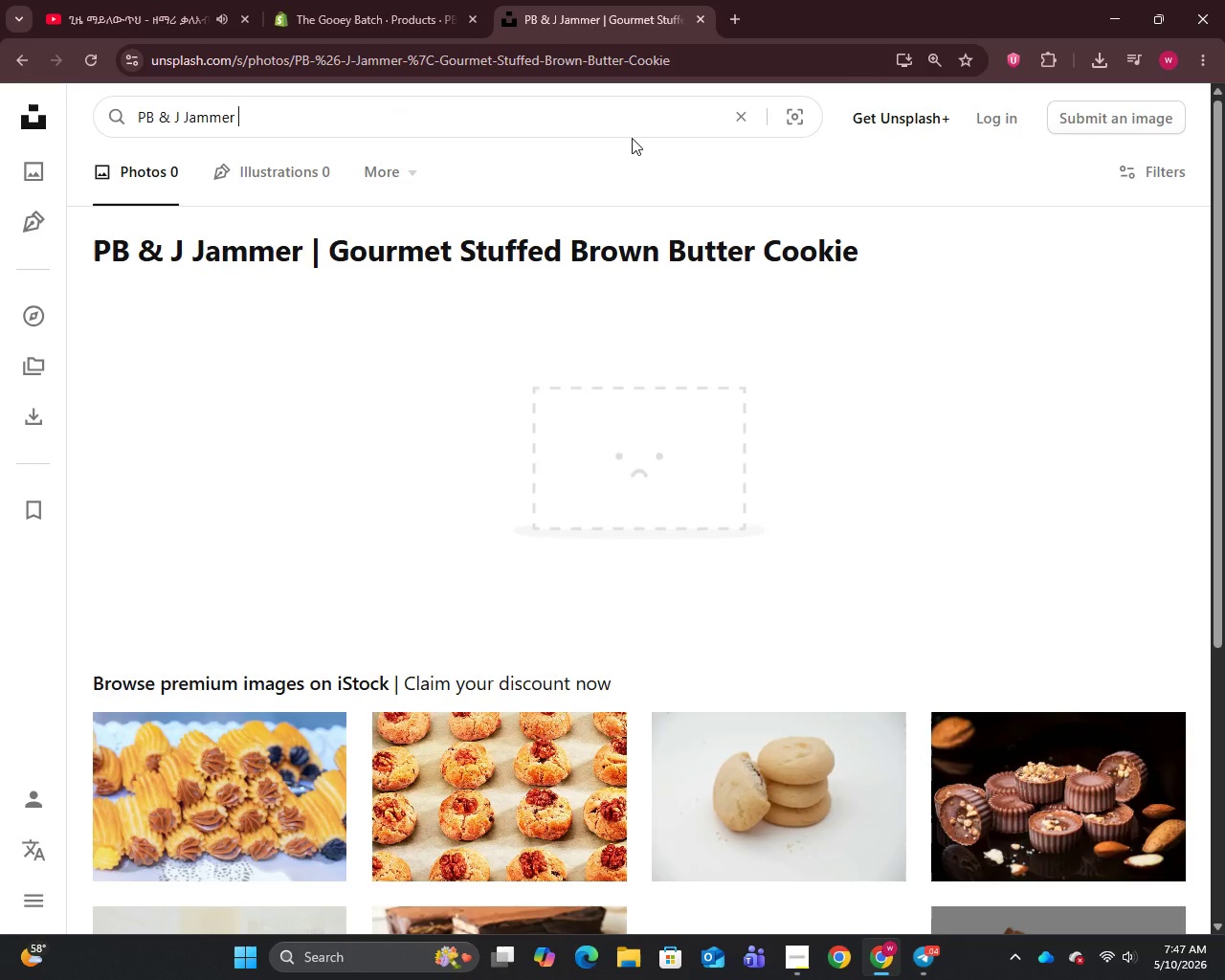 
key(Backspace)
 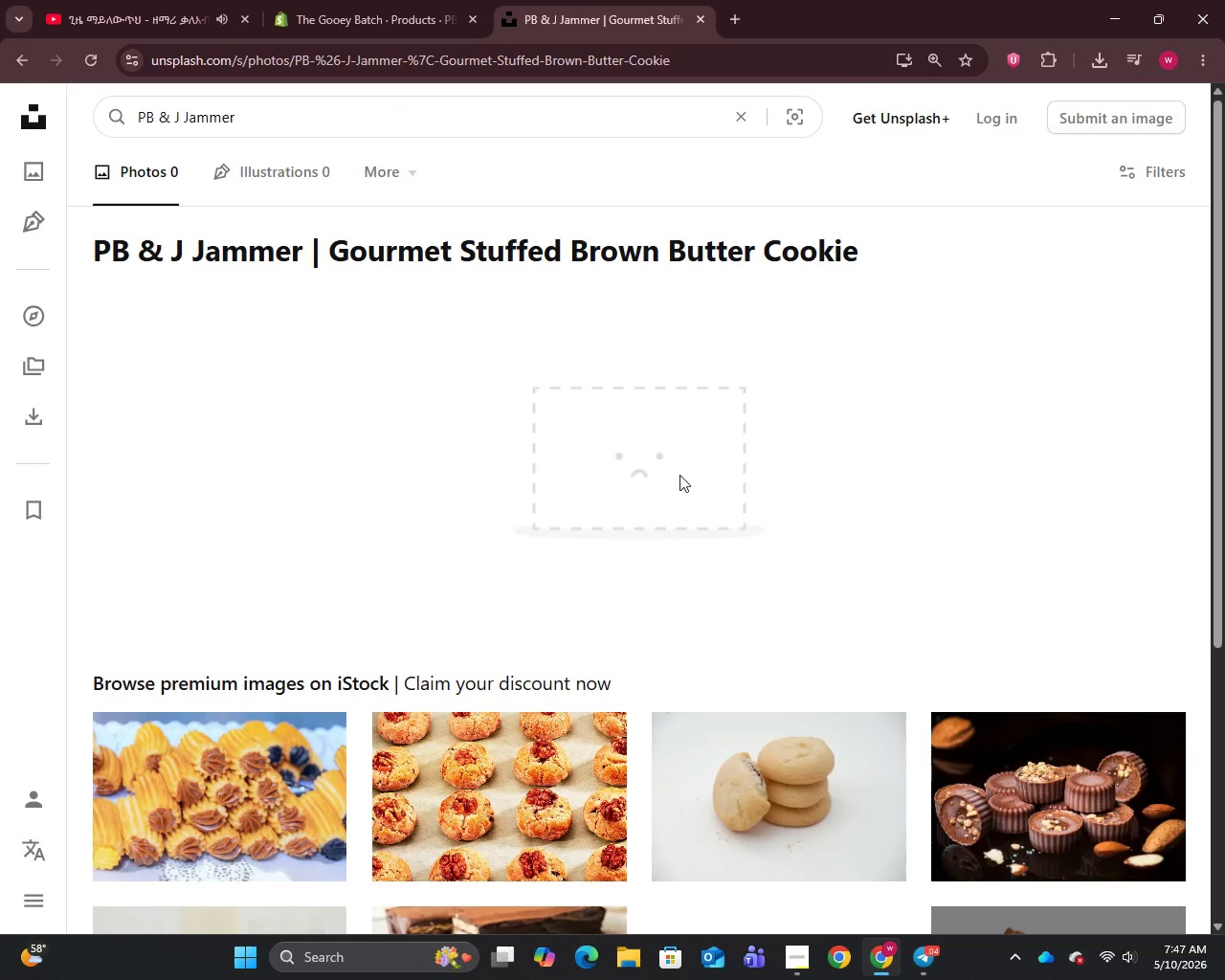 
scroll: coordinate [844, 497], scroll_direction: down, amount: 1.0
 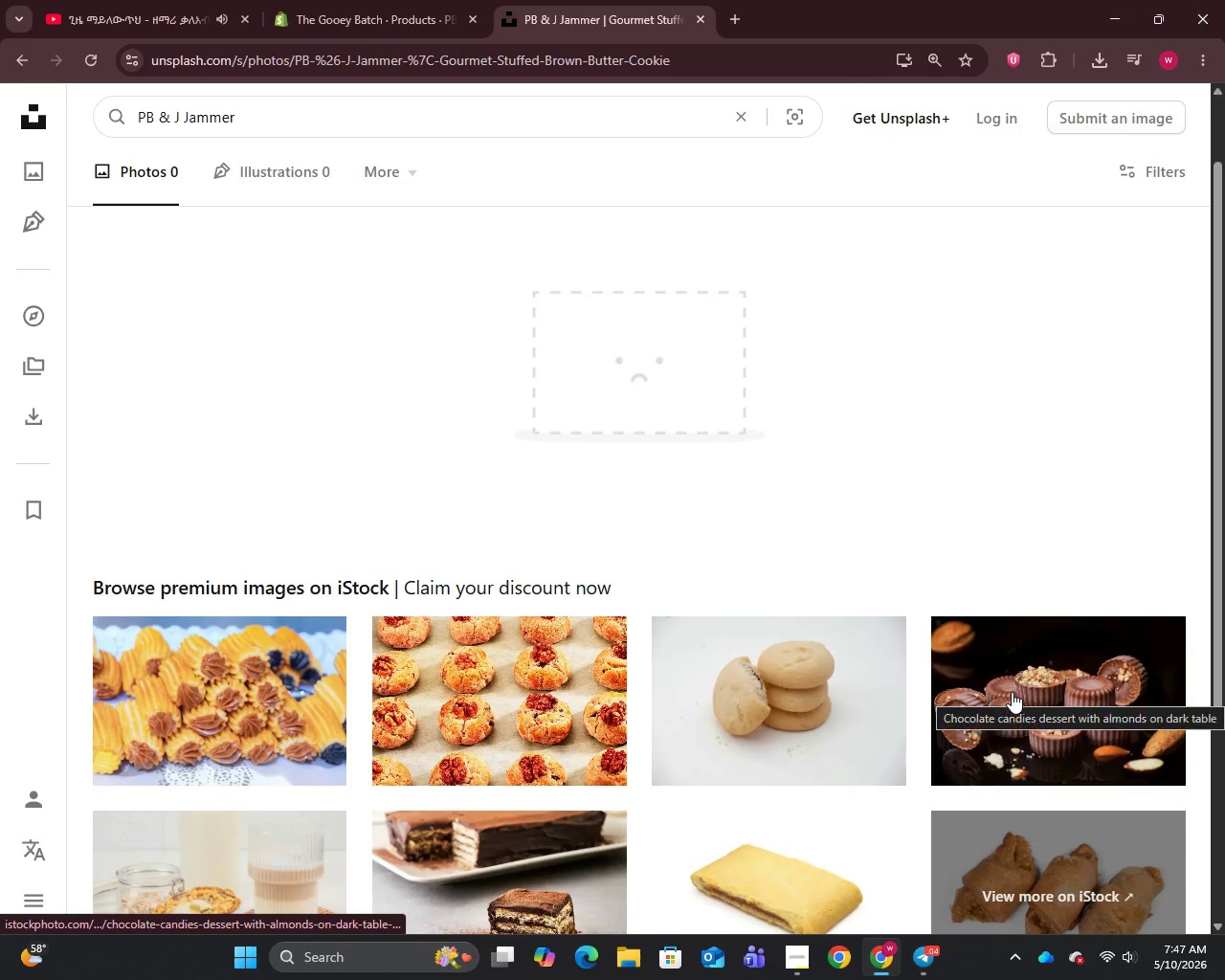 
right_click([1012, 692])
 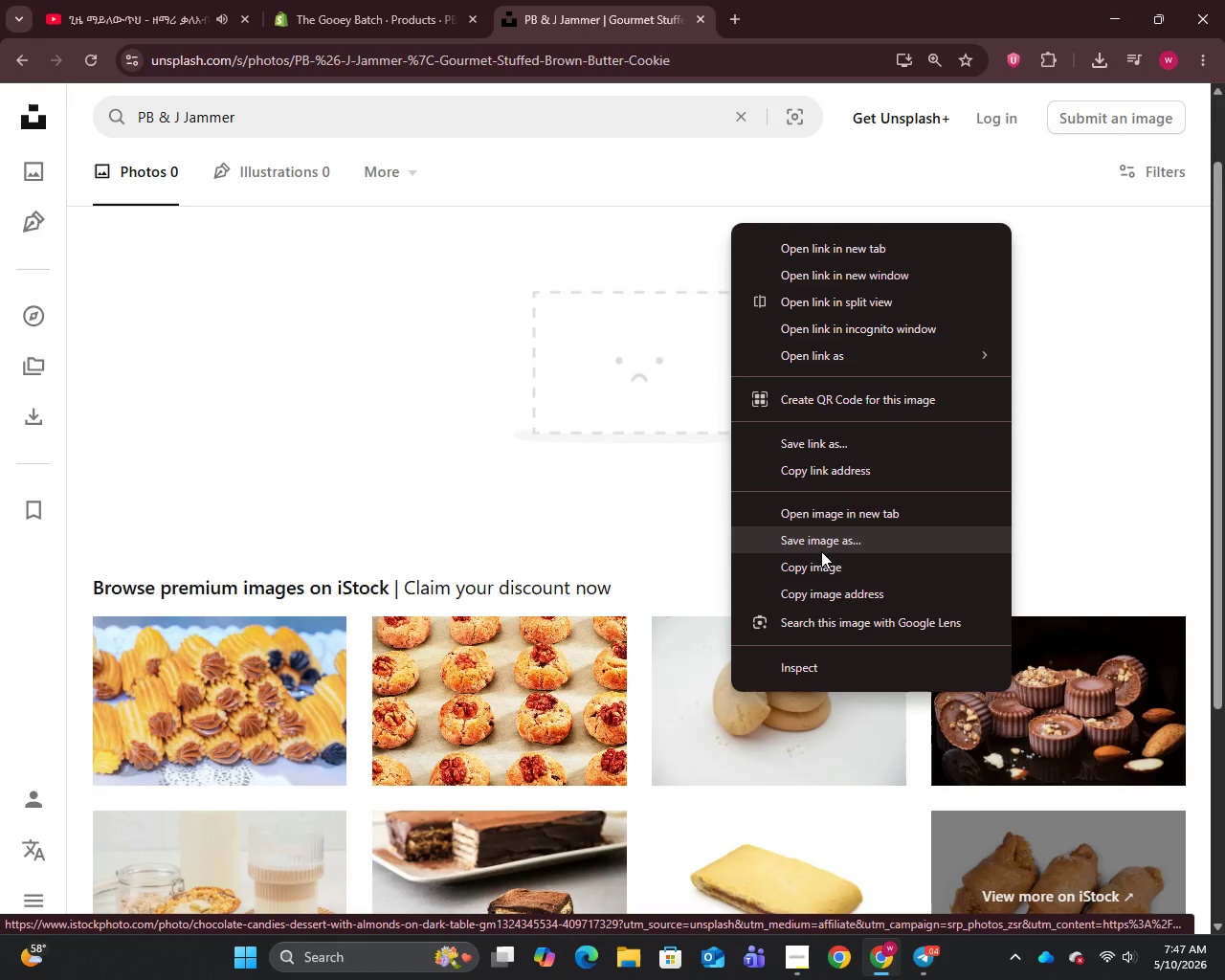 
left_click([819, 541])
 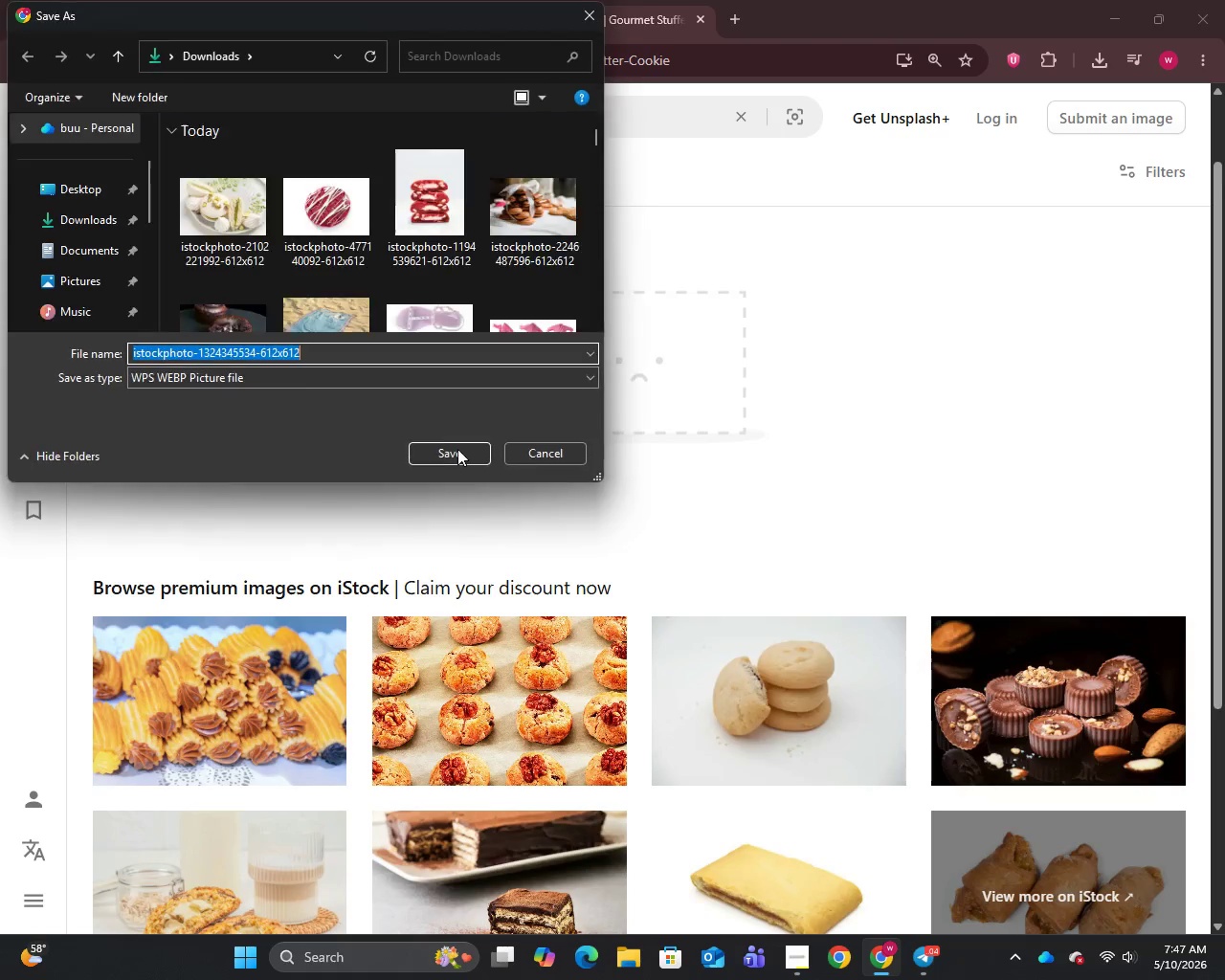 
left_click([445, 454])
 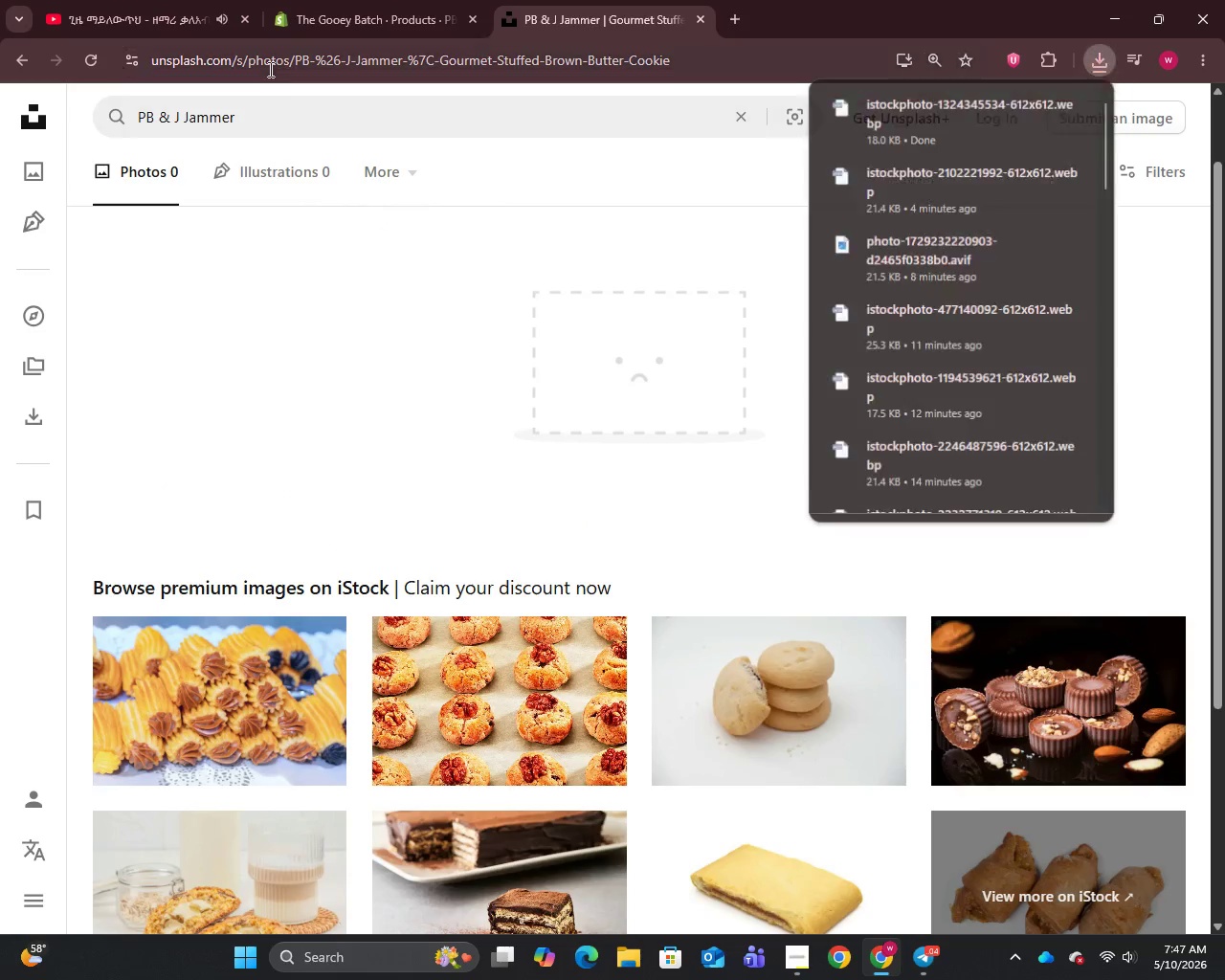 
left_click([272, 109])
 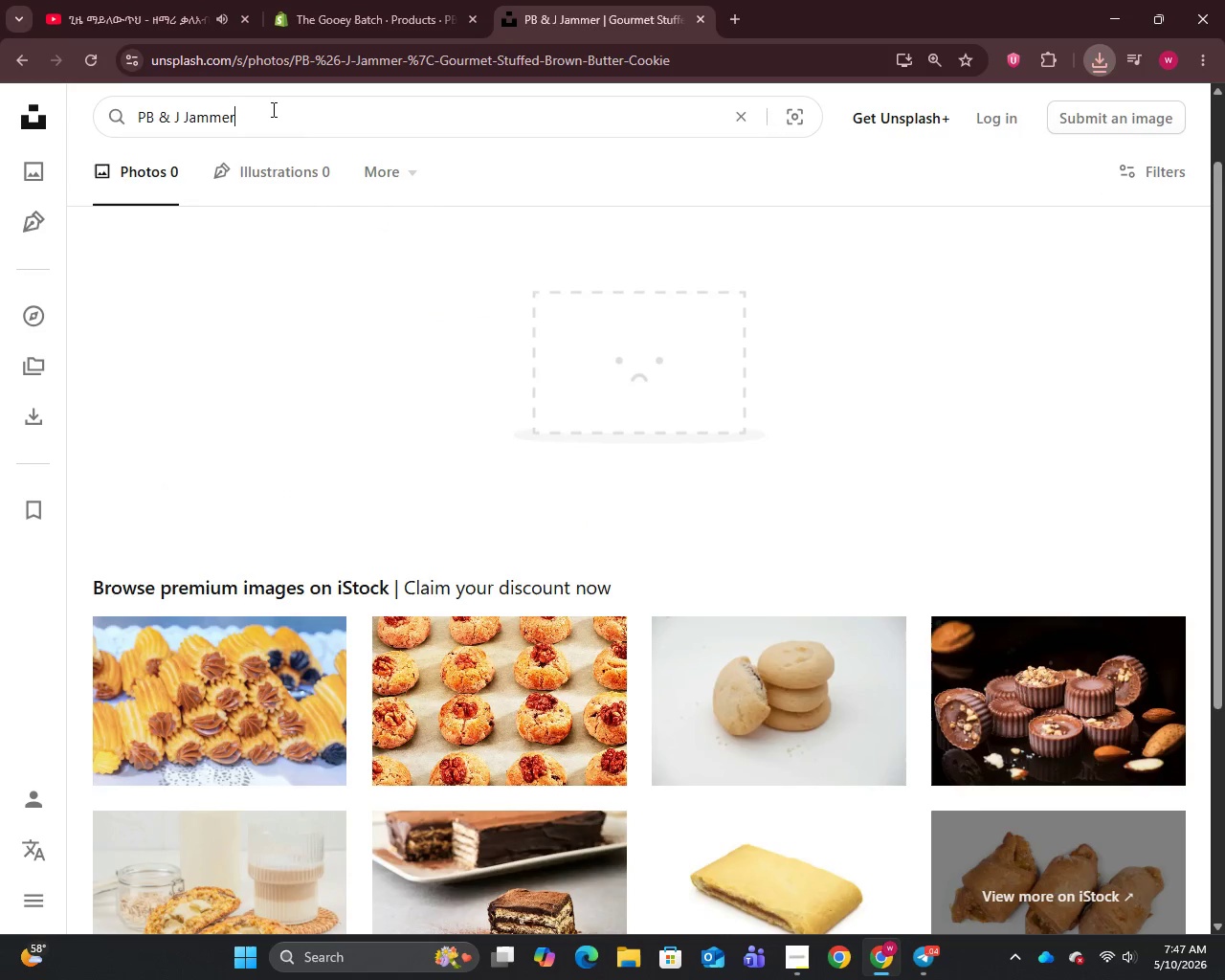 
key(Control+A)
 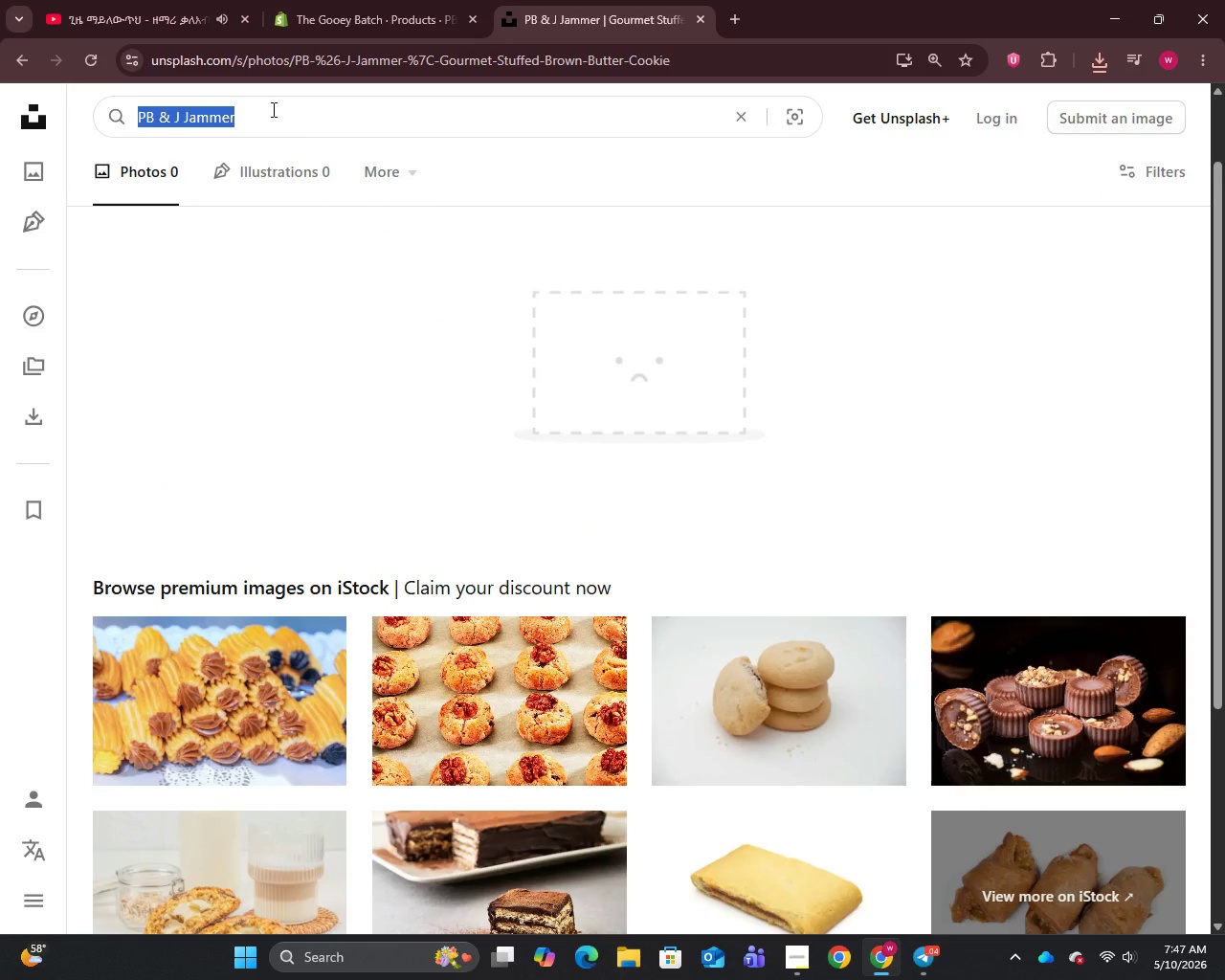 
key(Control+C)
 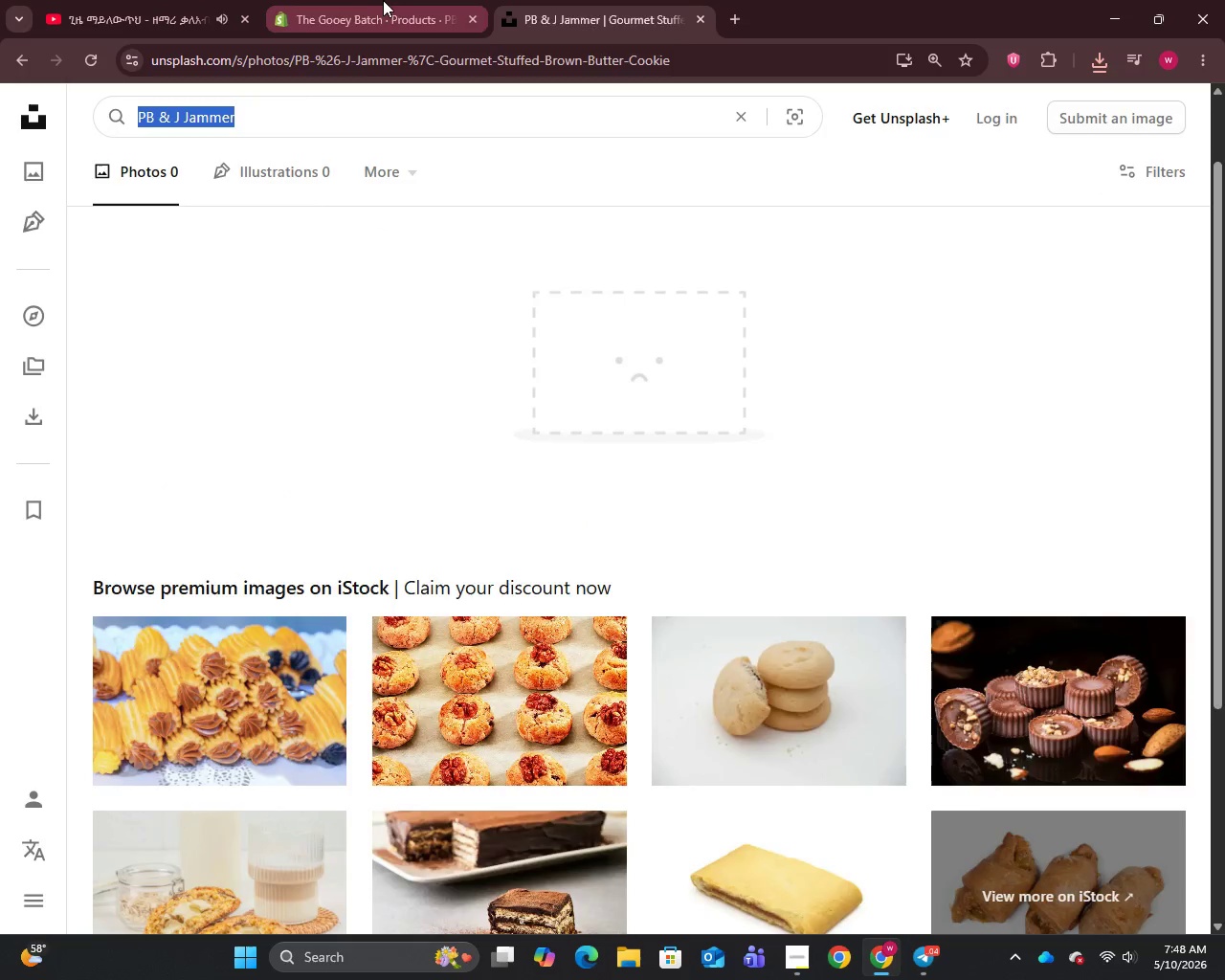 
left_click([384, 0])
 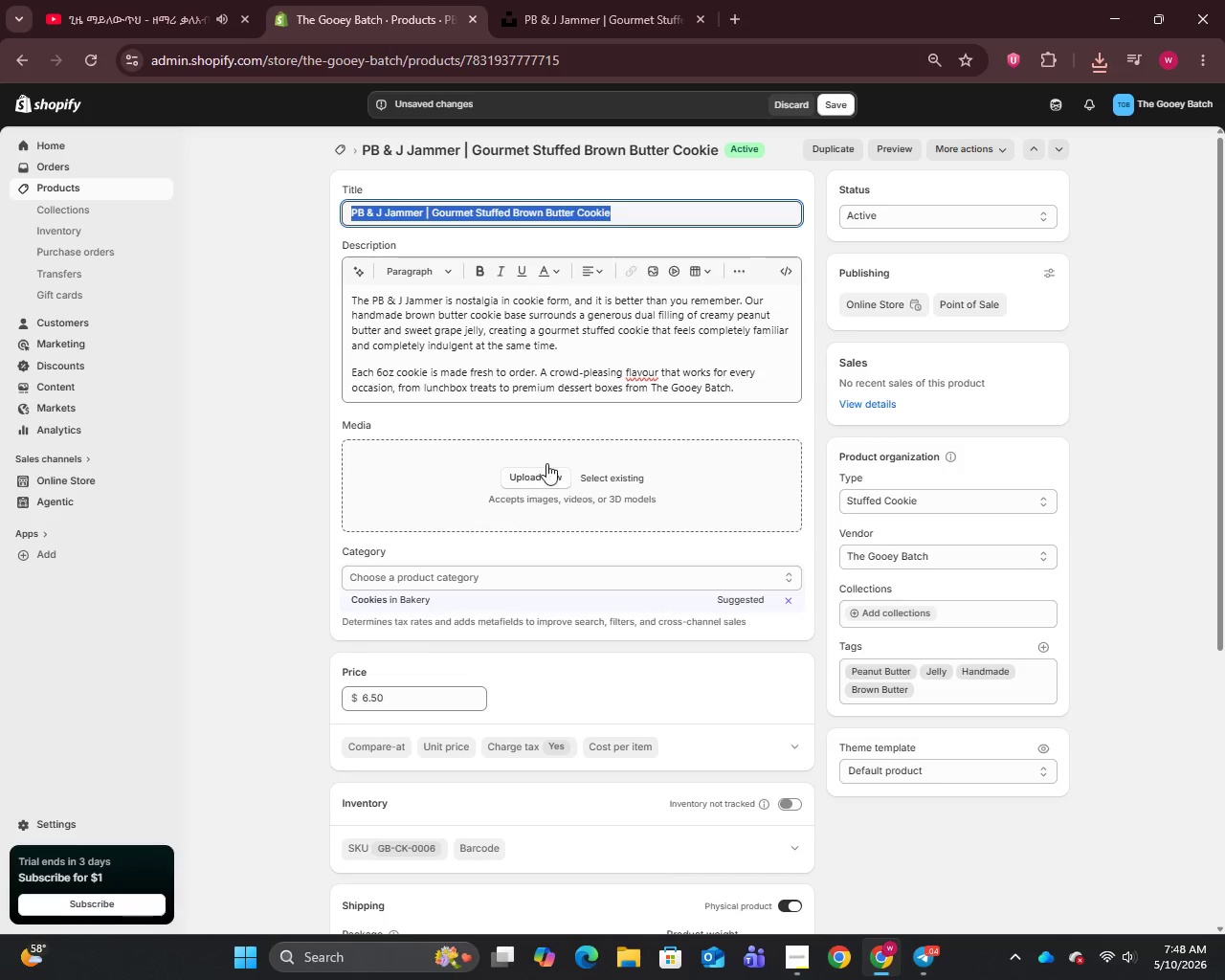 
left_click([535, 477])
 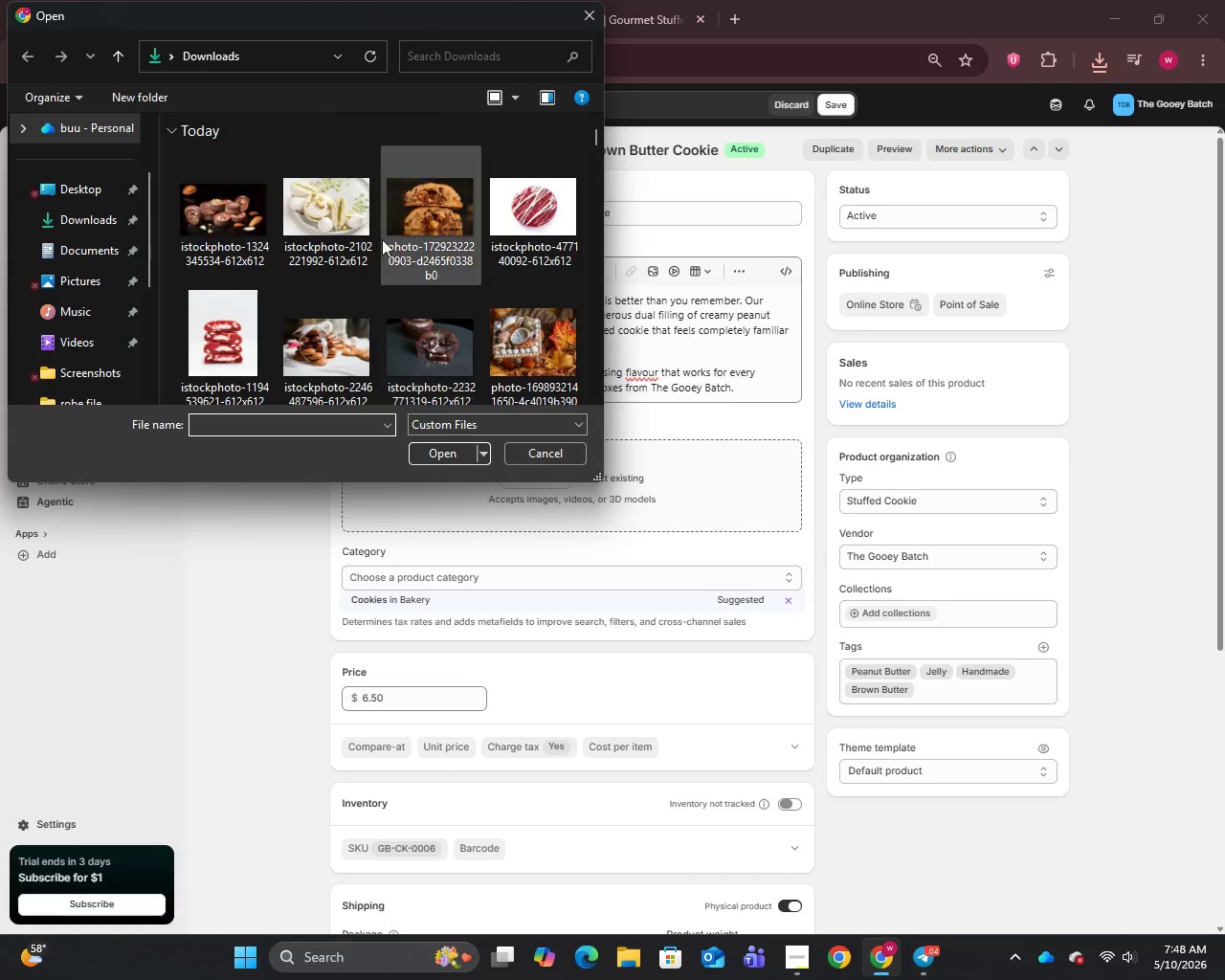 
left_click([225, 233])
 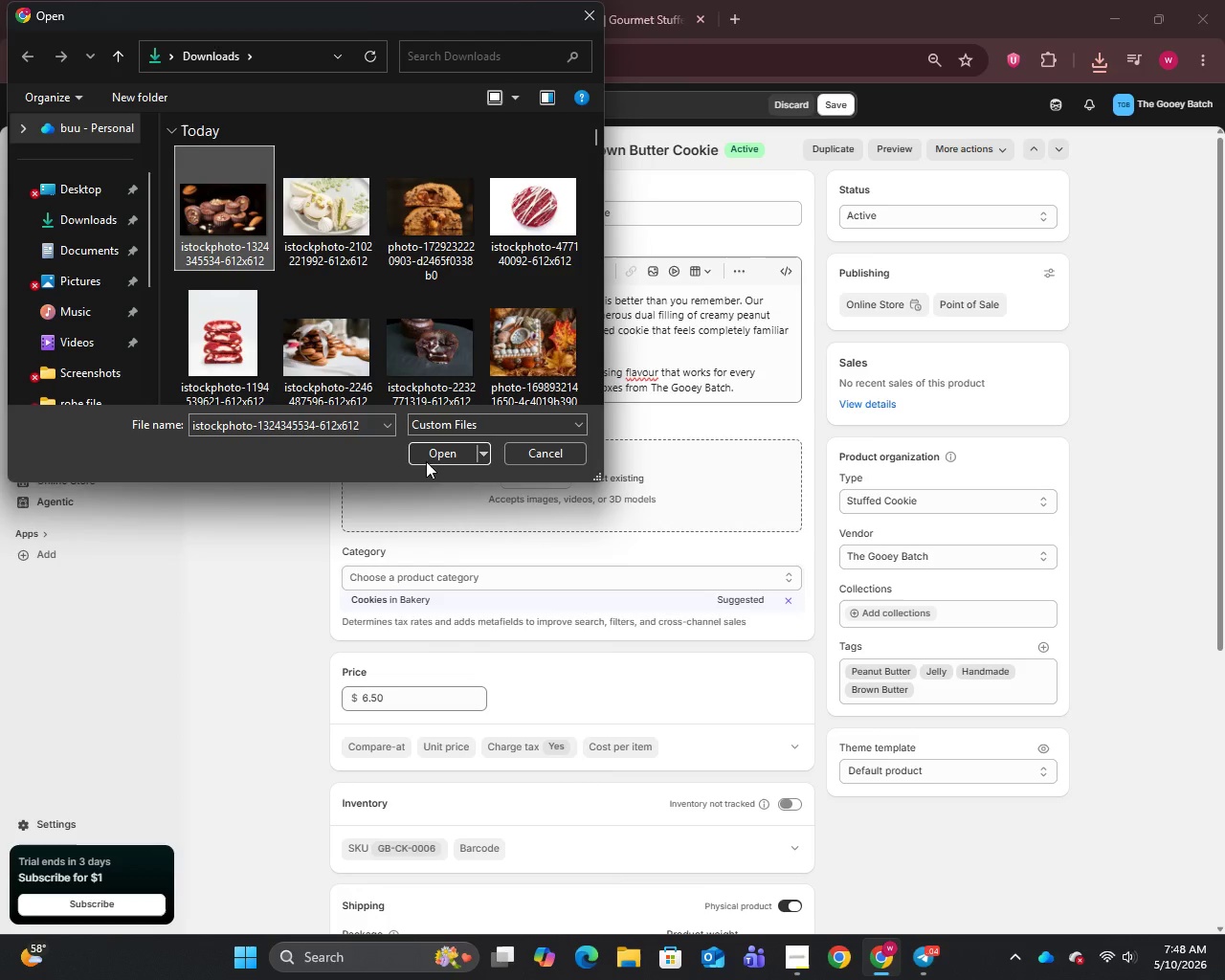 
left_click([434, 449])
 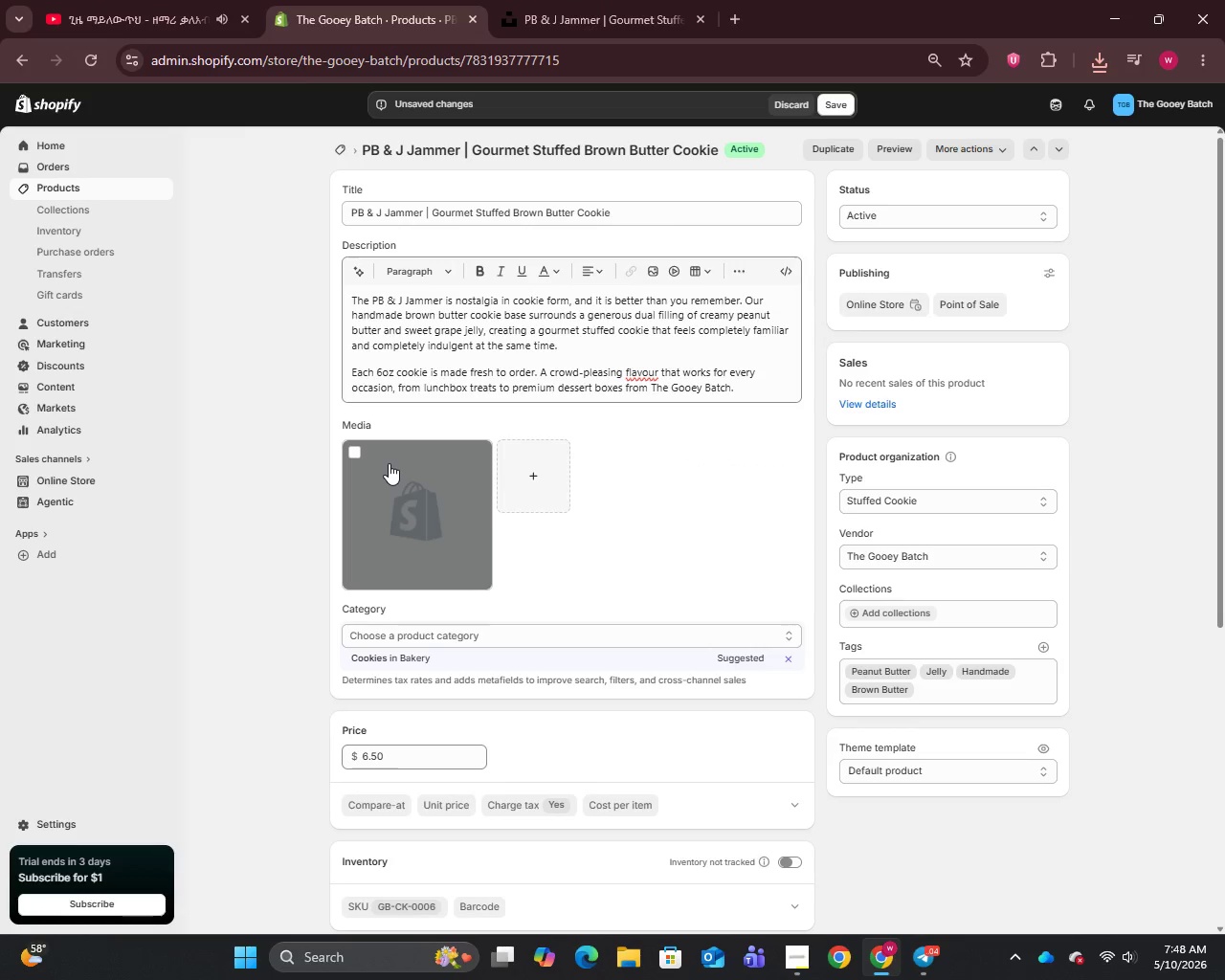 
wait(10.06)
 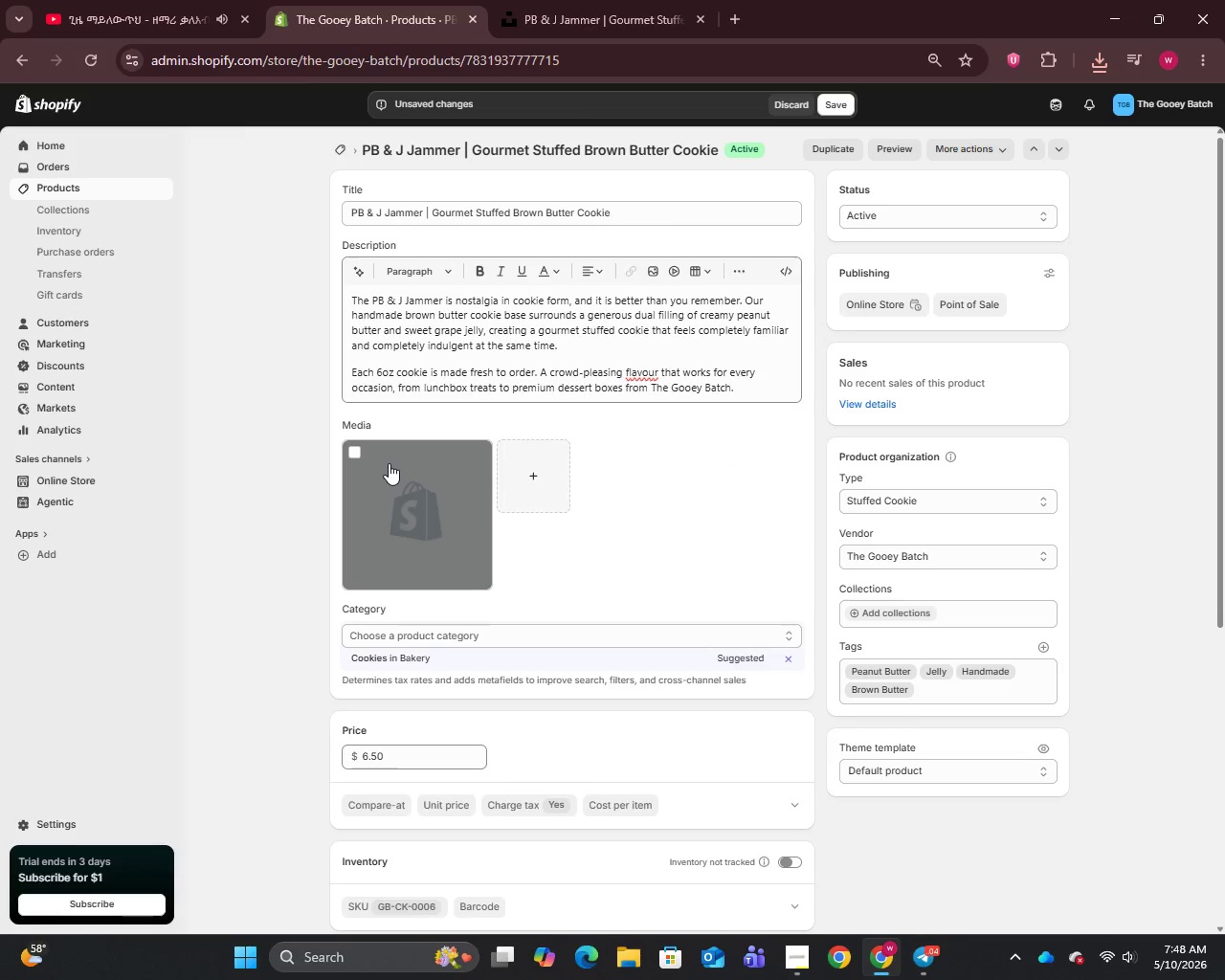 
left_click([428, 517])
 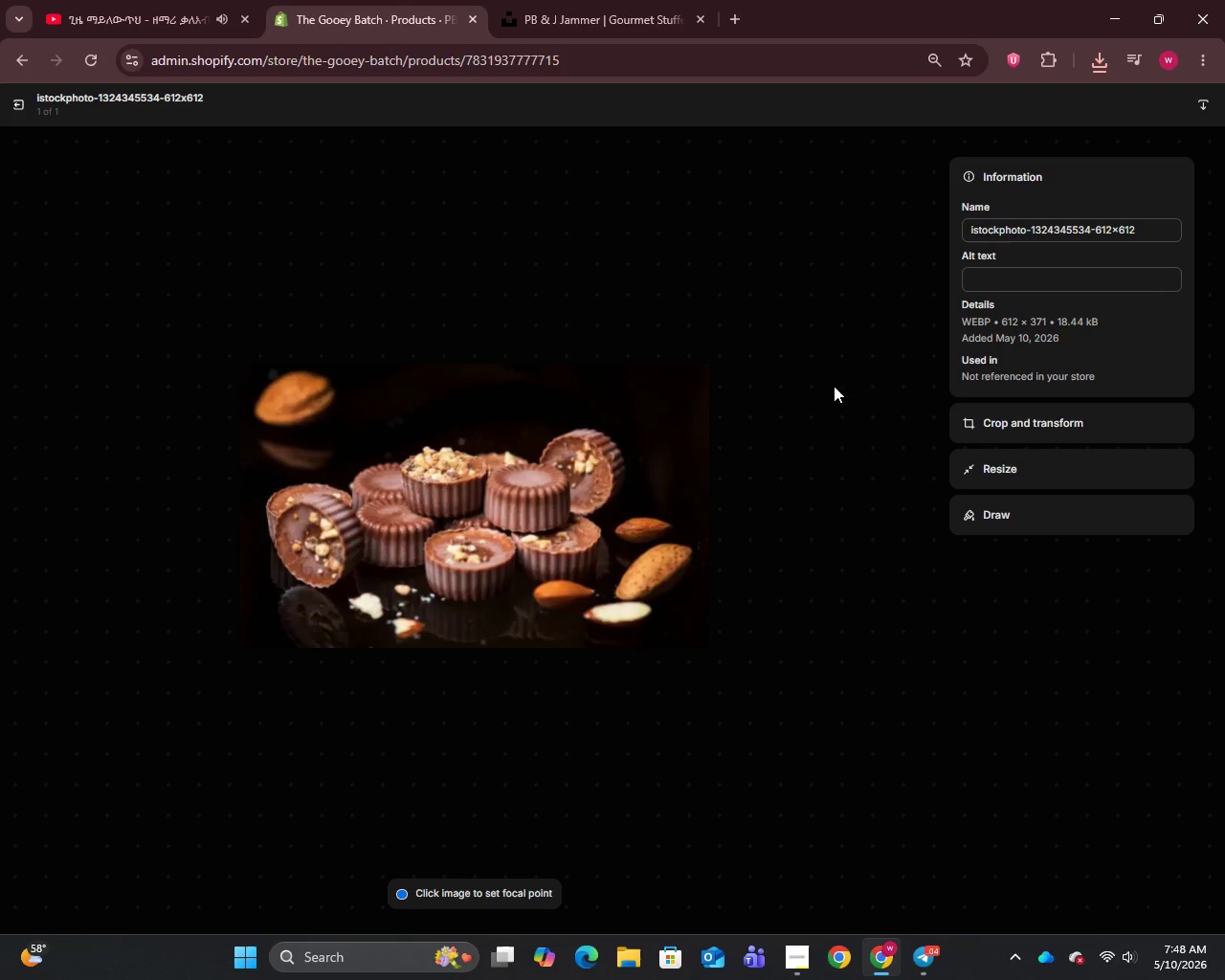 
left_click([1000, 228])
 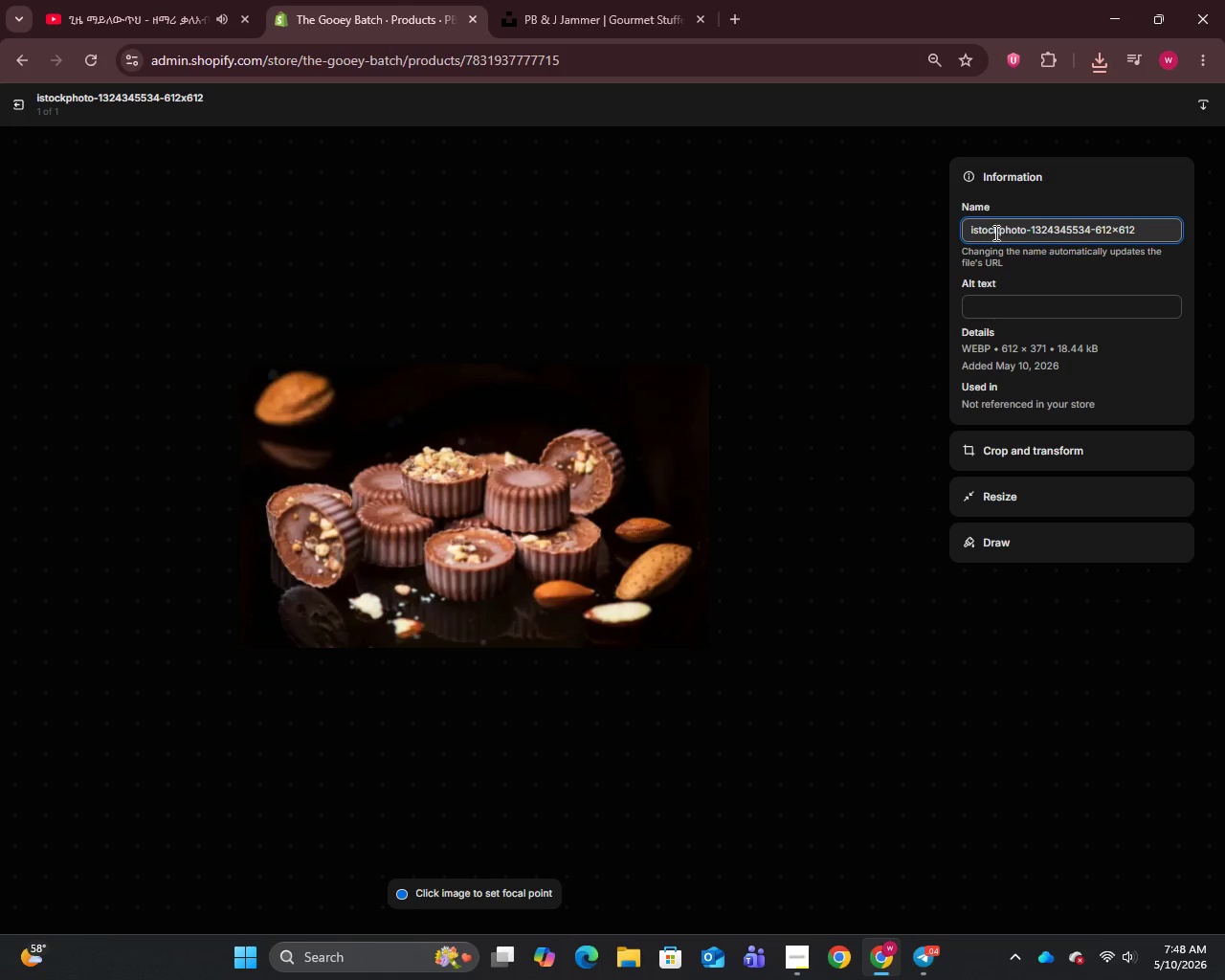 
key(Control+A)
 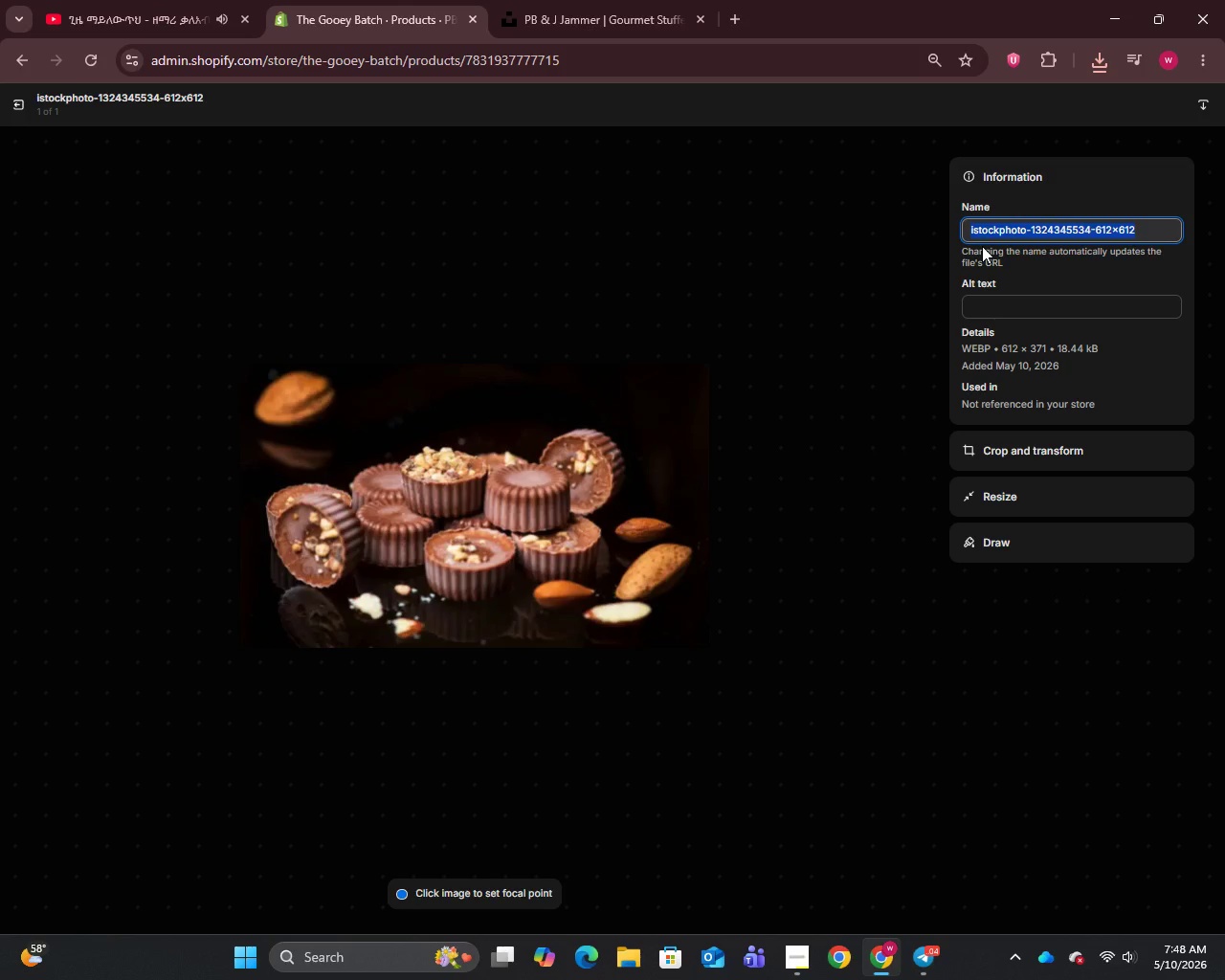 
key(Control+V)
 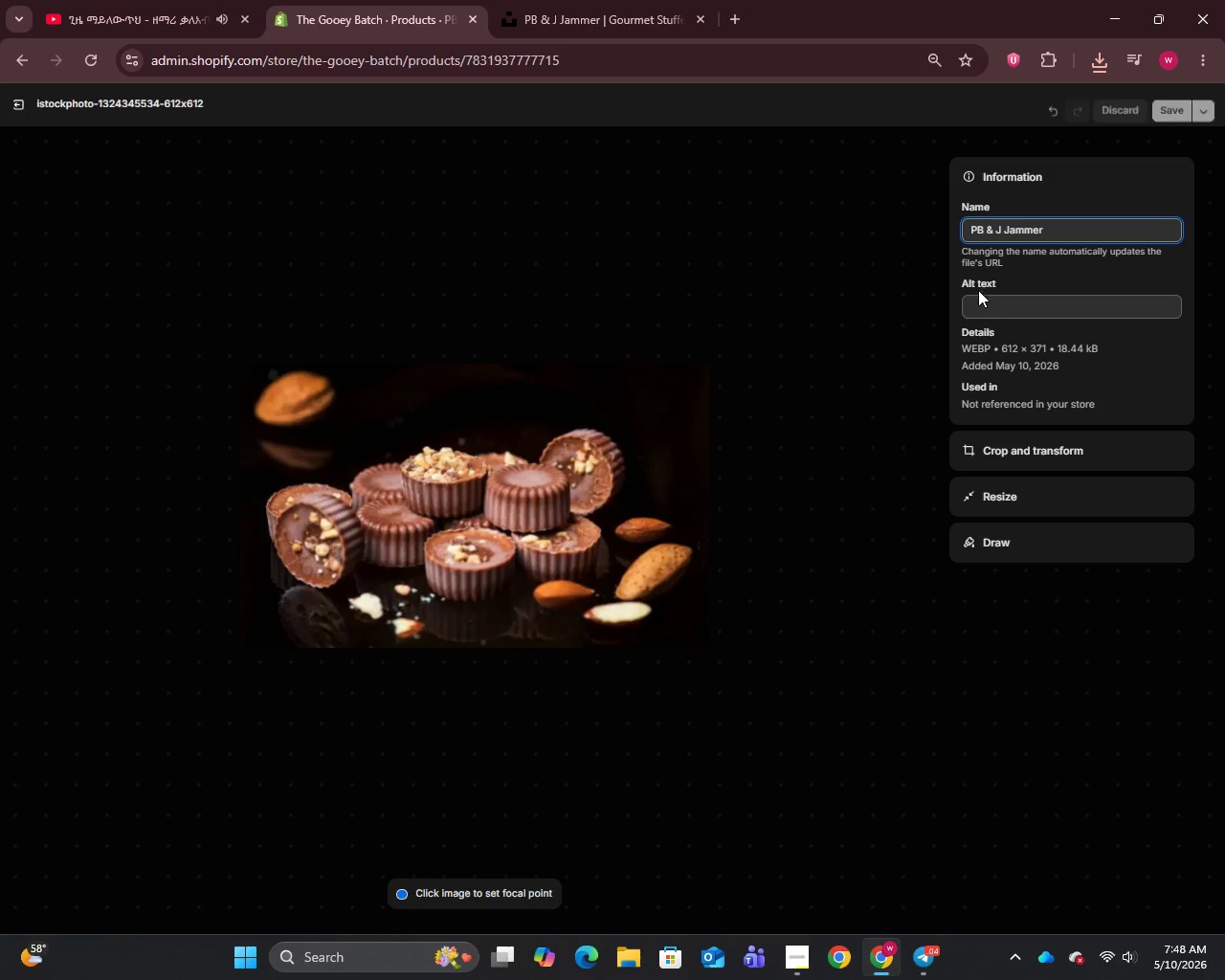 
left_click([977, 294])
 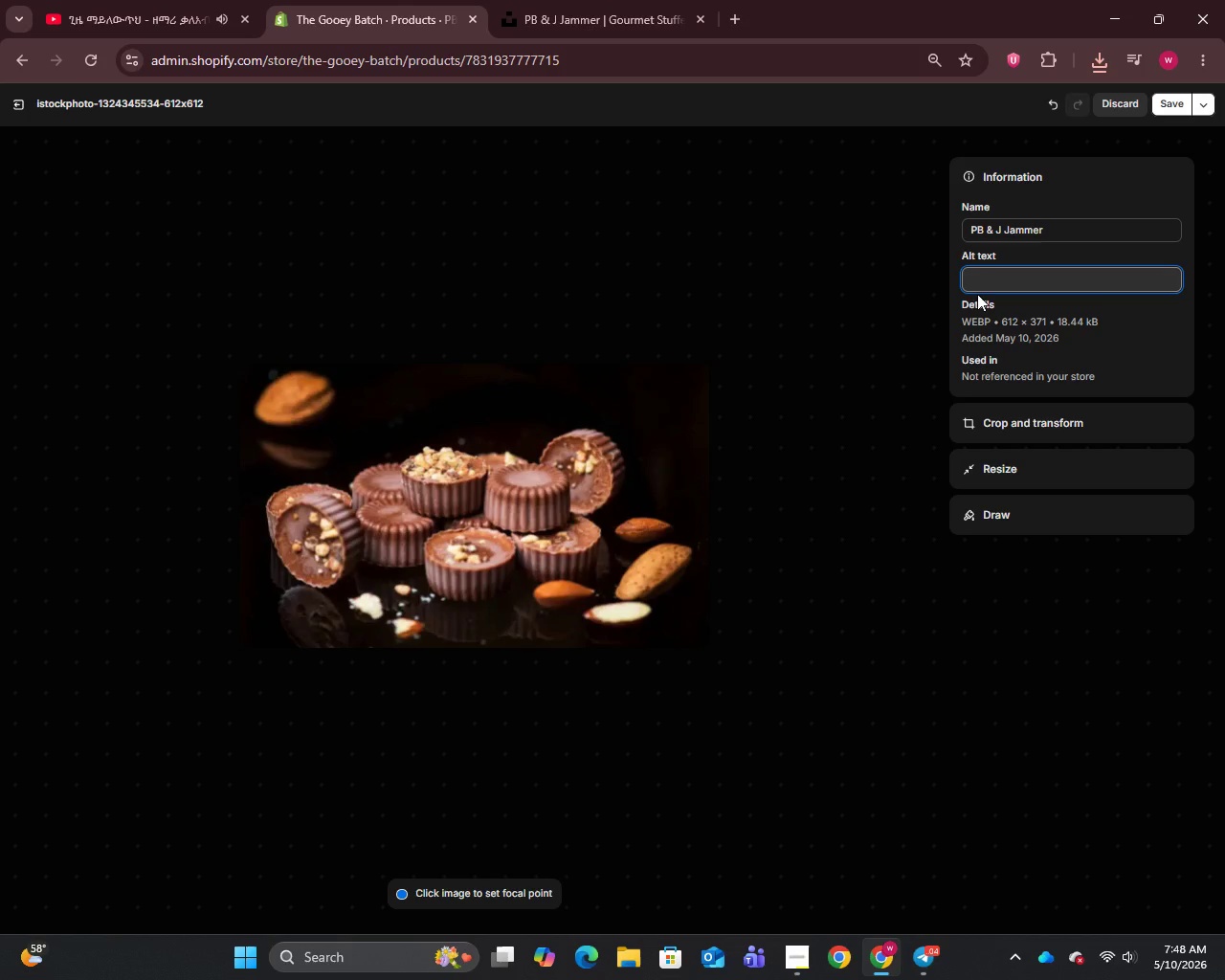 
wait(7.78)
 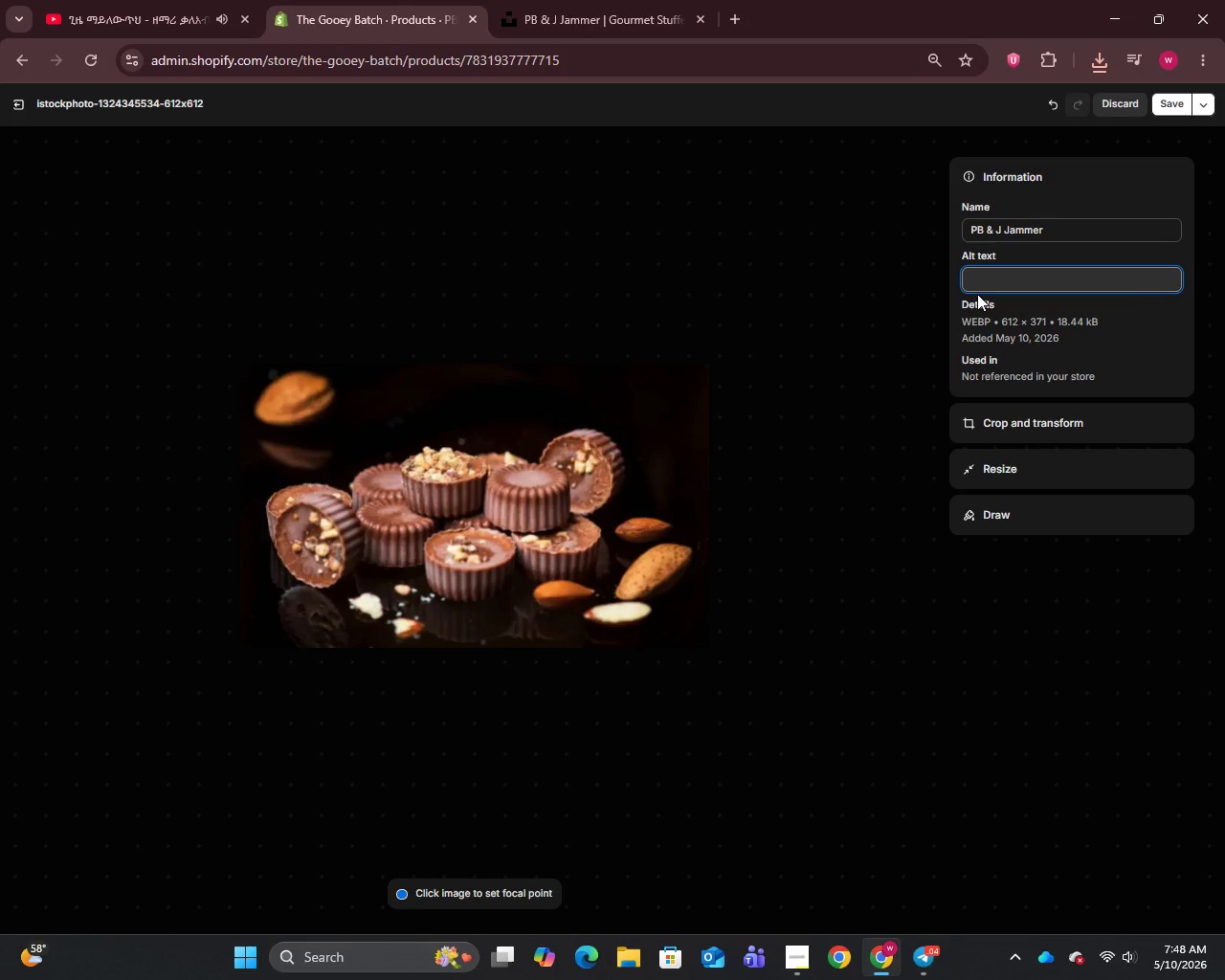 
type(PB and J Jammer gourmet stuffed brown butter cookie with peanut butter and grape jelly filling.)
 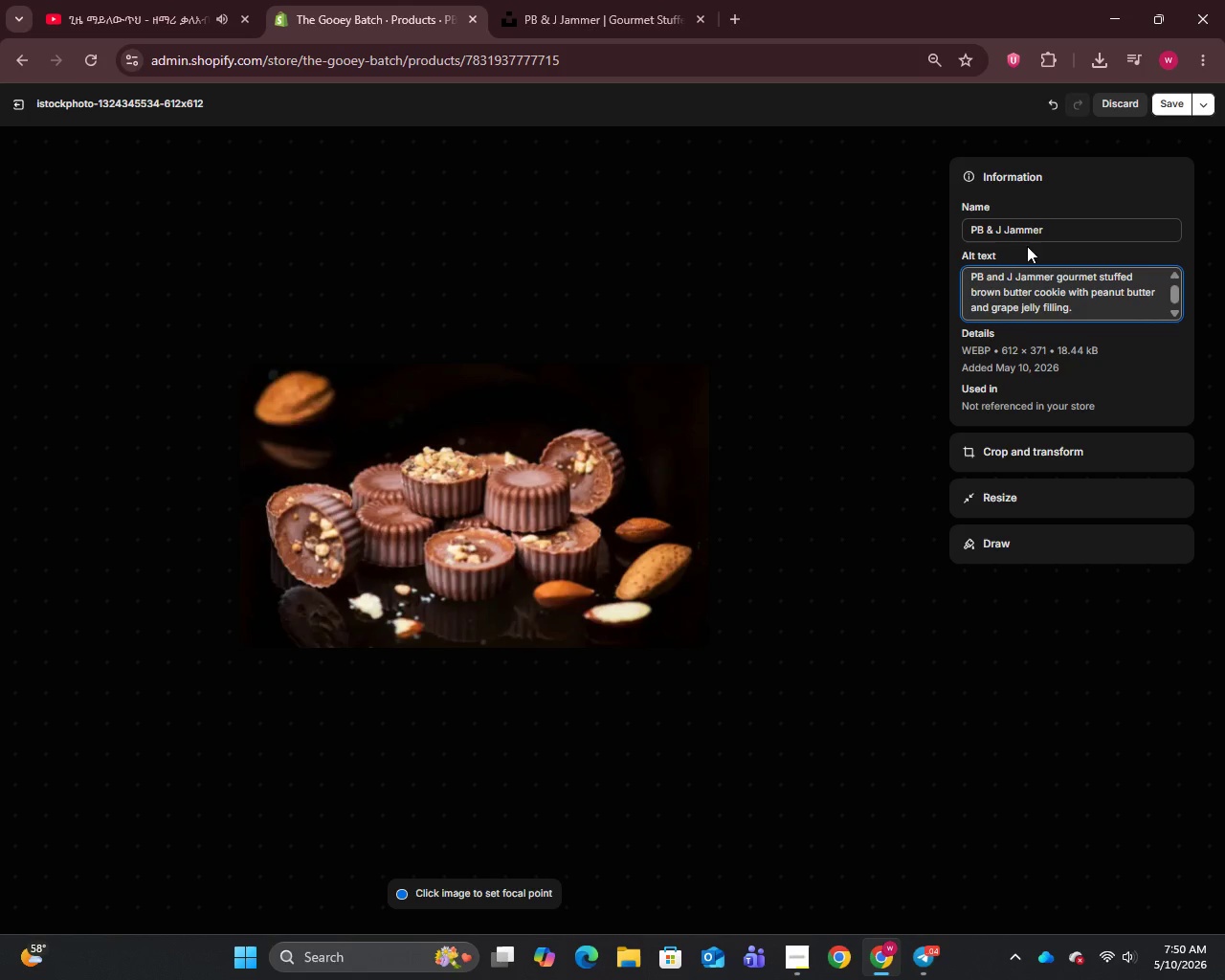 
wait(50.28)
 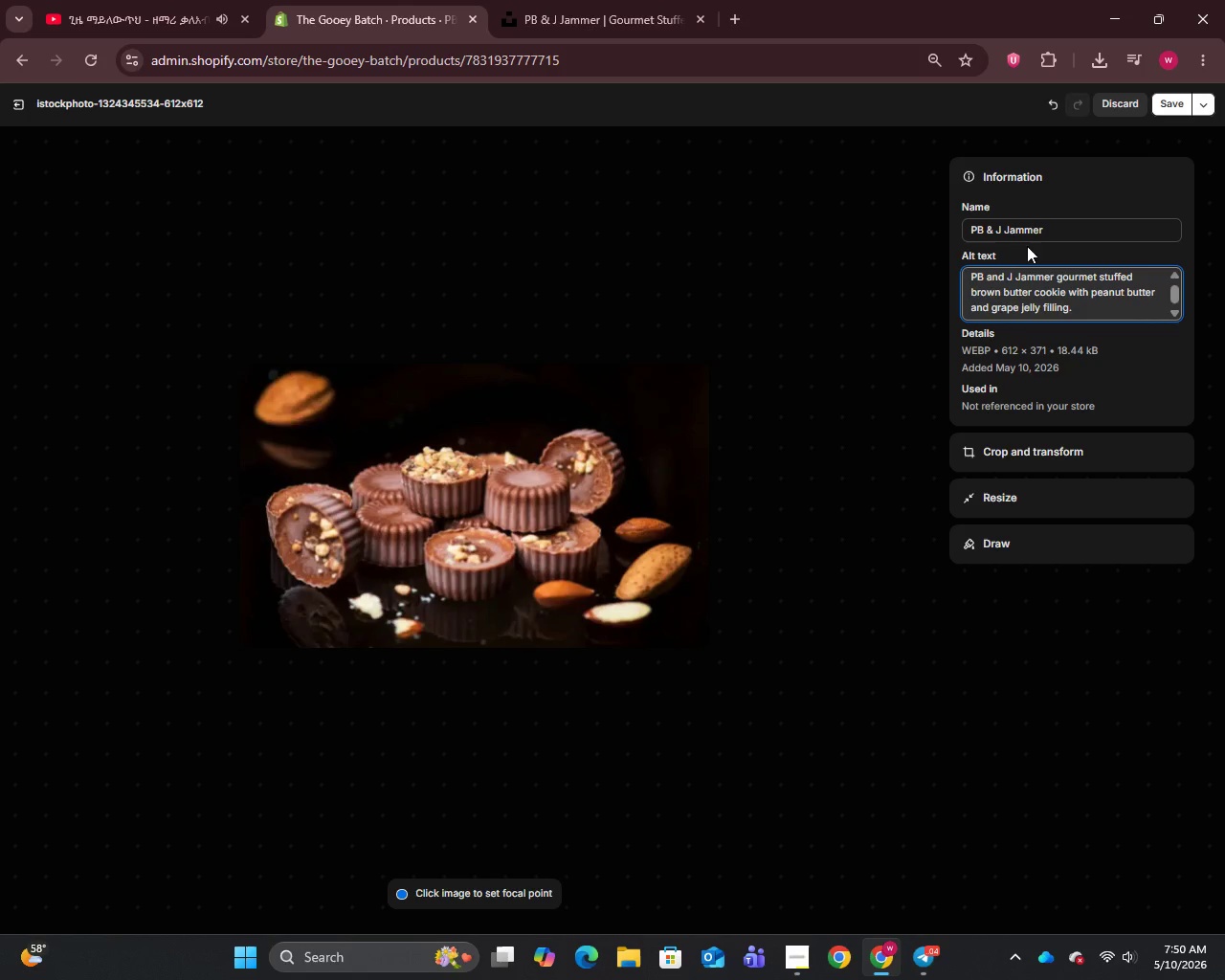 
left_click([14, 103])
 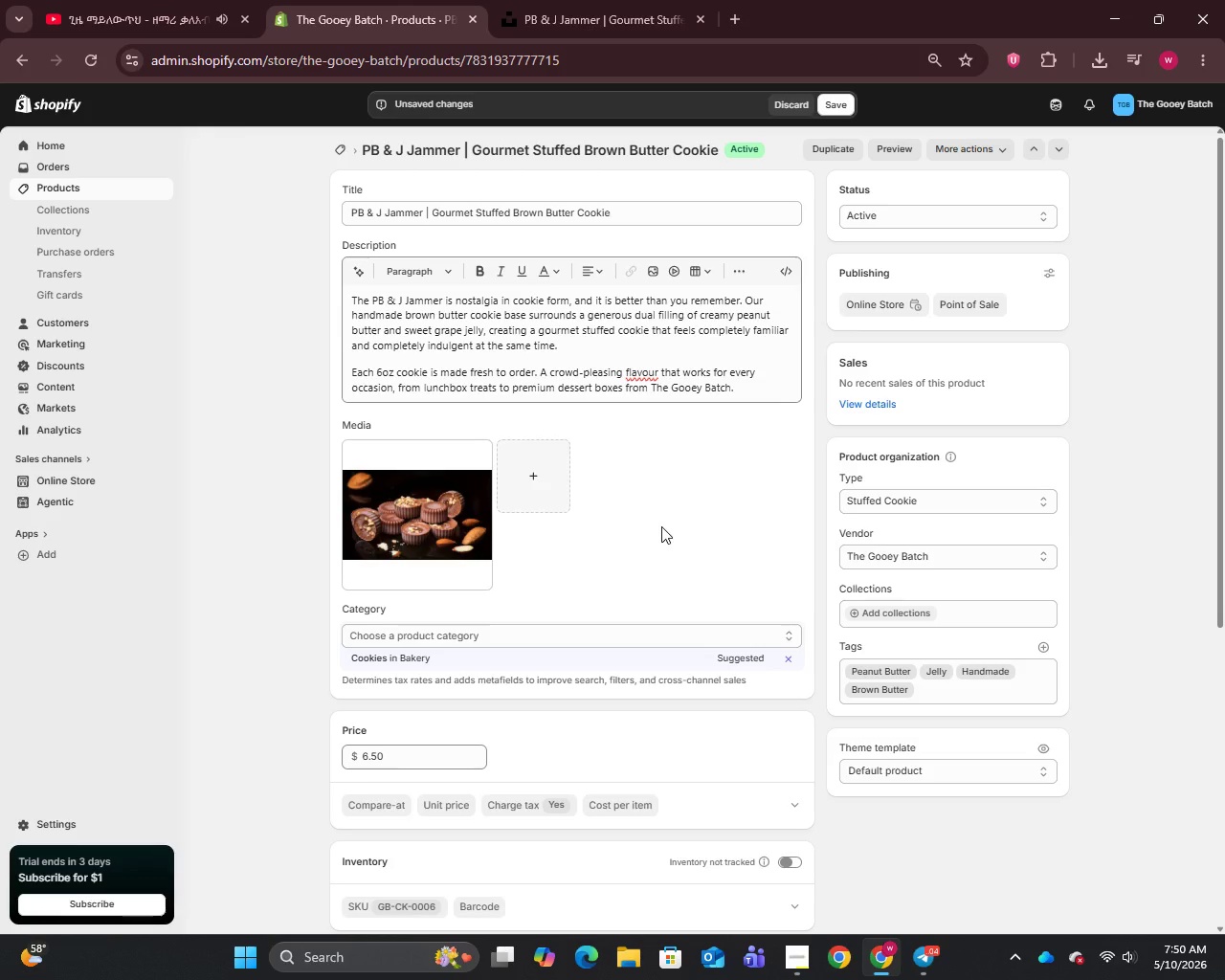 
scroll: coordinate [661, 526], scroll_direction: down, amount: 6.0
 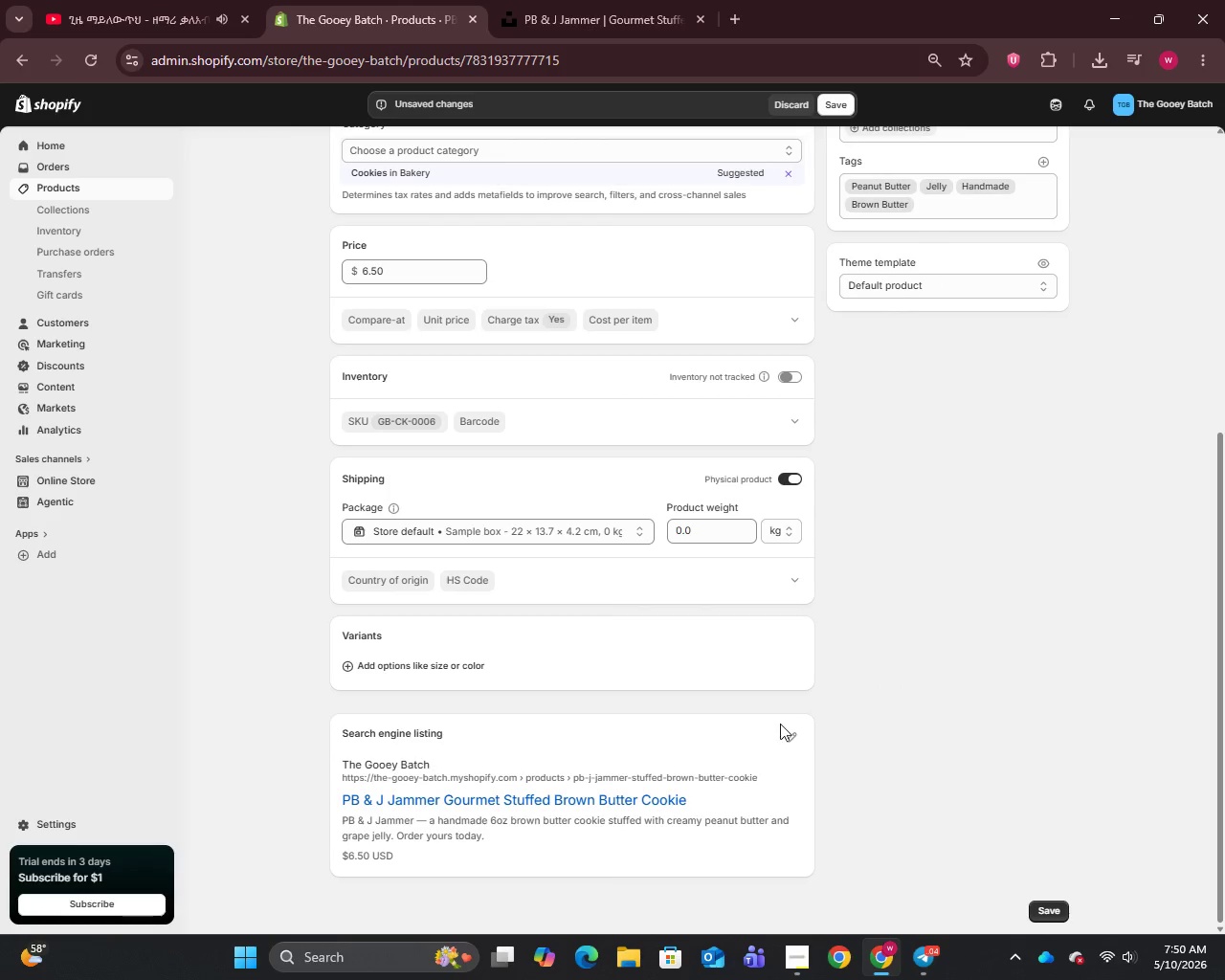 
left_click([794, 740])
 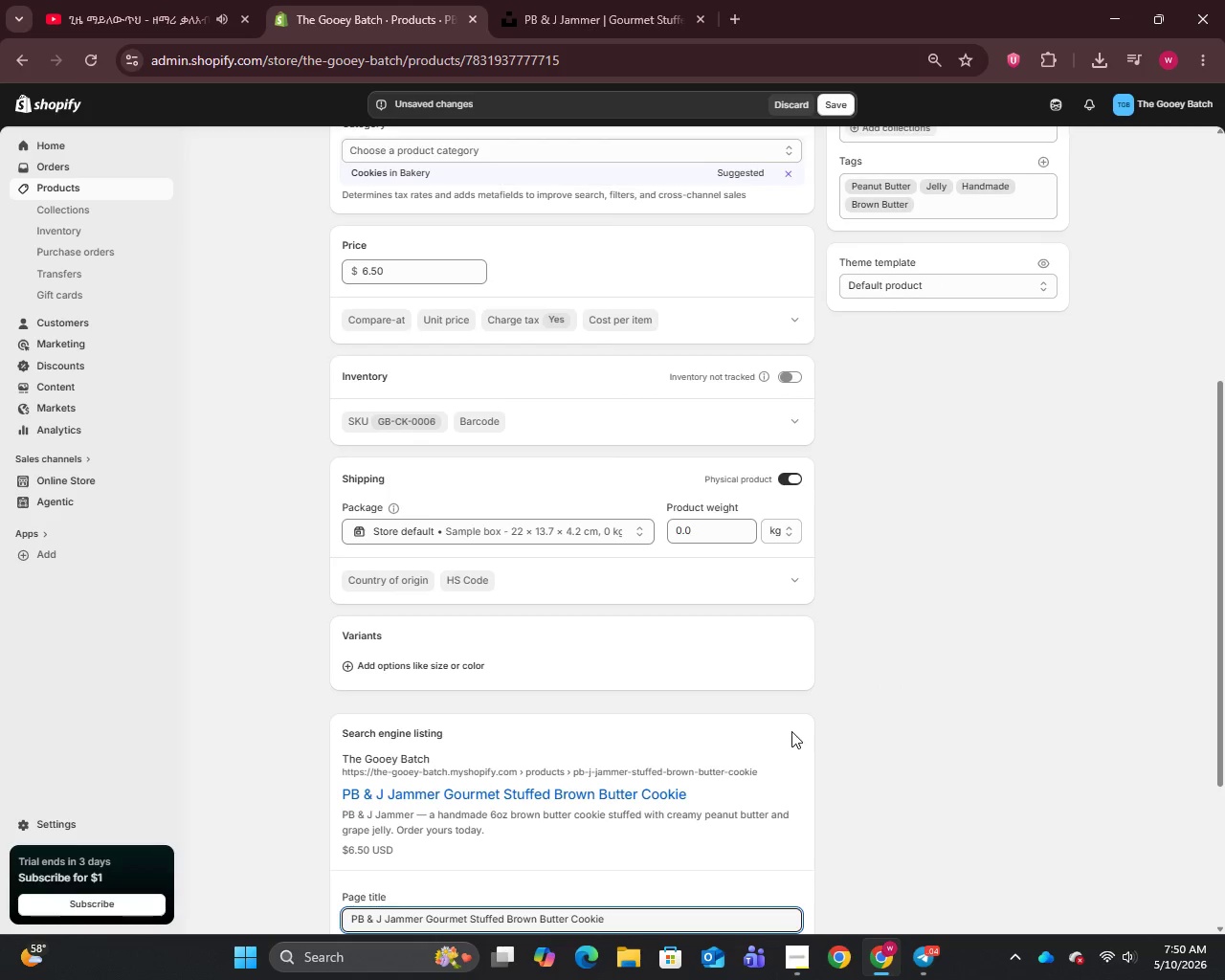 
scroll: coordinate [769, 725], scroll_direction: down, amount: 4.0
 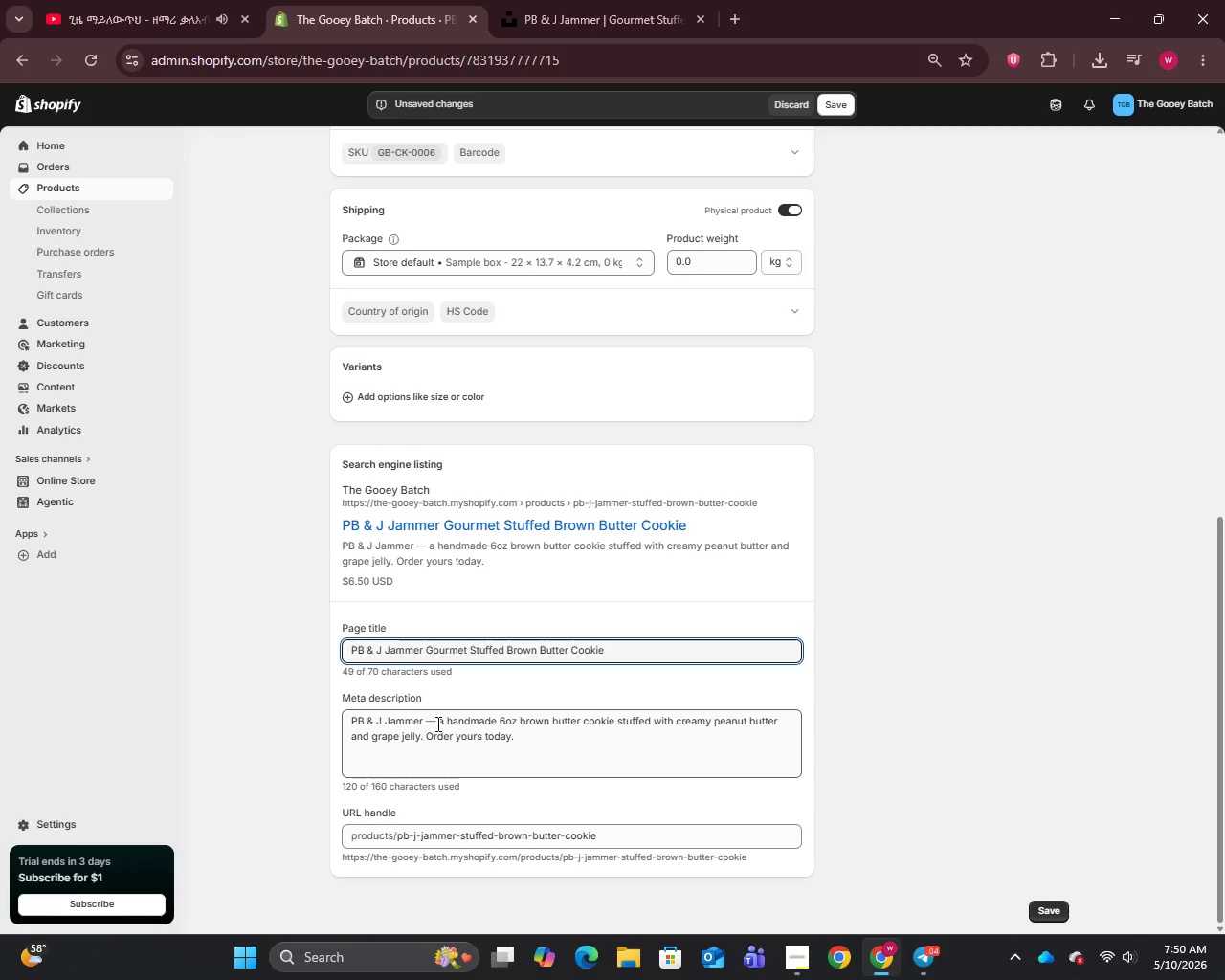 
left_click([437, 724])
 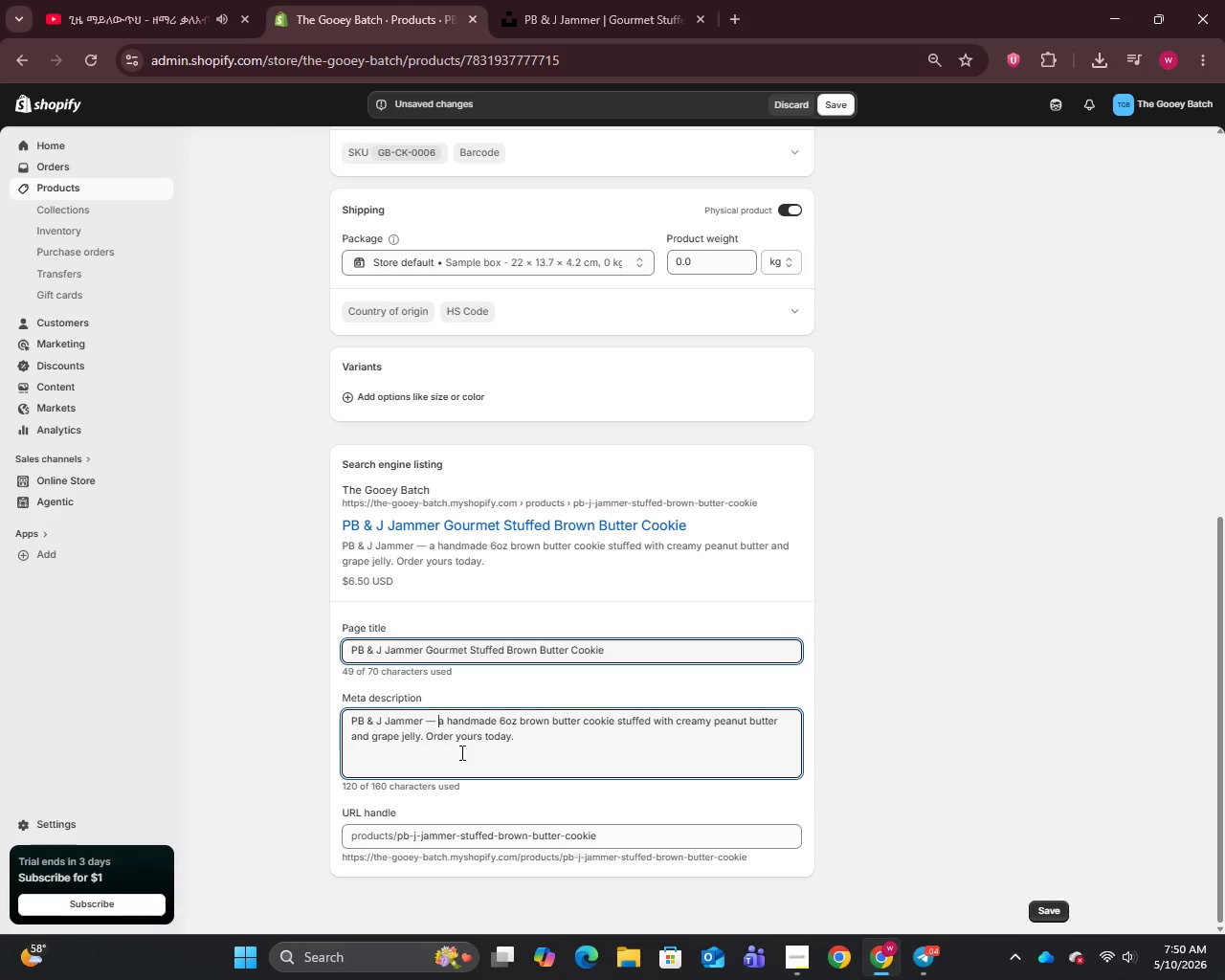 
key(ArrowLeft)
 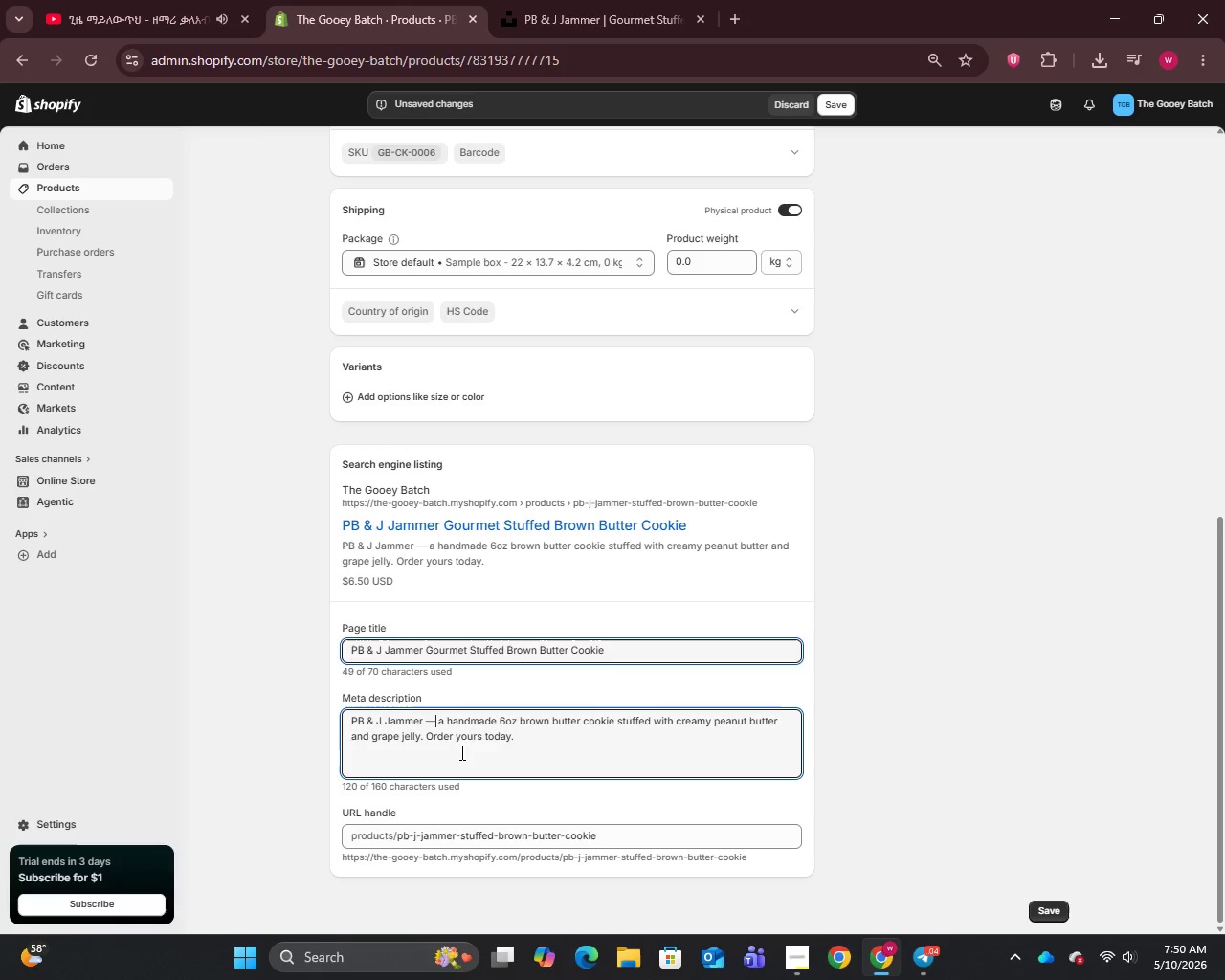 
key(Backspace)
 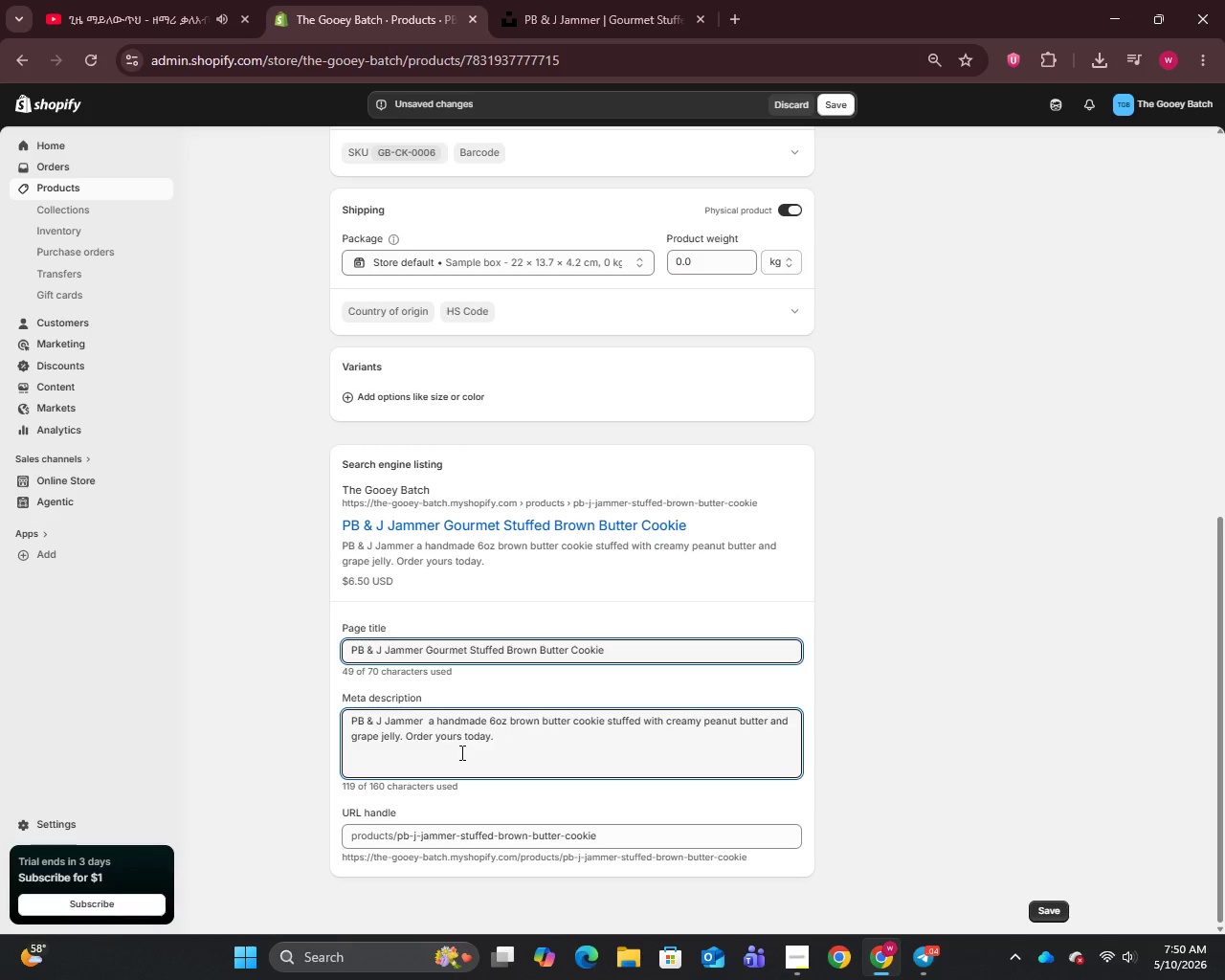 
key(Backspace)
 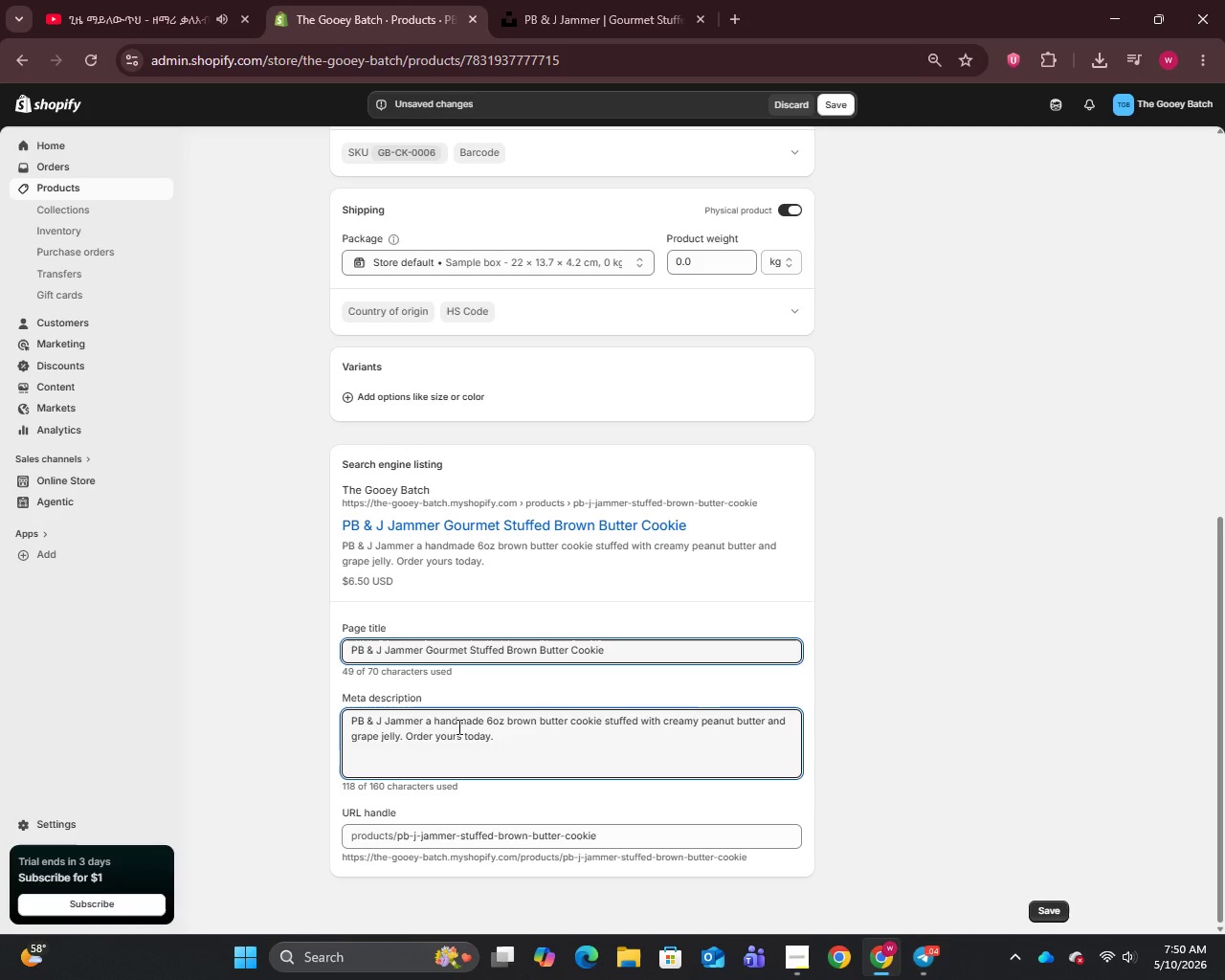 
wait(11.16)
 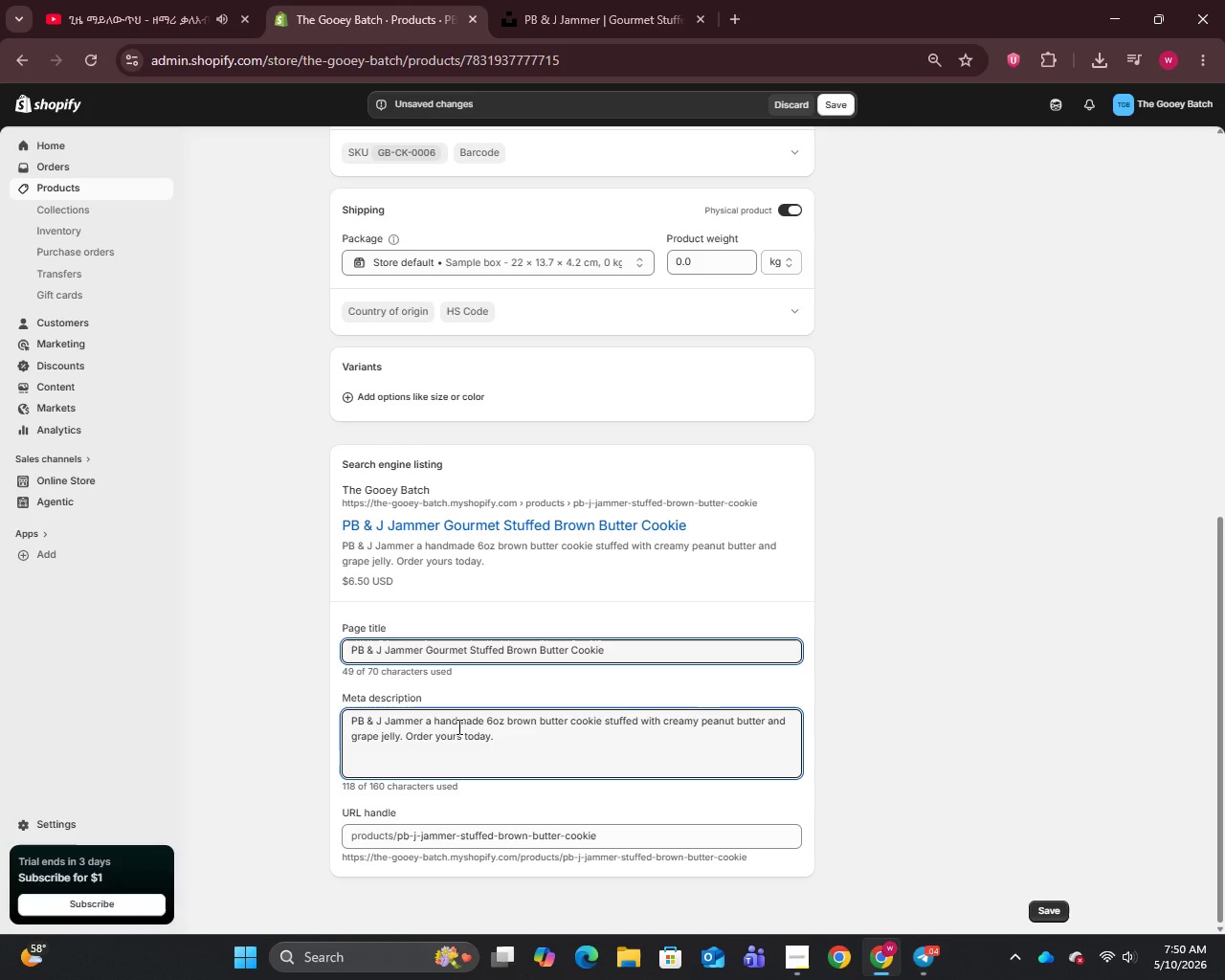 
left_click([833, 105])
 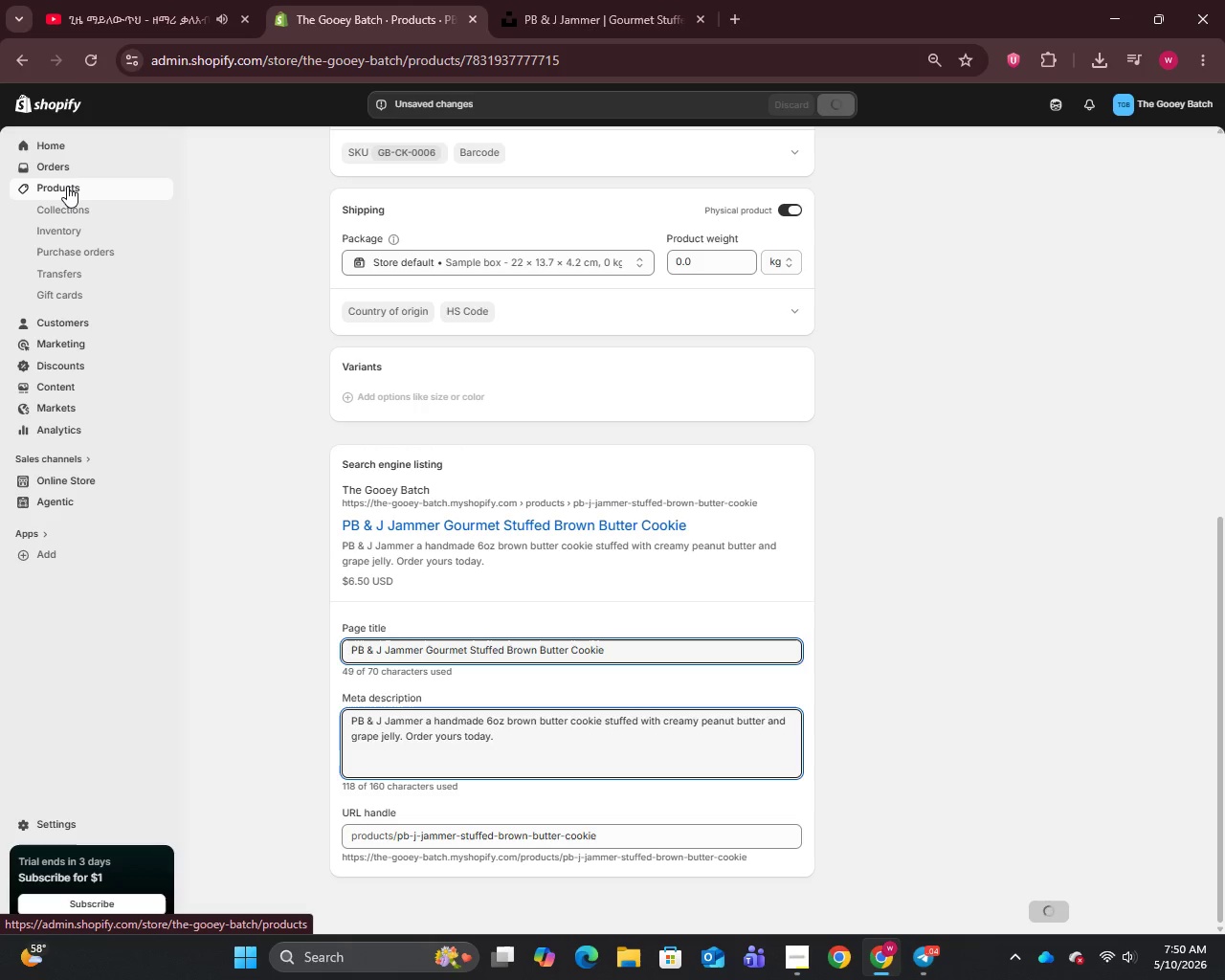 
left_click([67, 186])
 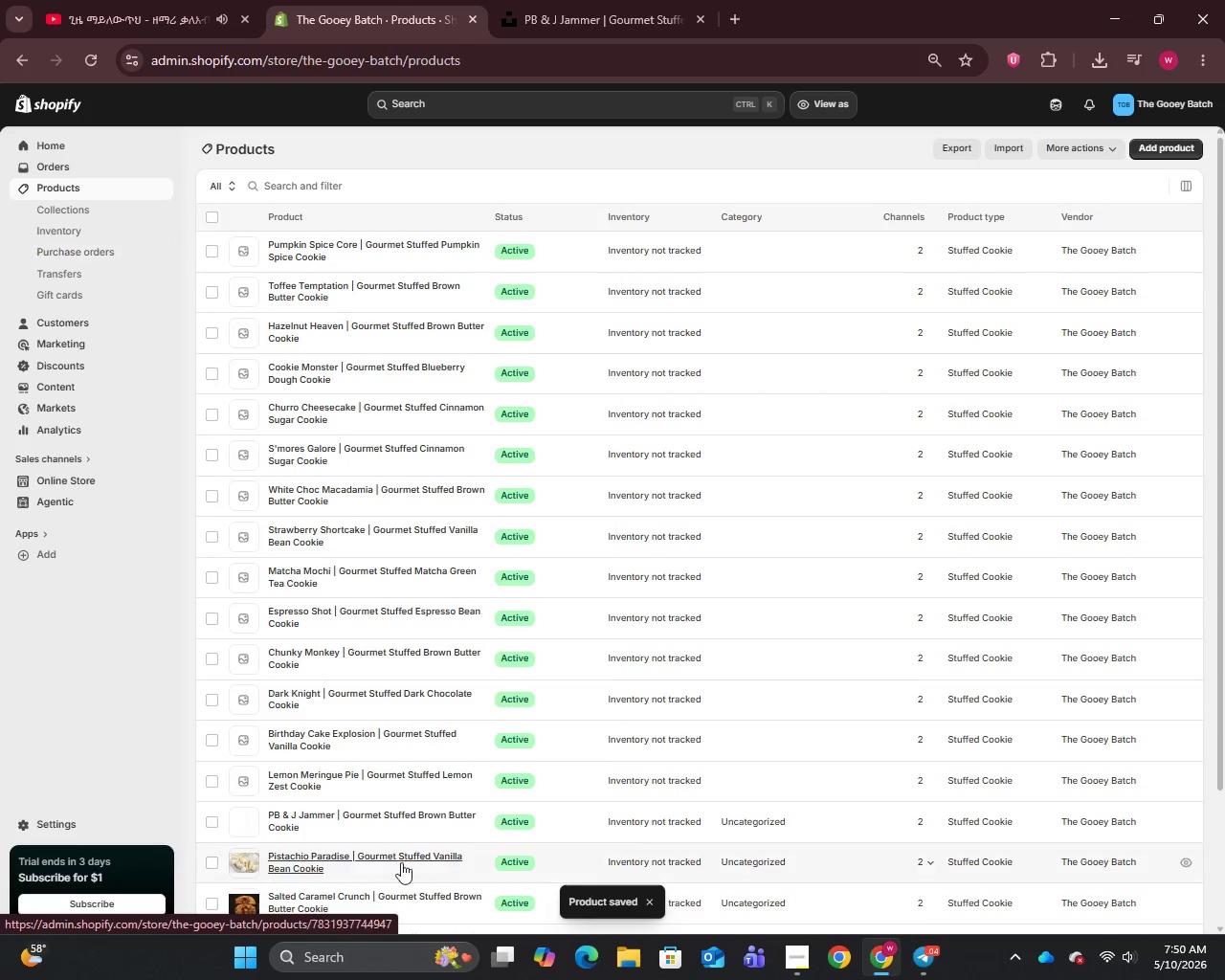 
left_click([286, 822])
 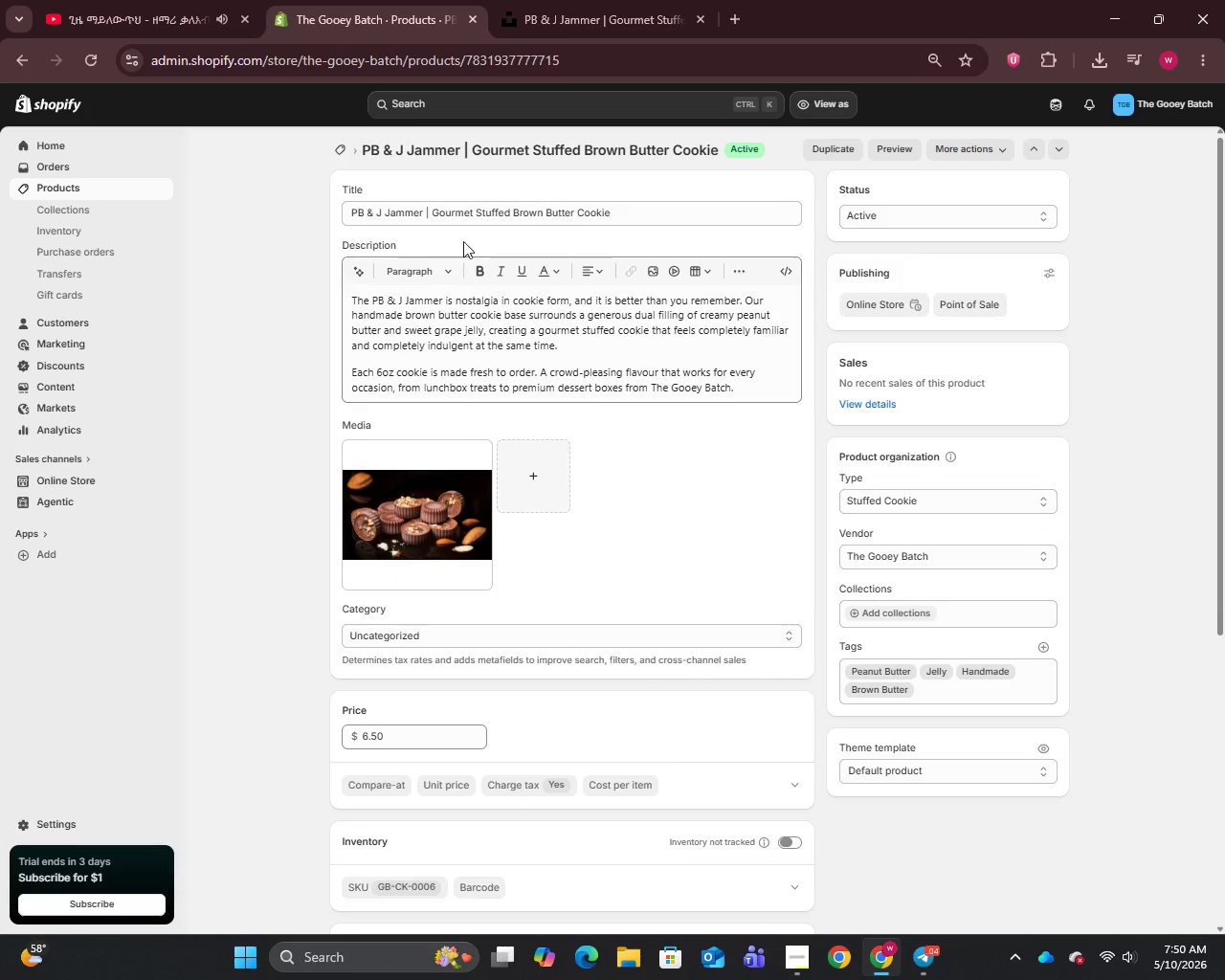 
left_click([468, 210])
 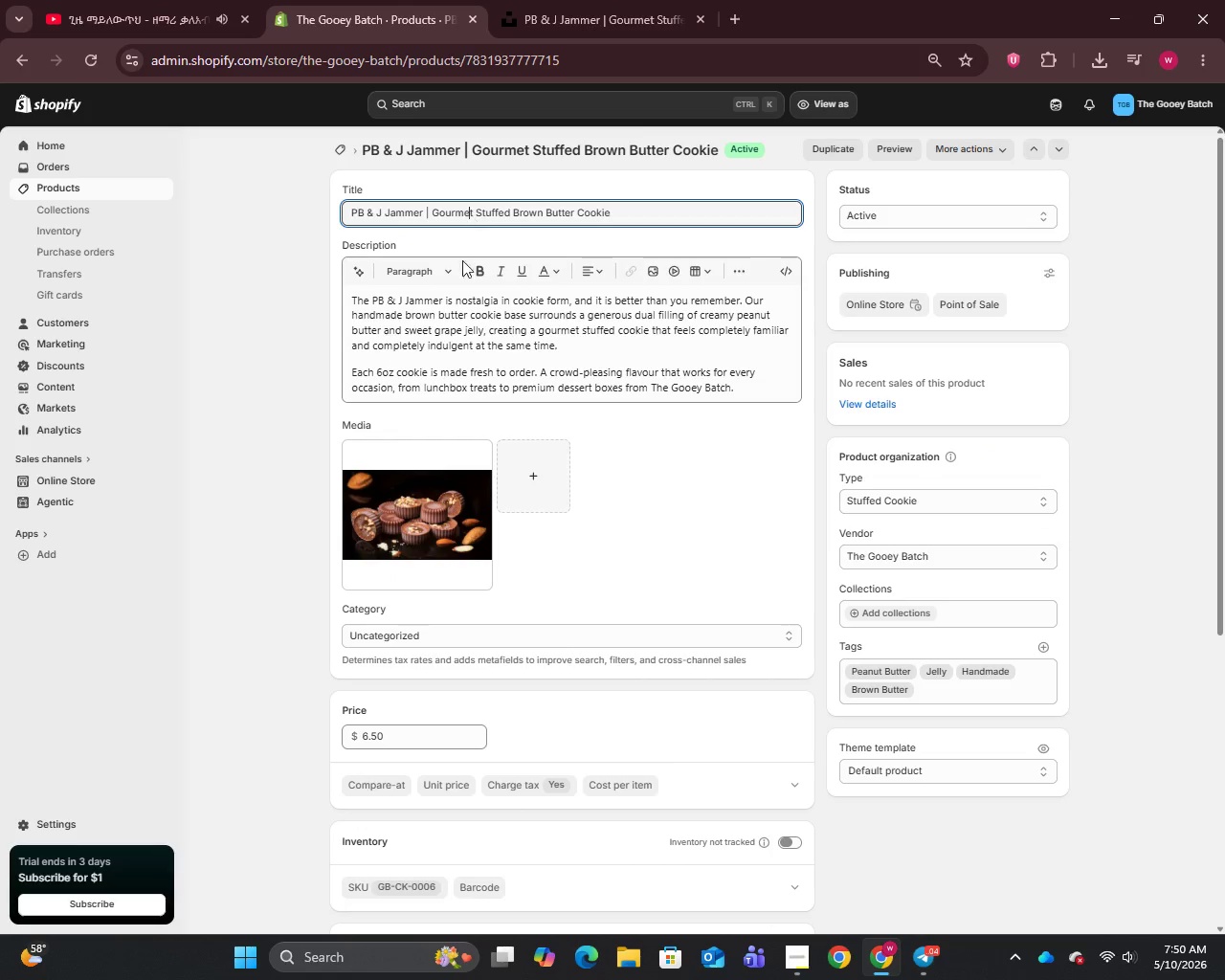 
scroll: coordinate [783, 736], scroll_direction: down, amount: 18.0
 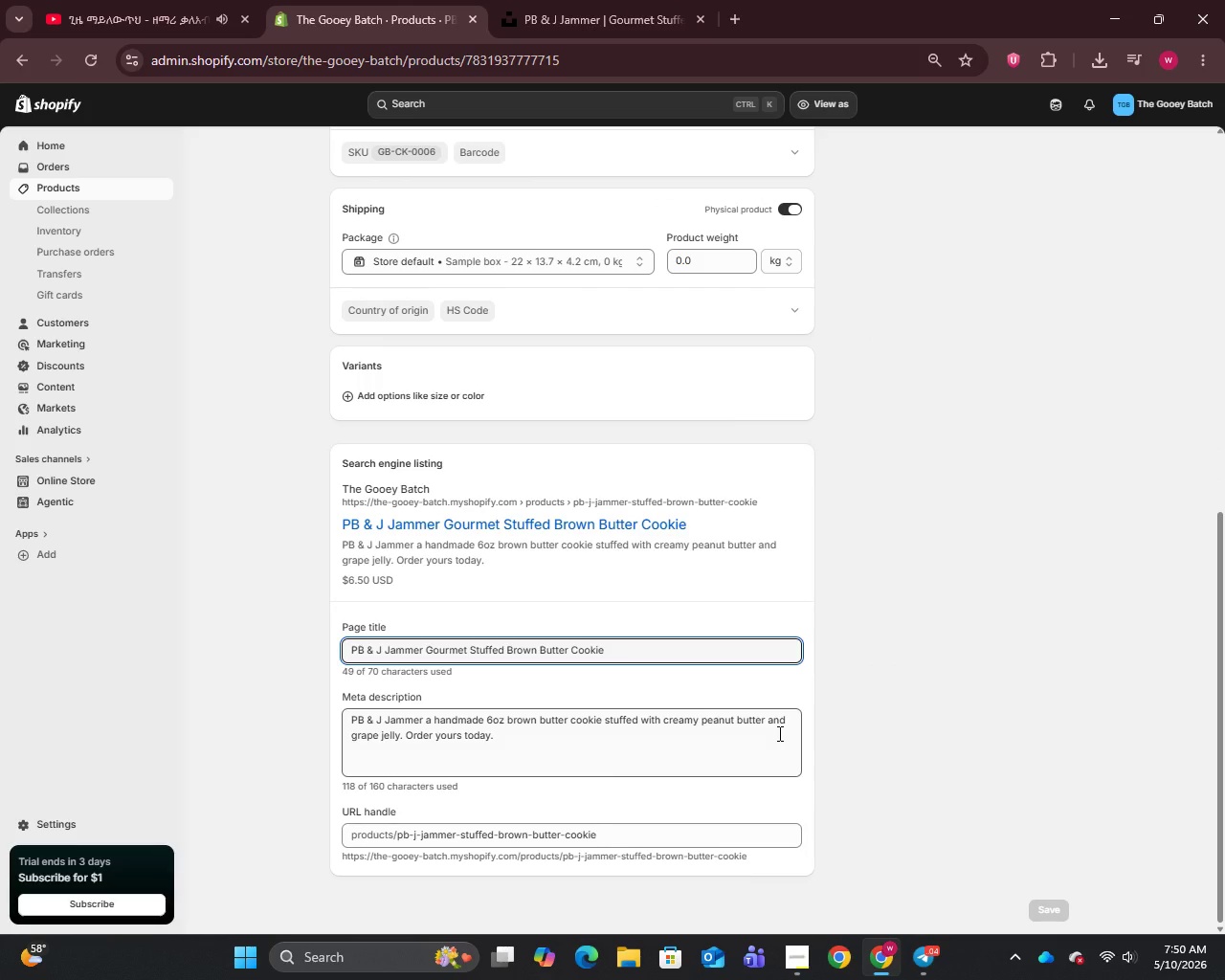 
scroll: coordinate [775, 732], scroll_direction: up, amount: 13.0
 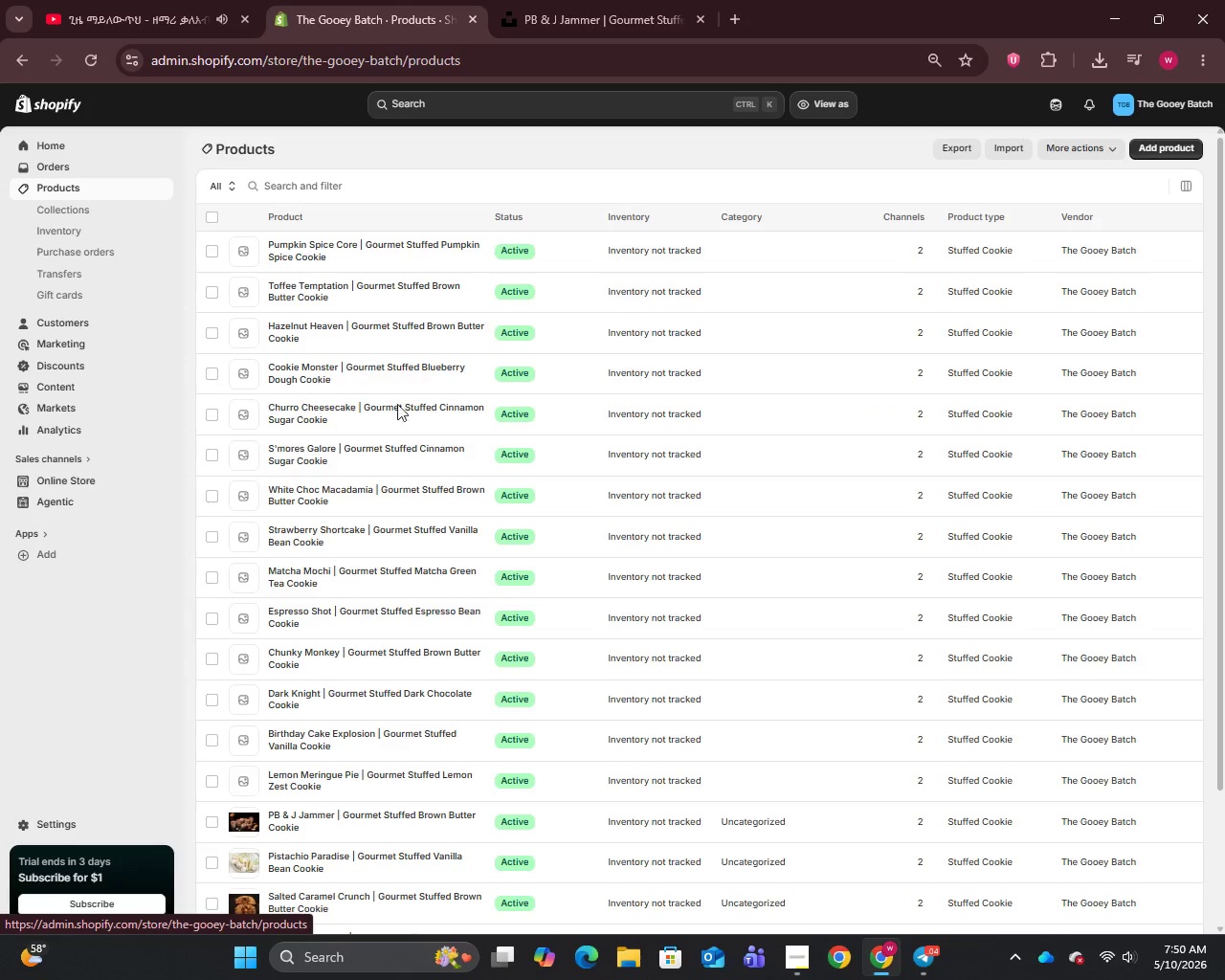 
left_click([302, 778])
 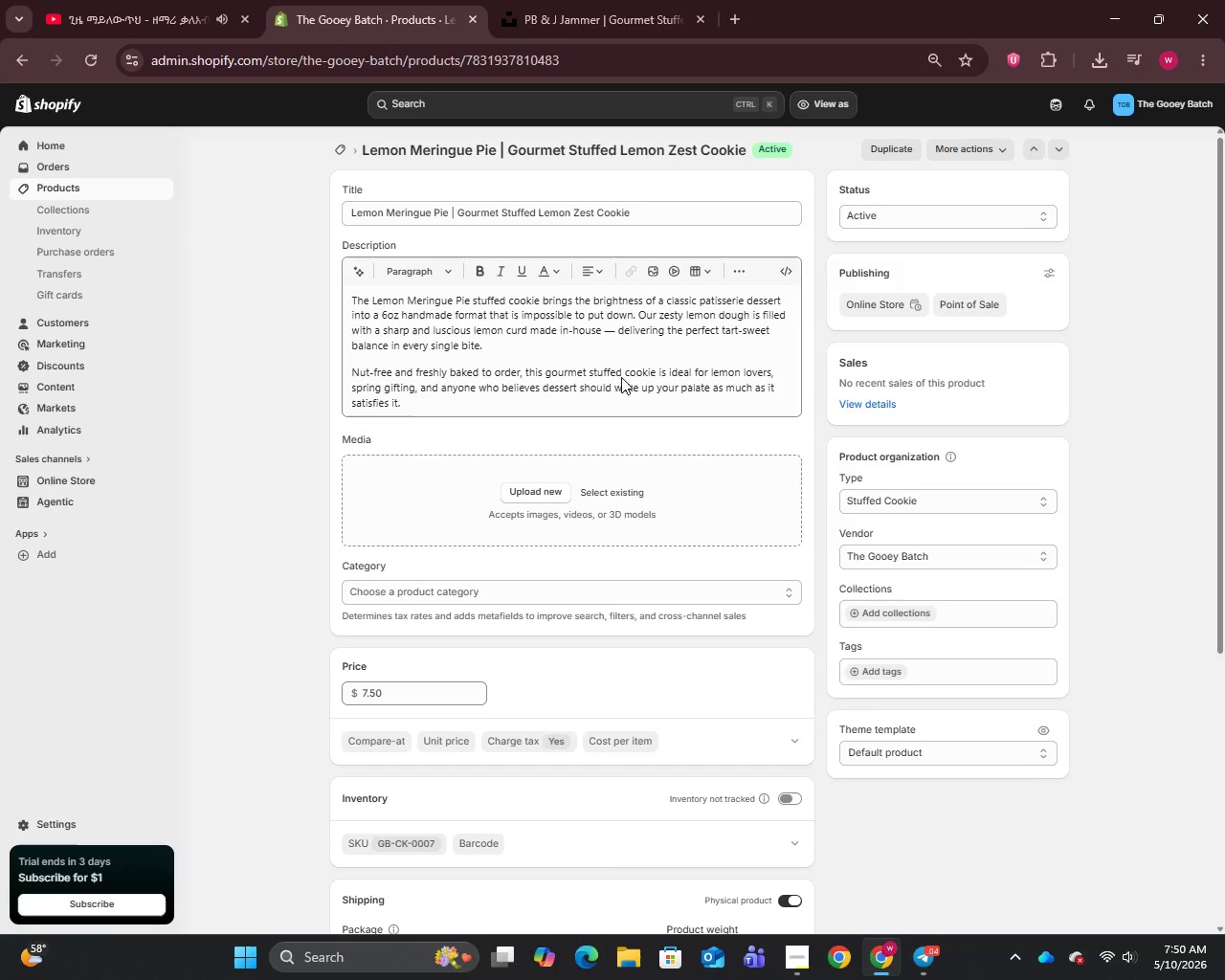 
left_click([614, 334])
 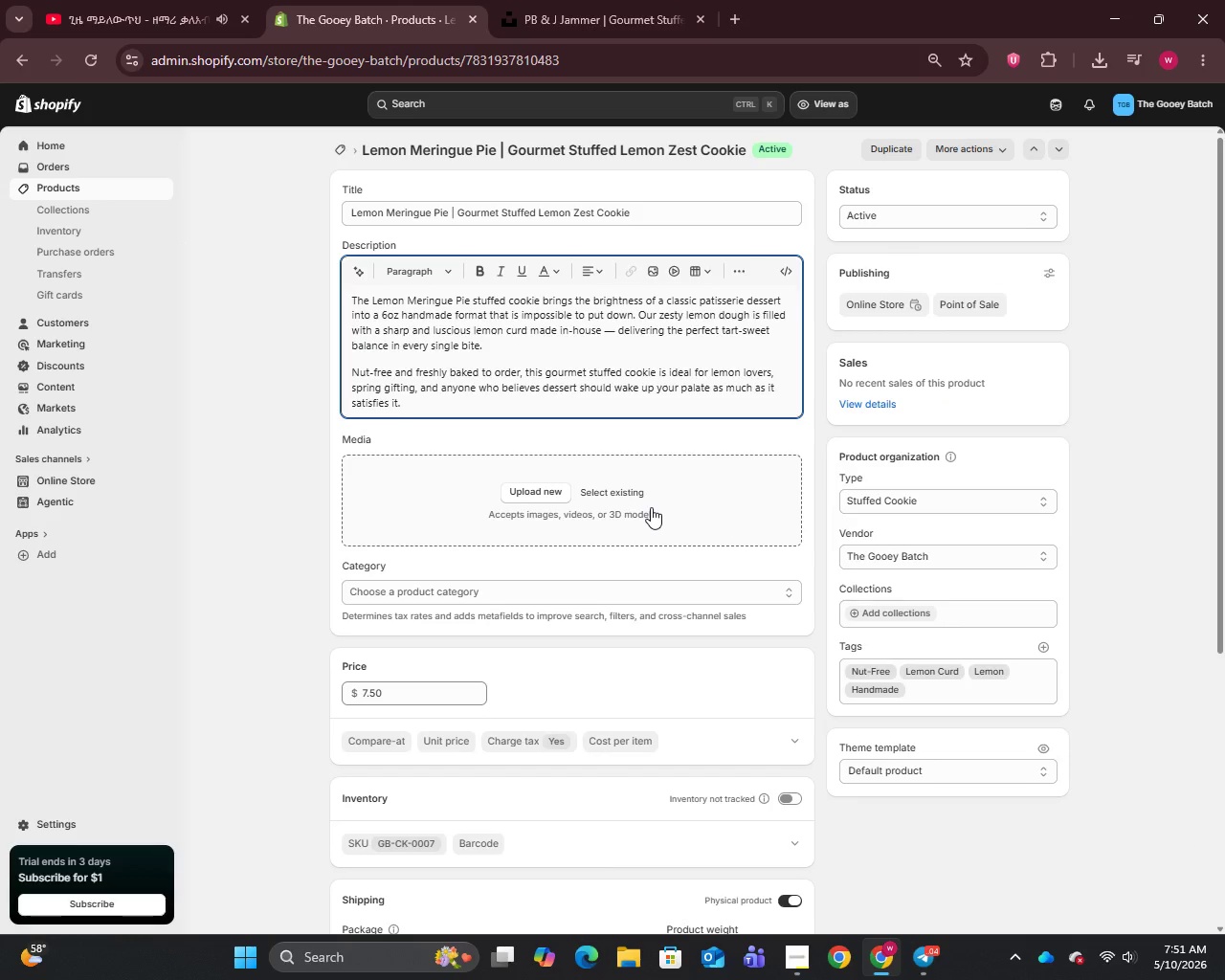 
key(Backspace)
 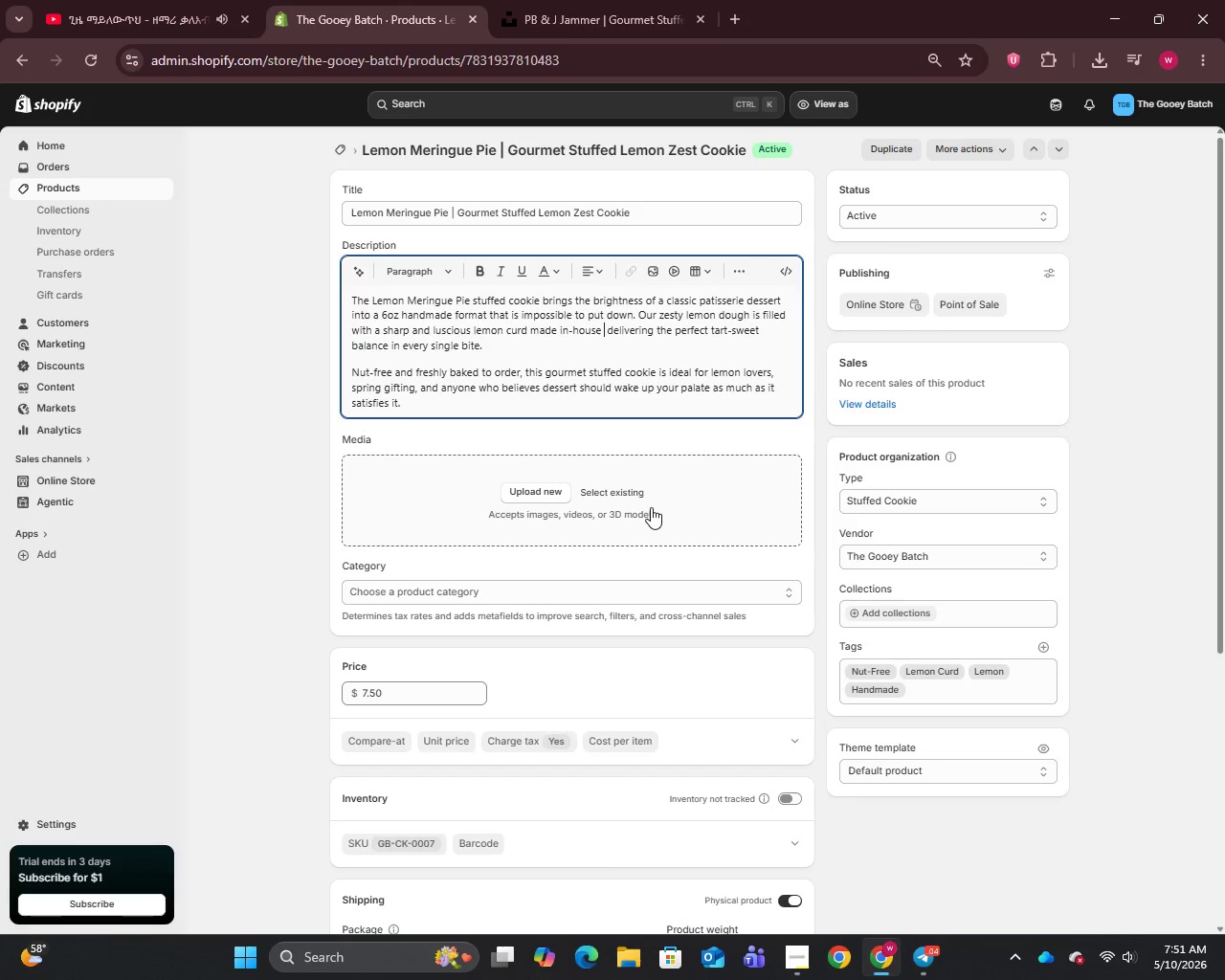 
key(Backspace)
 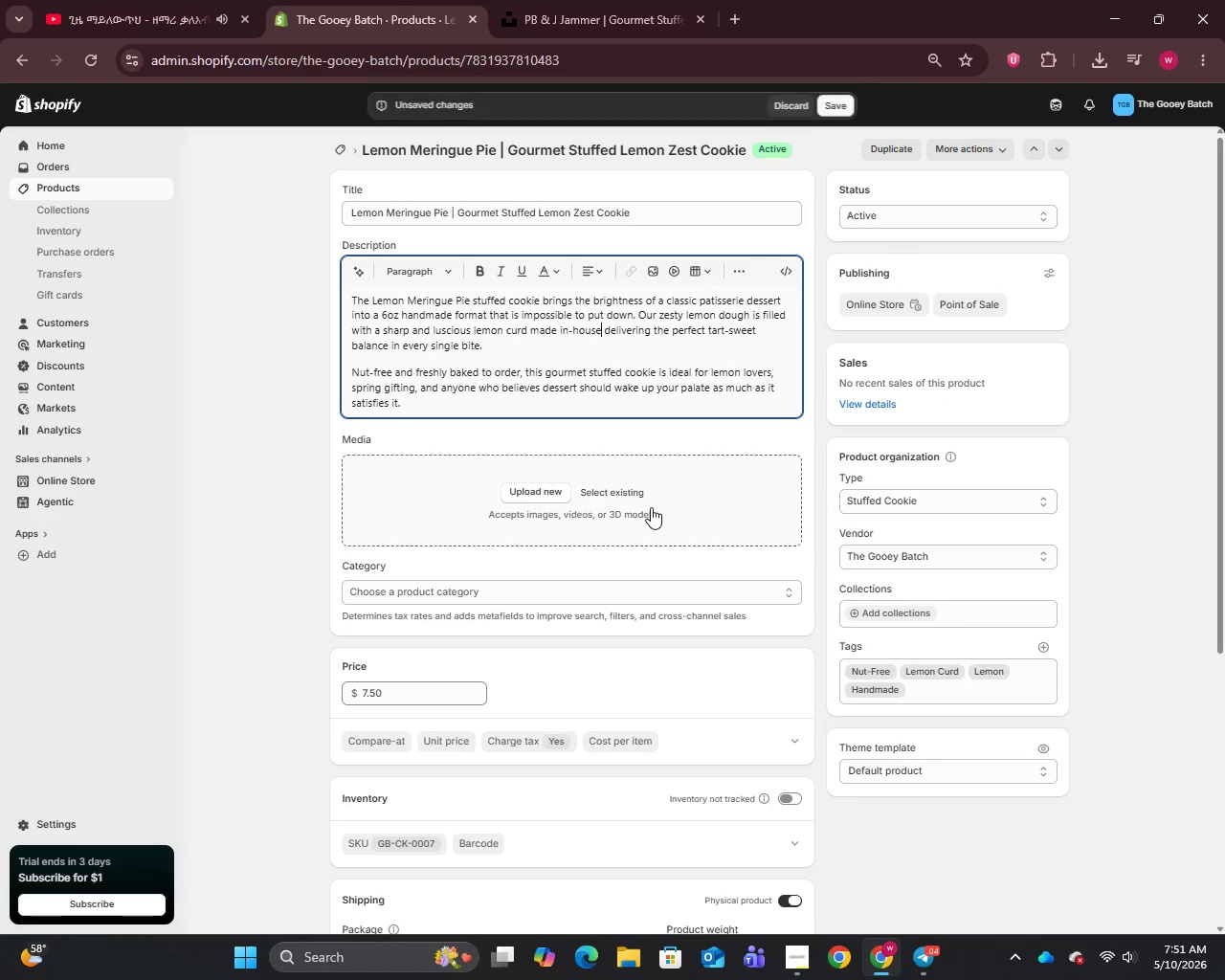 
key(Comma)
 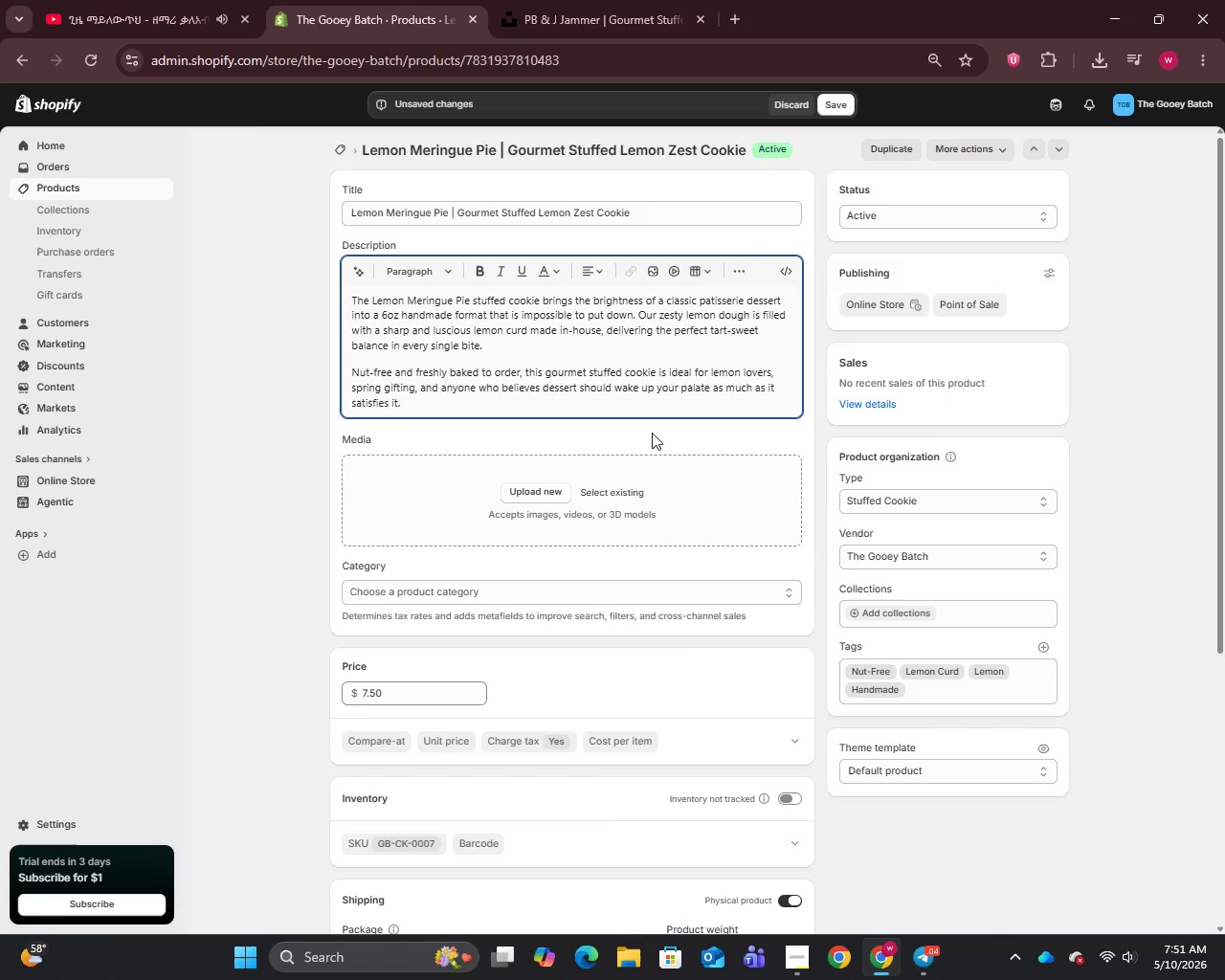 
left_click_drag(start_coordinate=[652, 203], to_coordinate=[651, 208])
 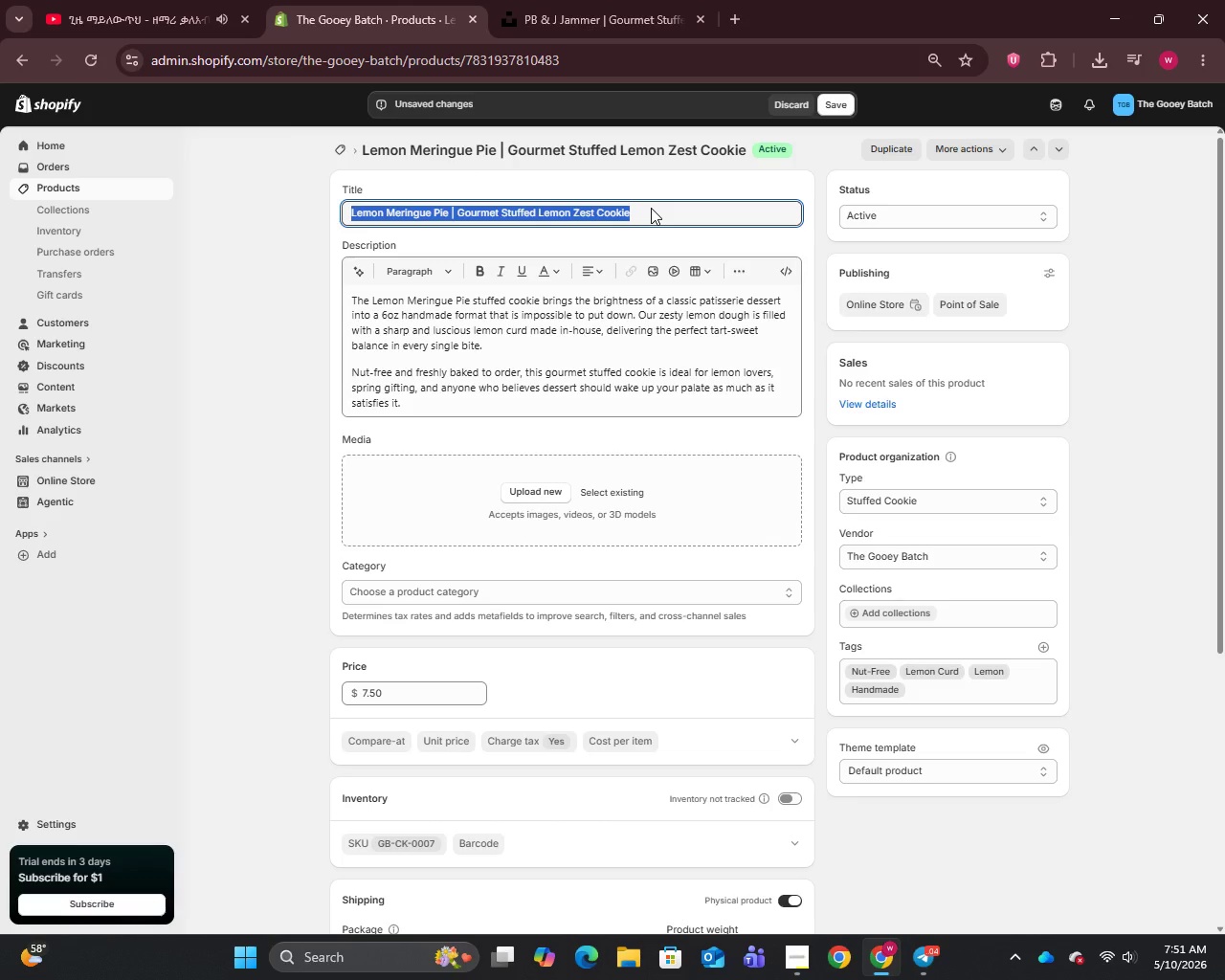 
key(Control+C)
 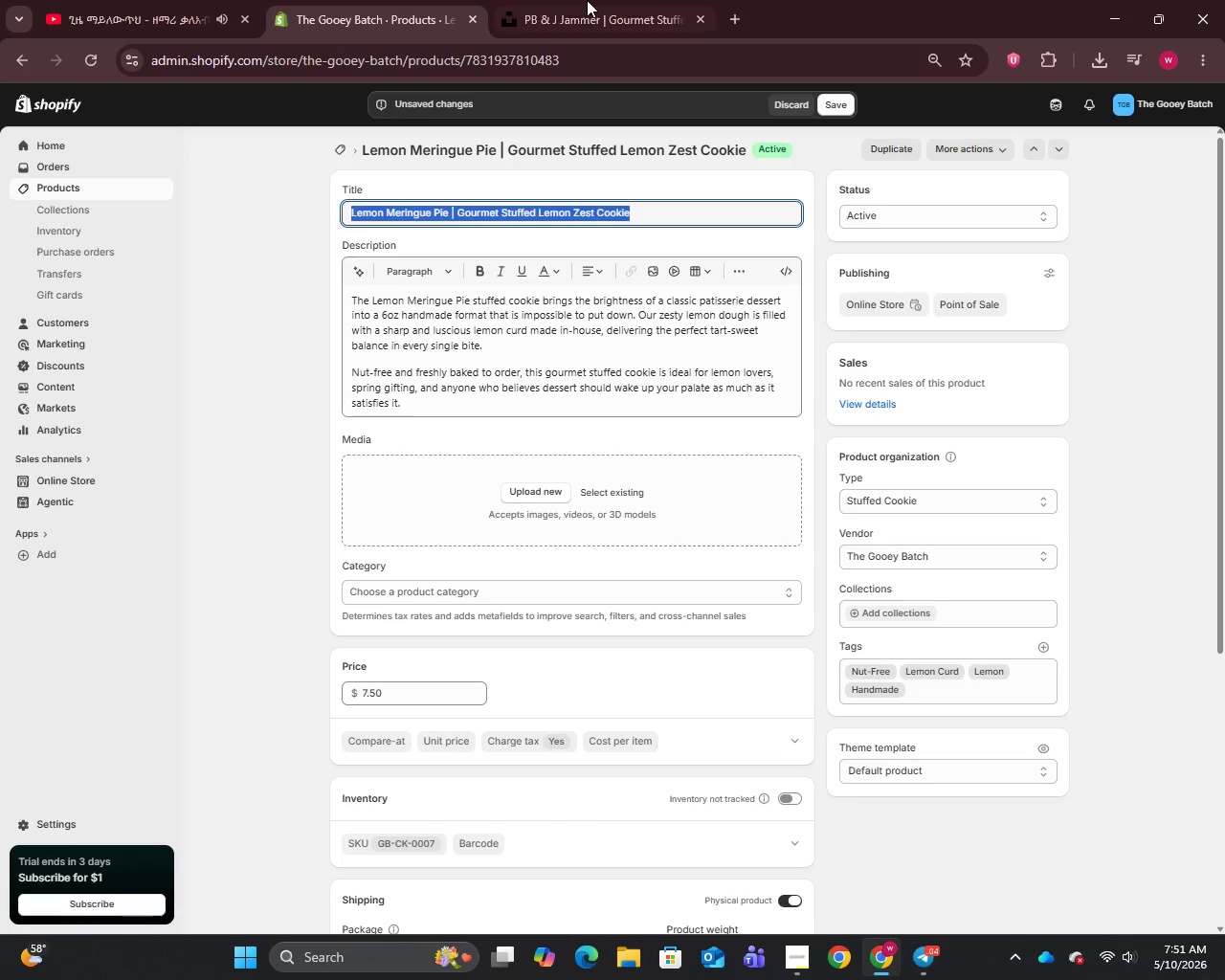 
left_click([586, 0])
 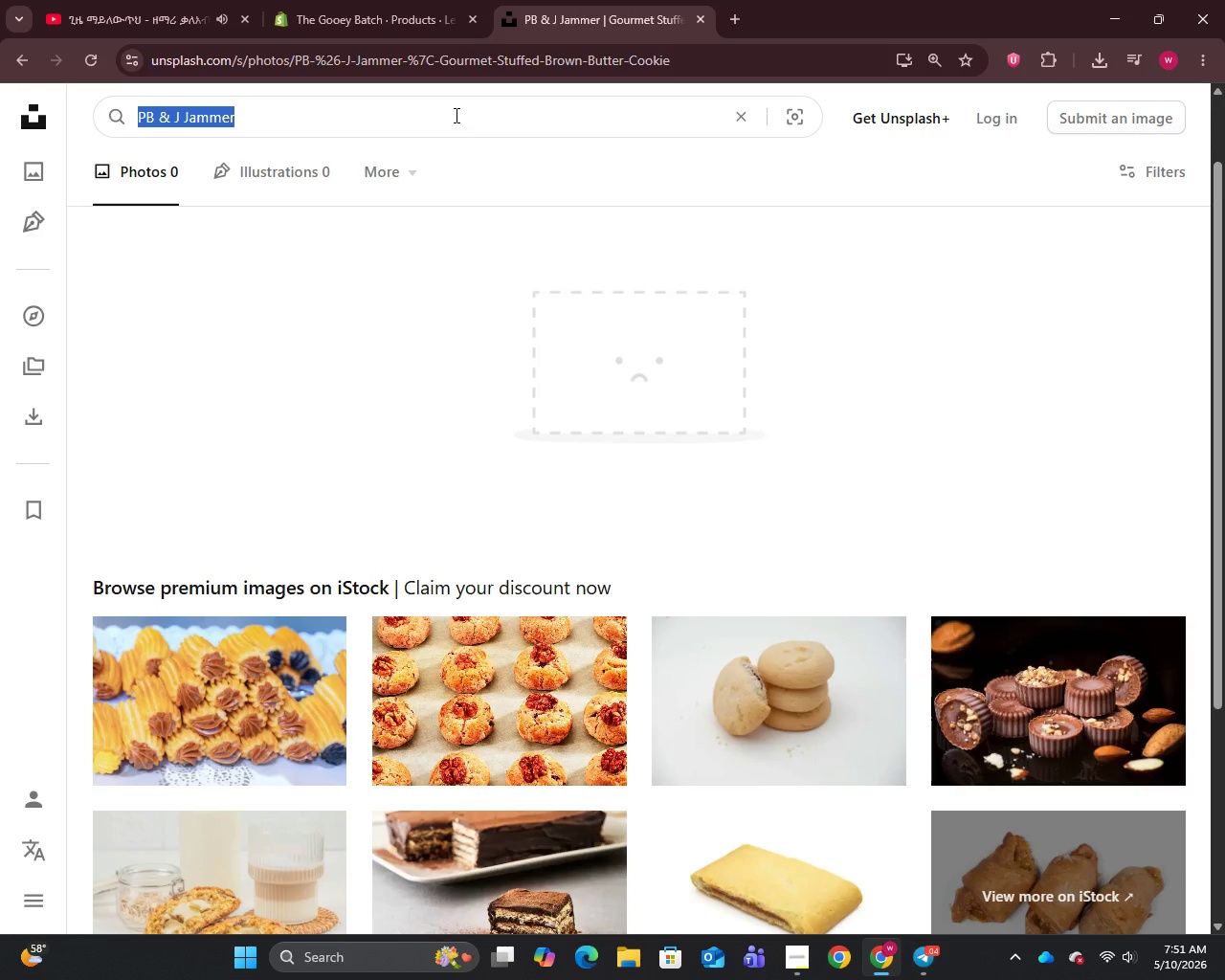 
left_click([455, 115])
 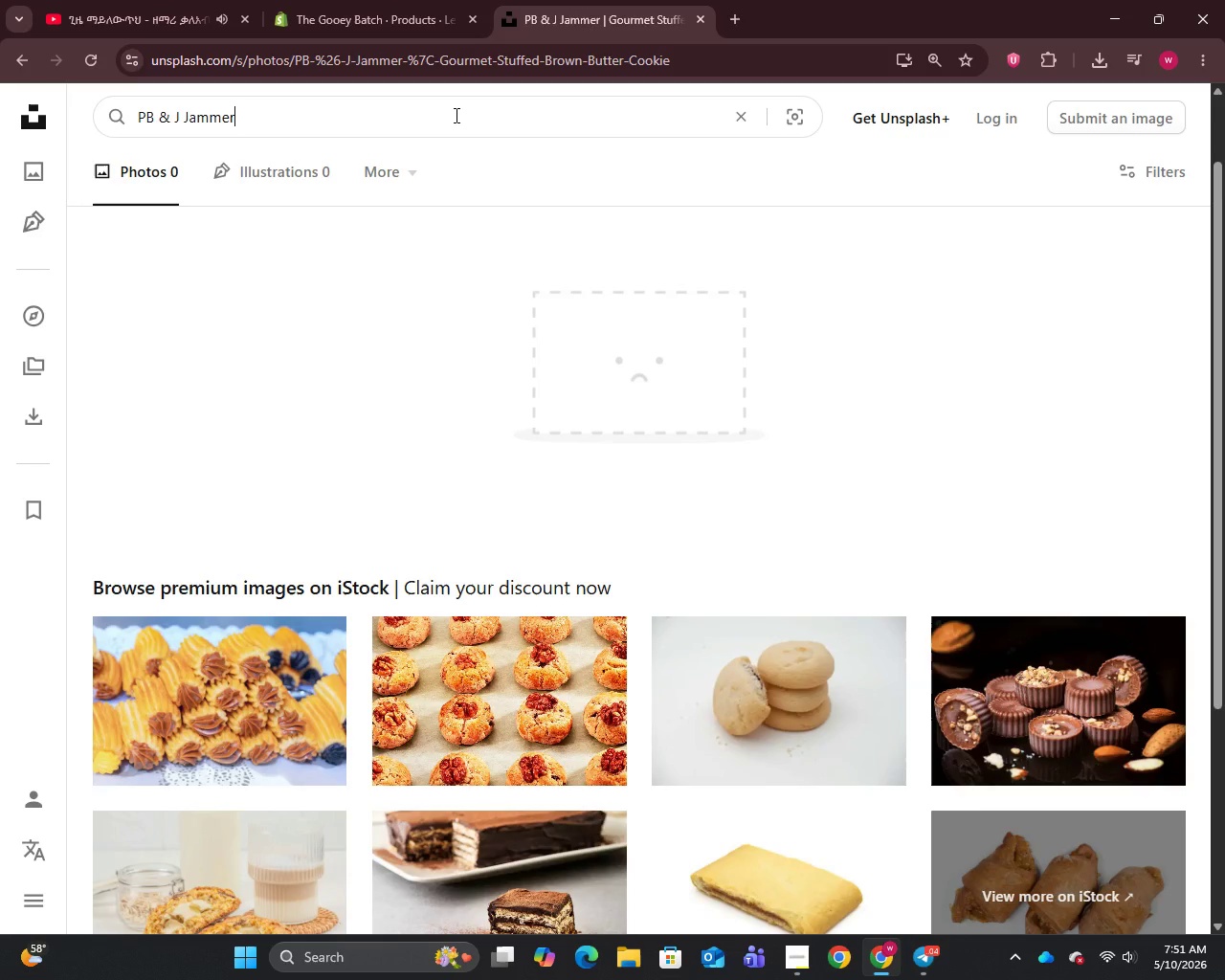 
key(Control+A)
 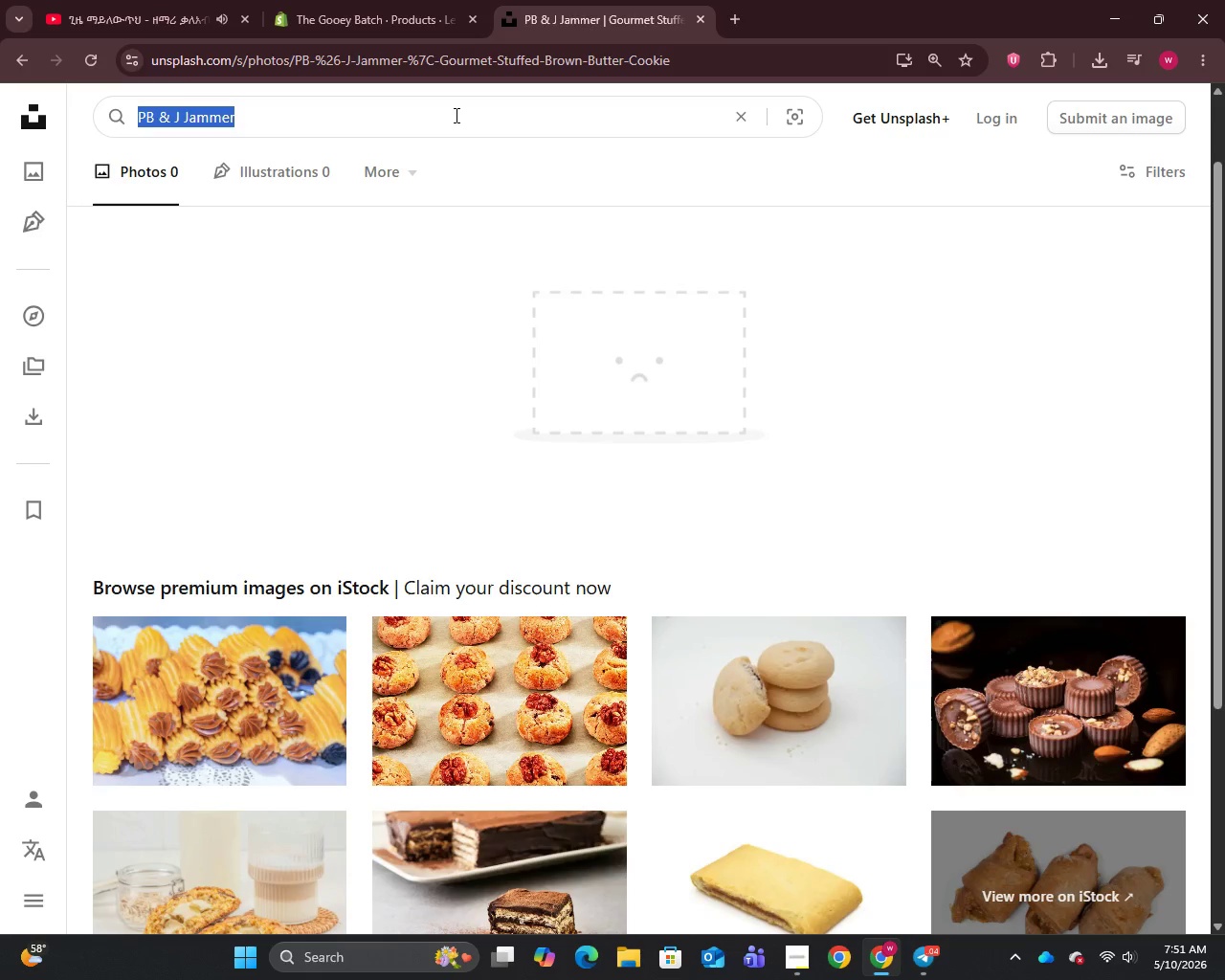 
key(Control+V)
 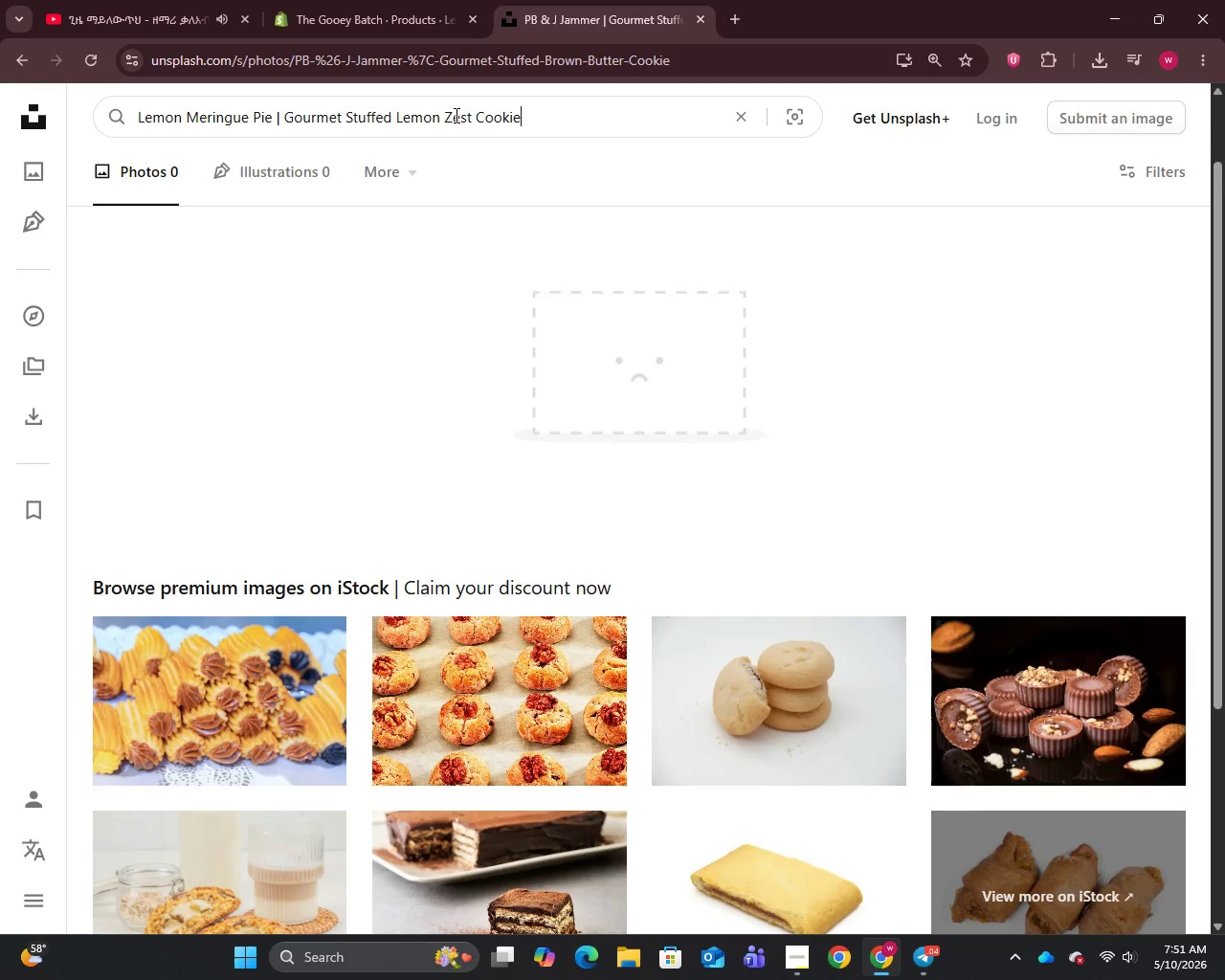 
key(Enter)
 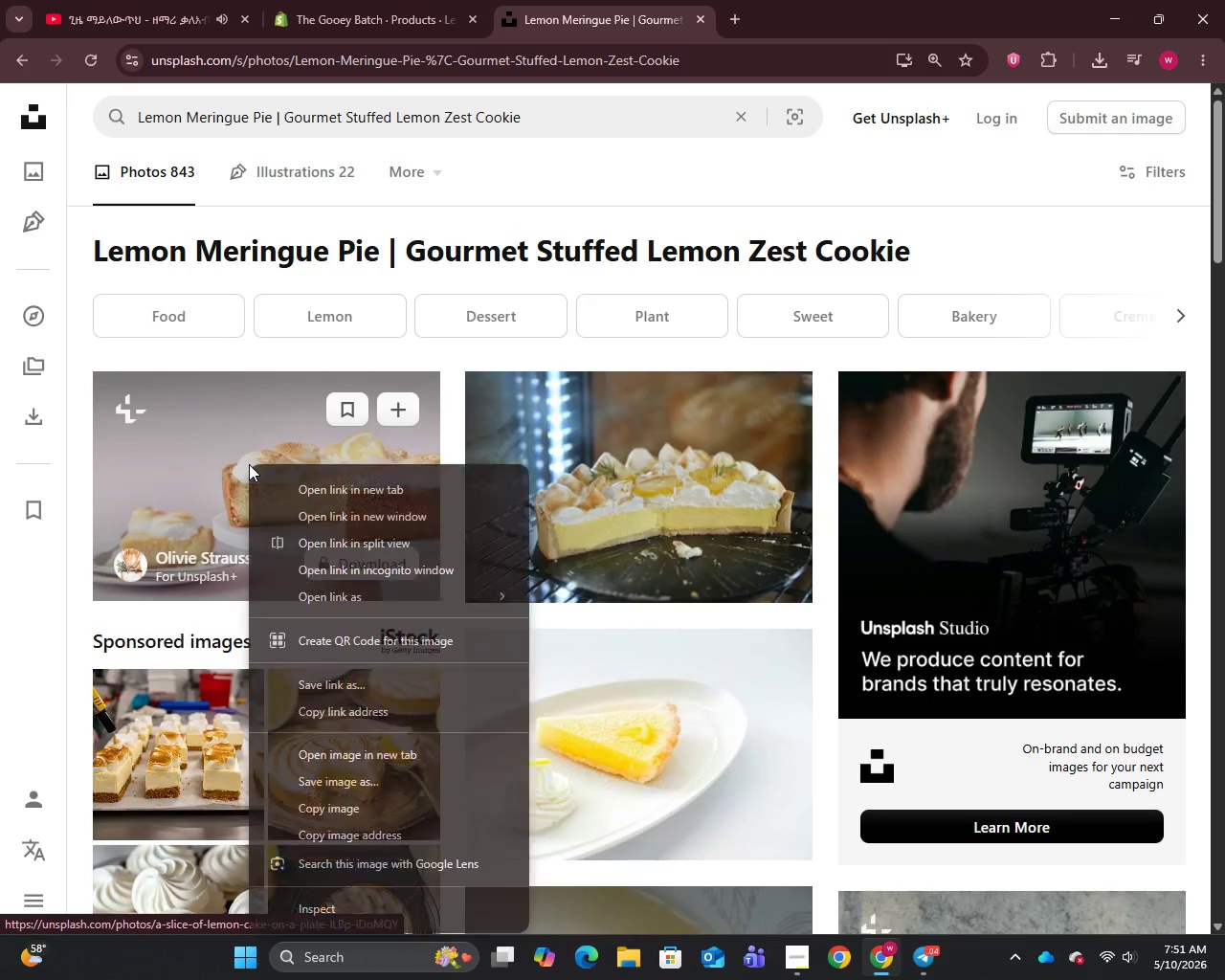 
left_click([376, 785])
 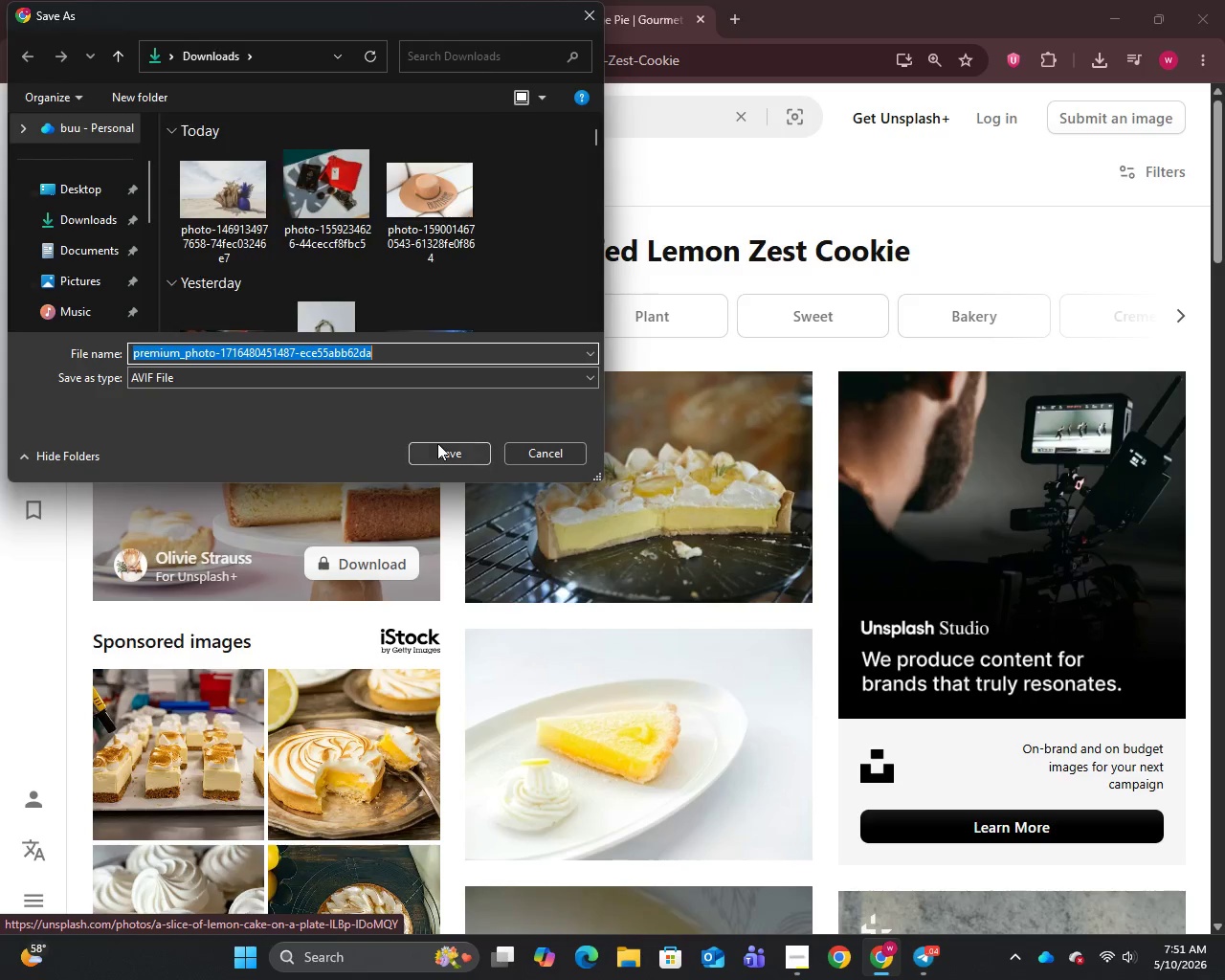 
left_click([438, 445])
 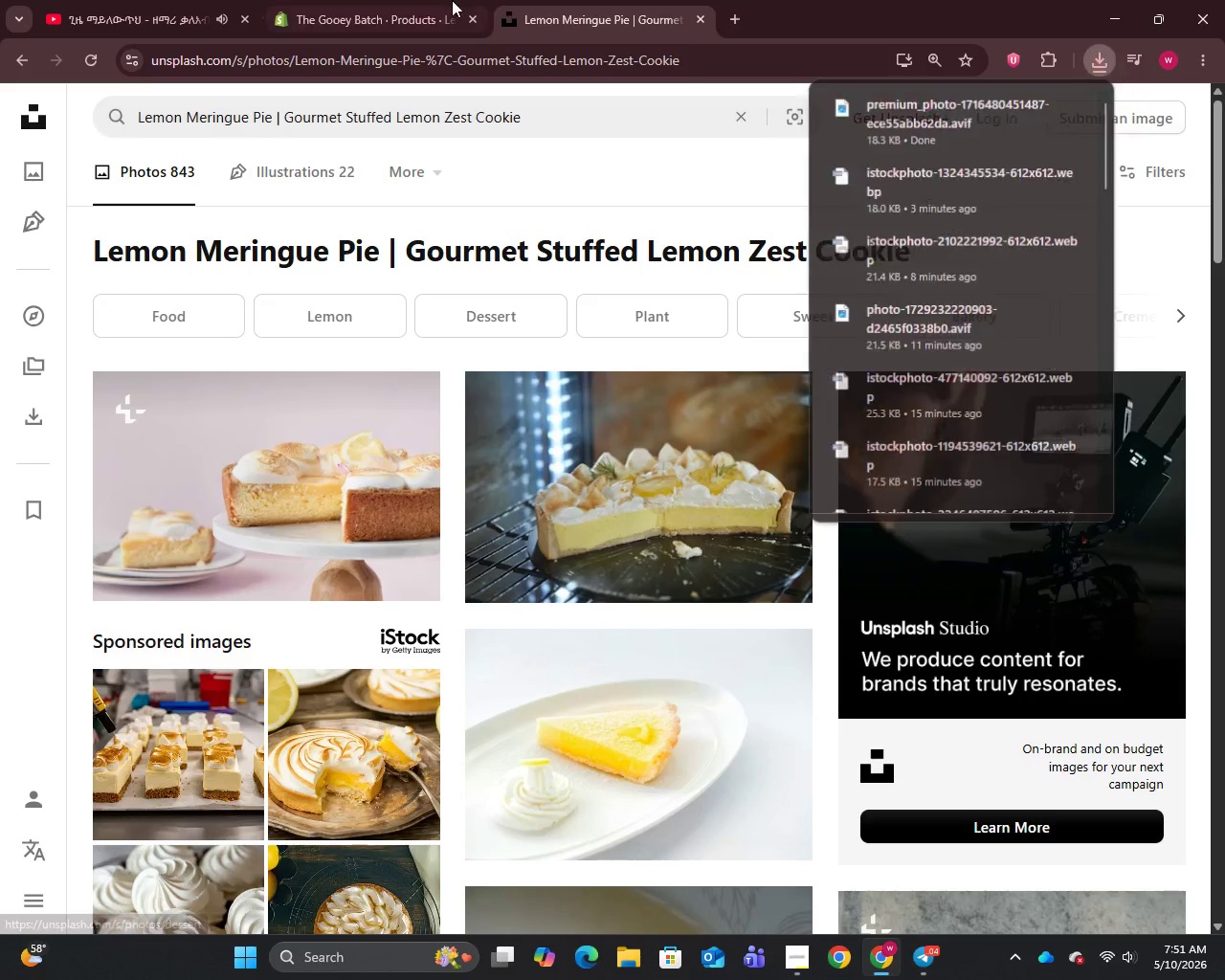 
left_click([394, 0])
 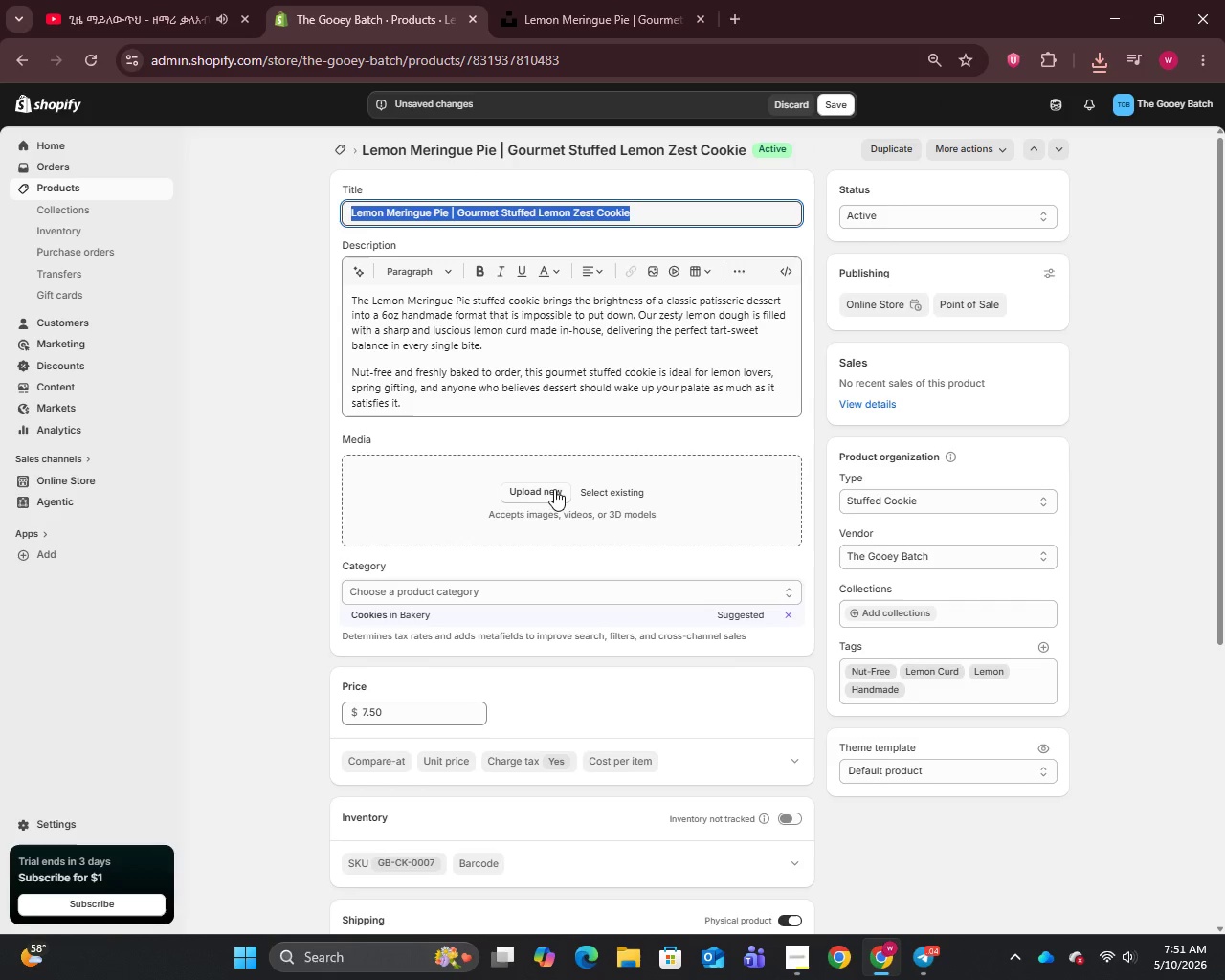 
left_click([546, 493])
 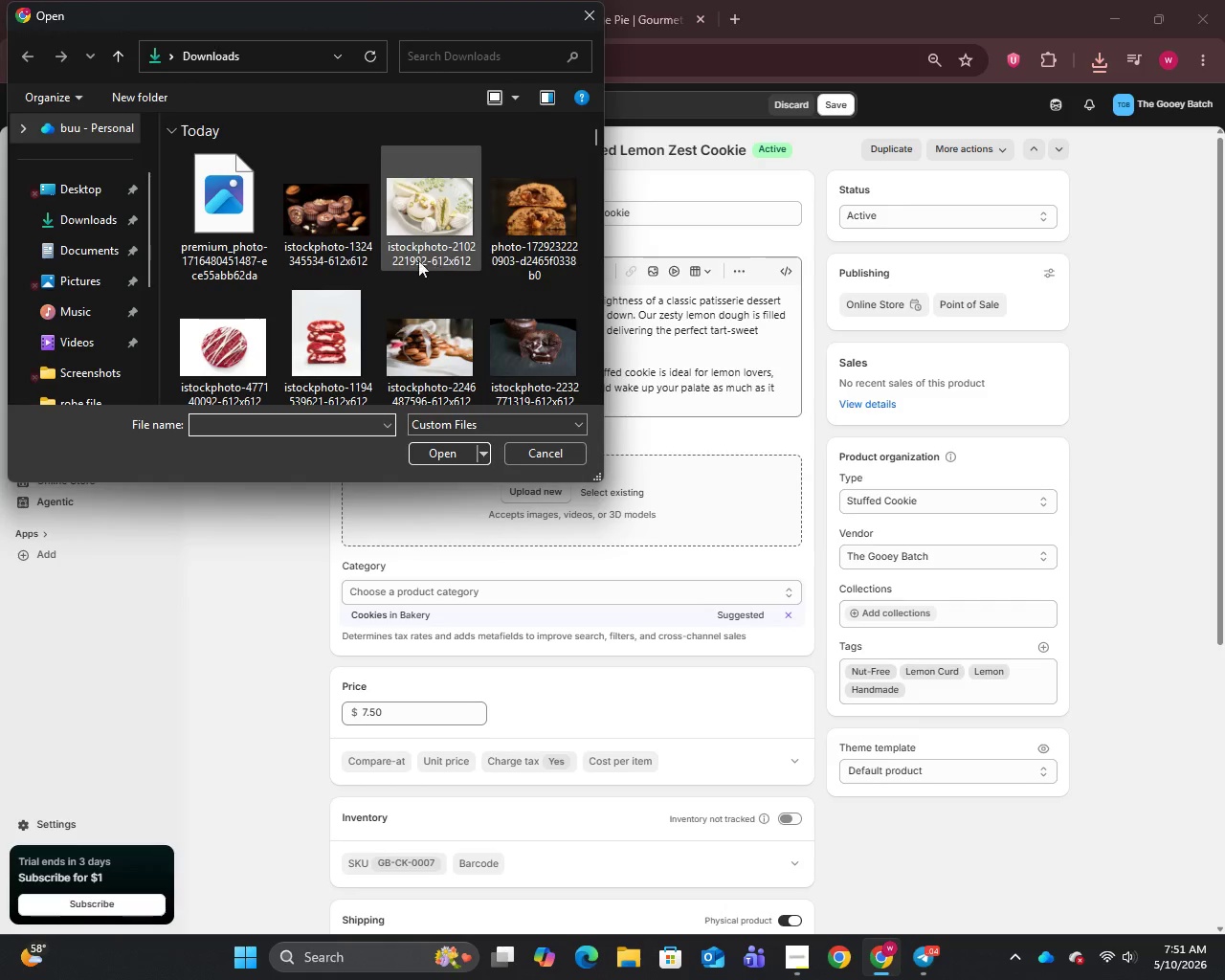 
left_click([274, 207])
 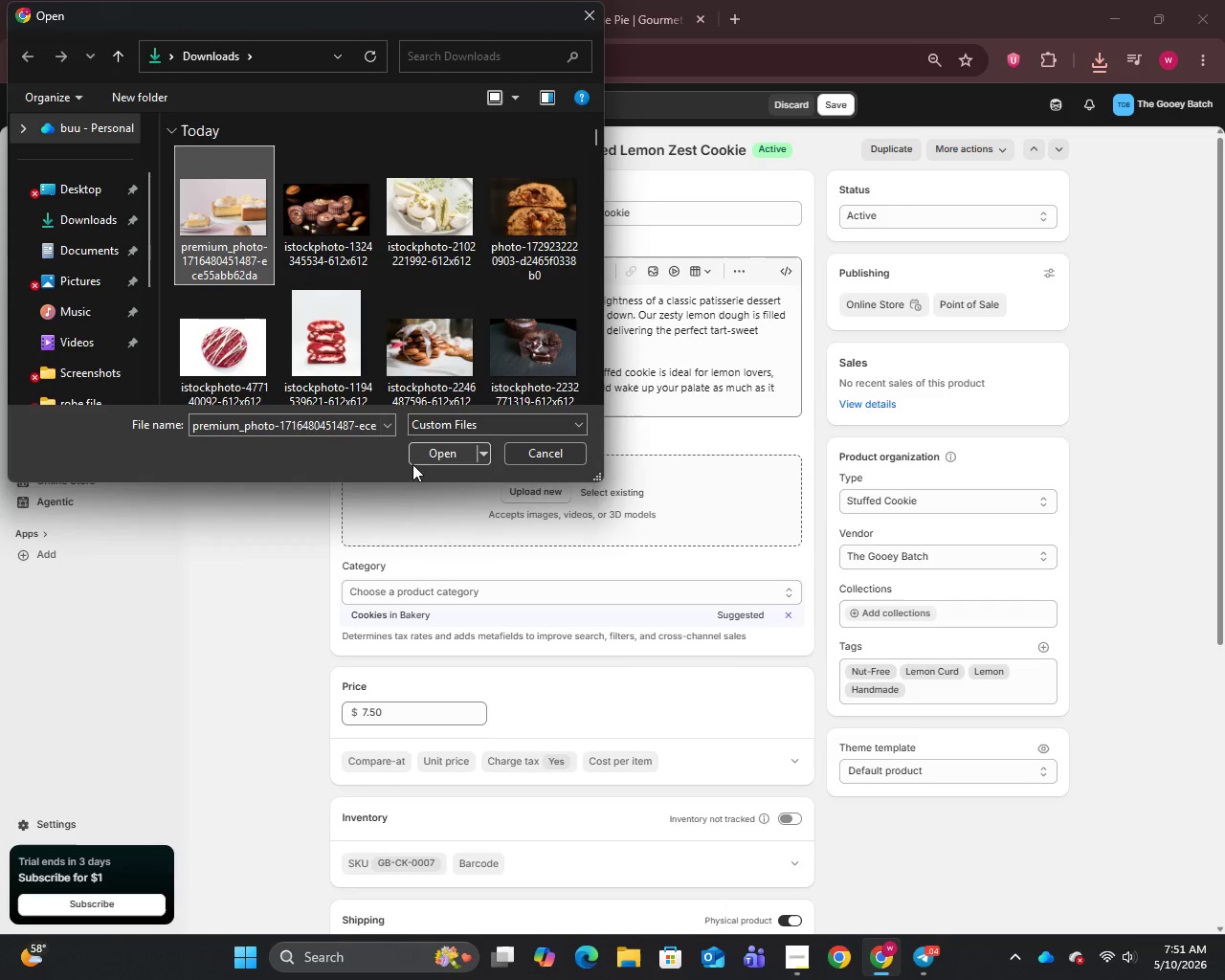 
left_click([452, 428])
 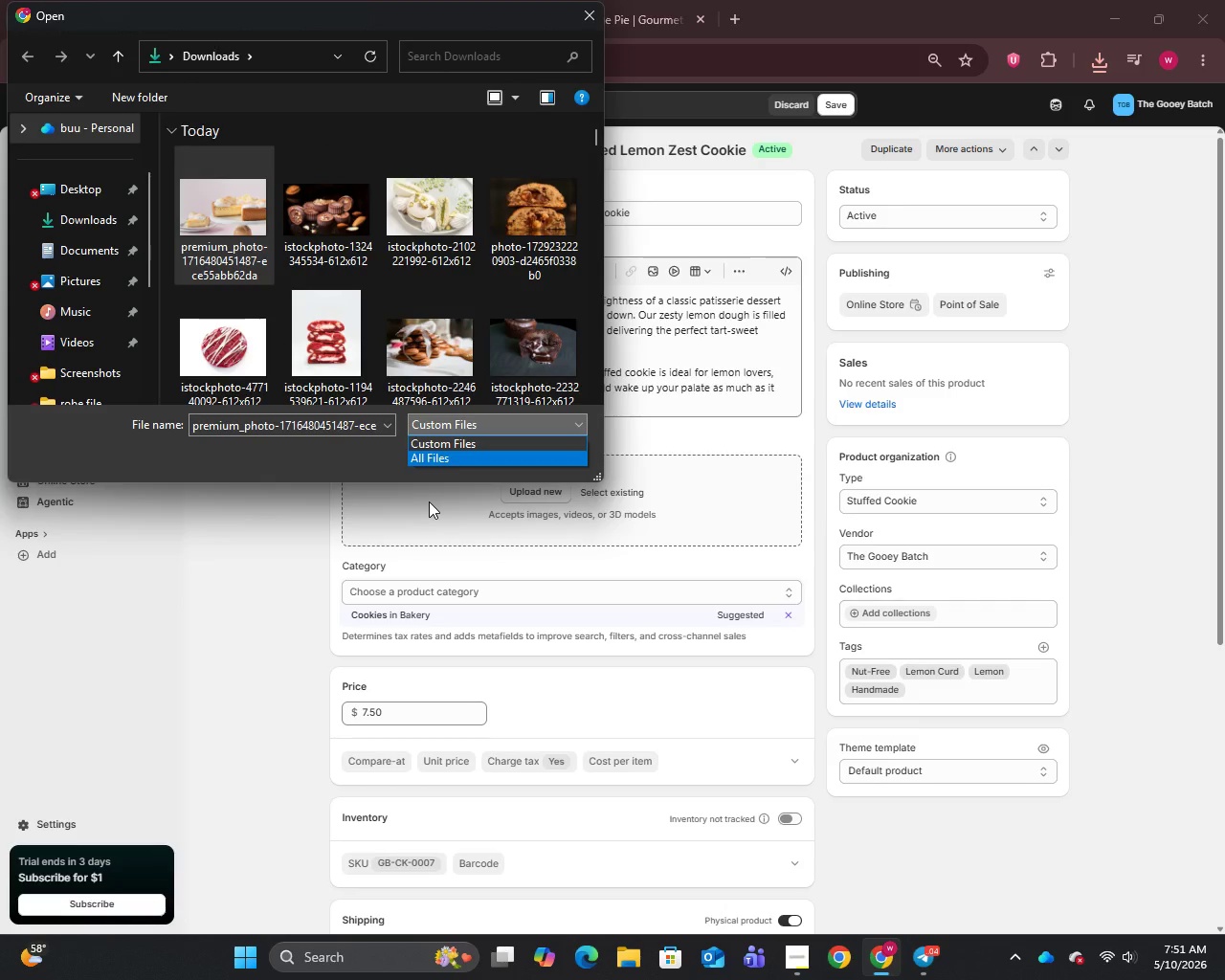 
left_click([429, 501])
 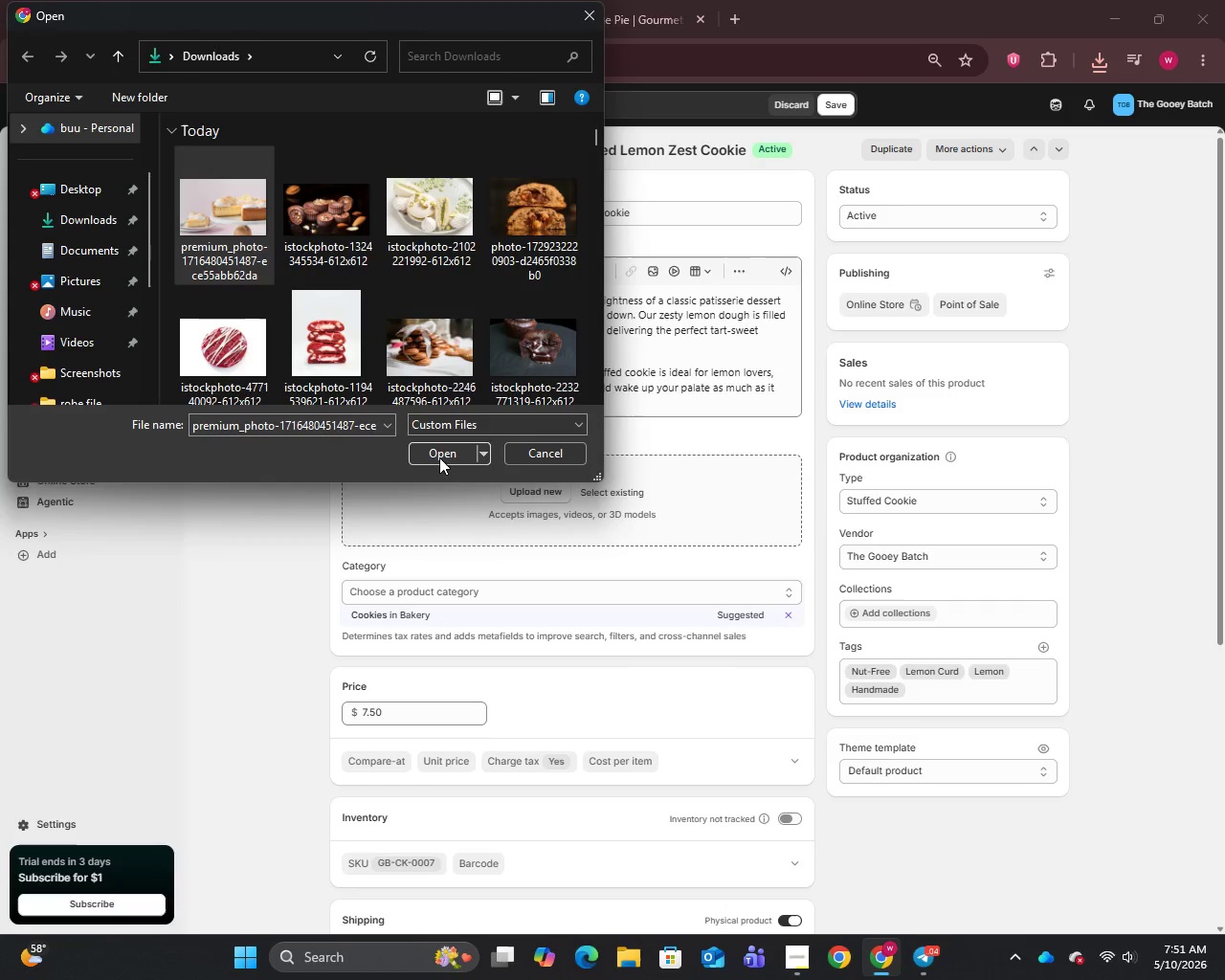 
left_click([439, 457])
 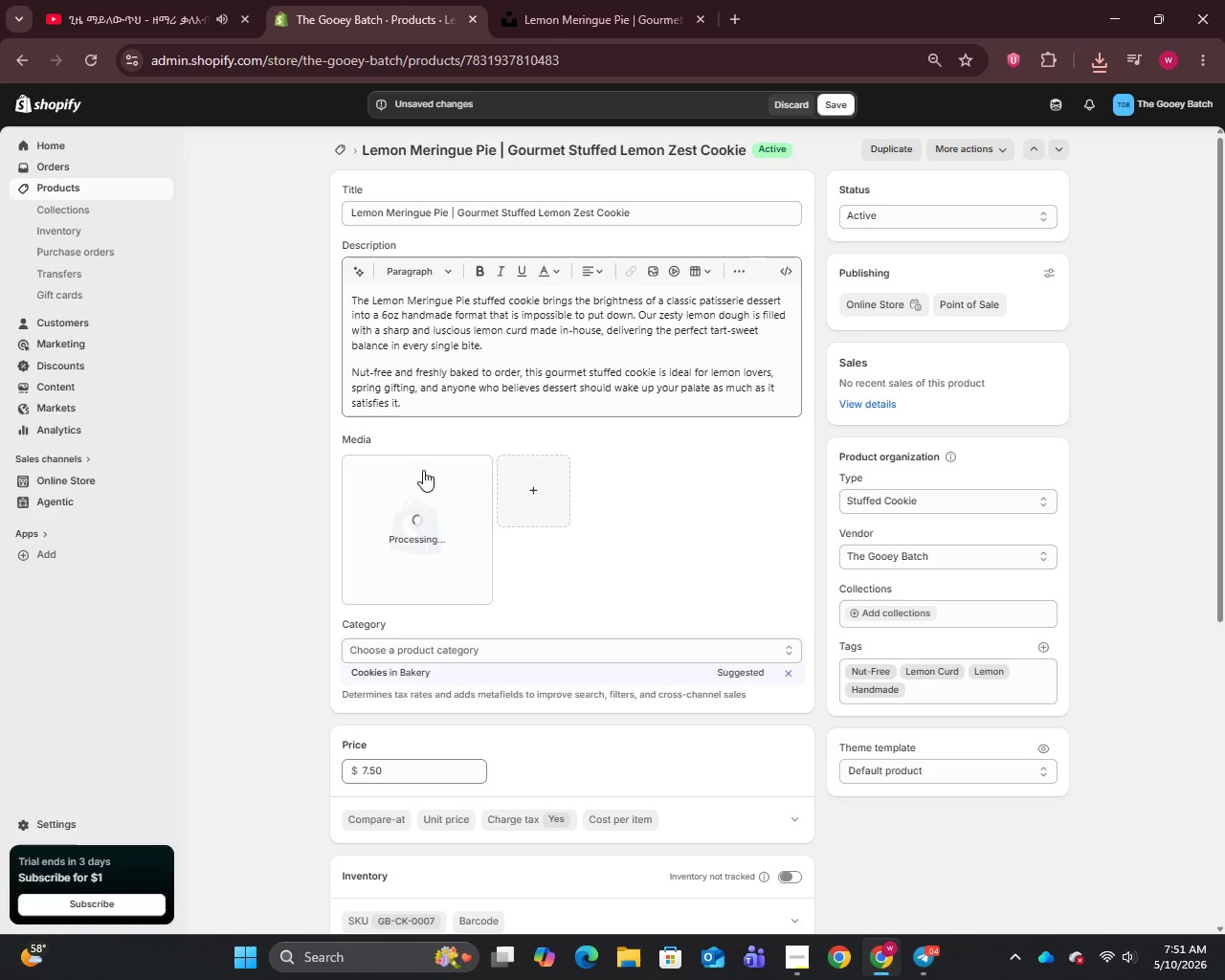 
wait(6.17)
 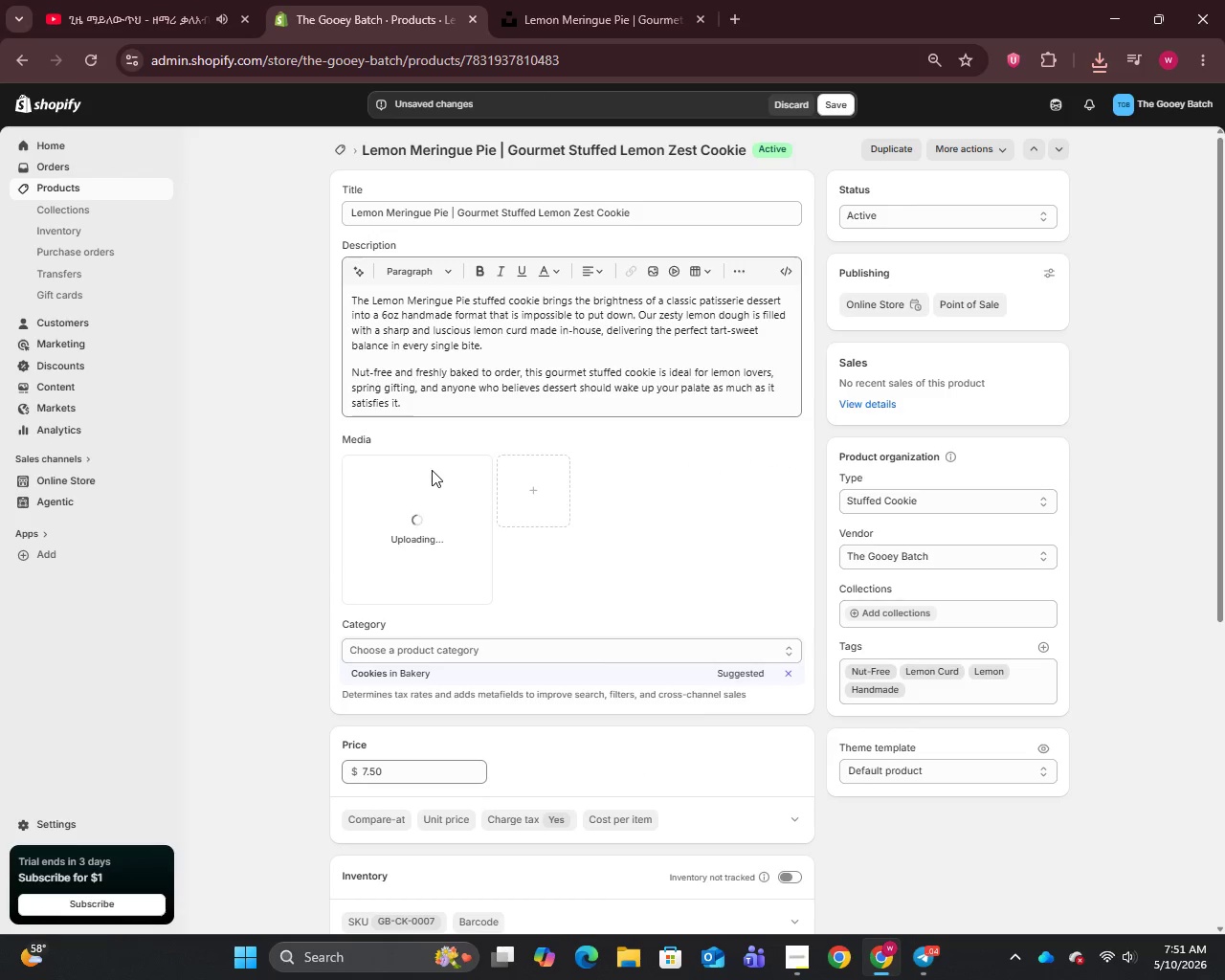 
left_click([402, 524])
 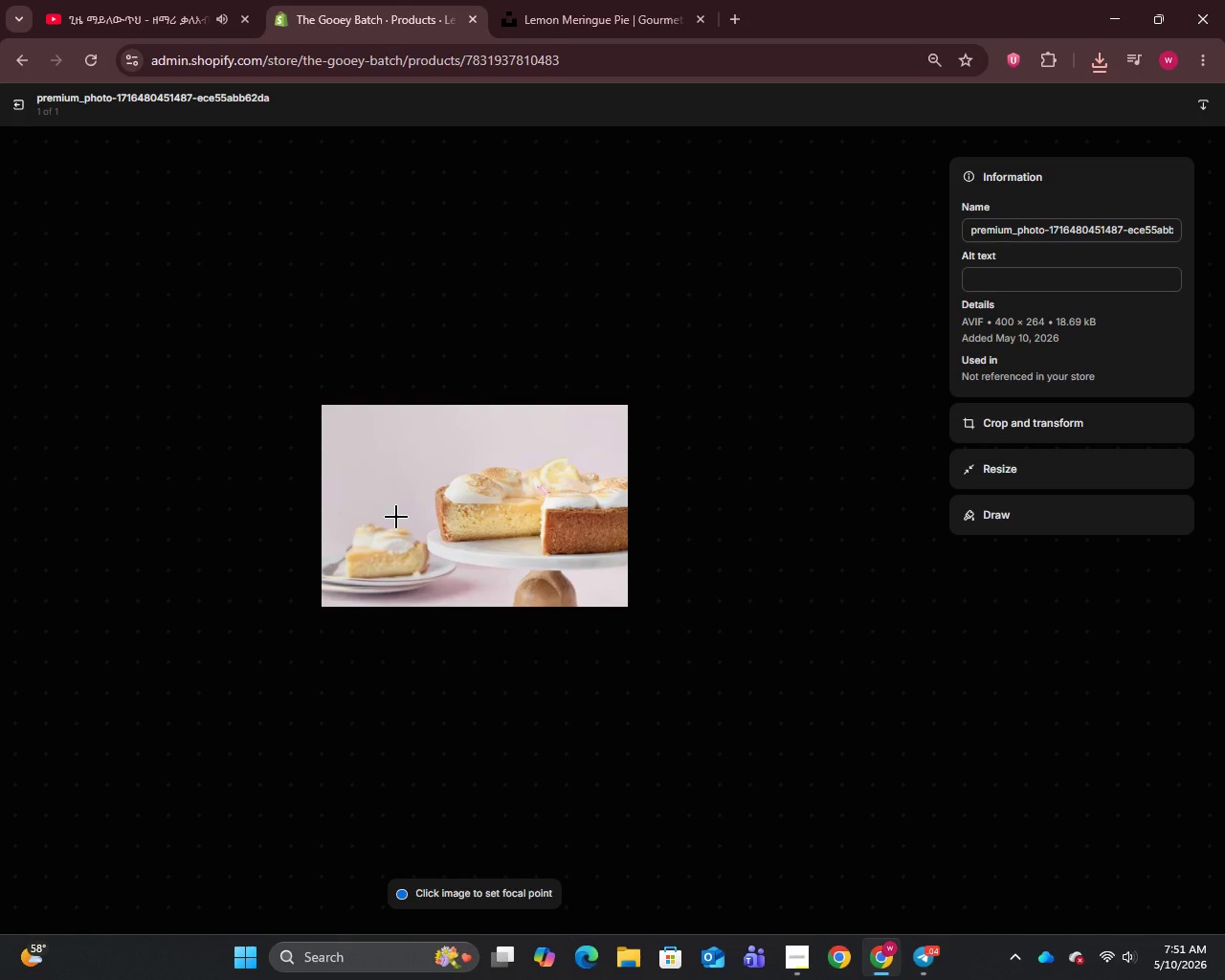 
wait(19.53)
 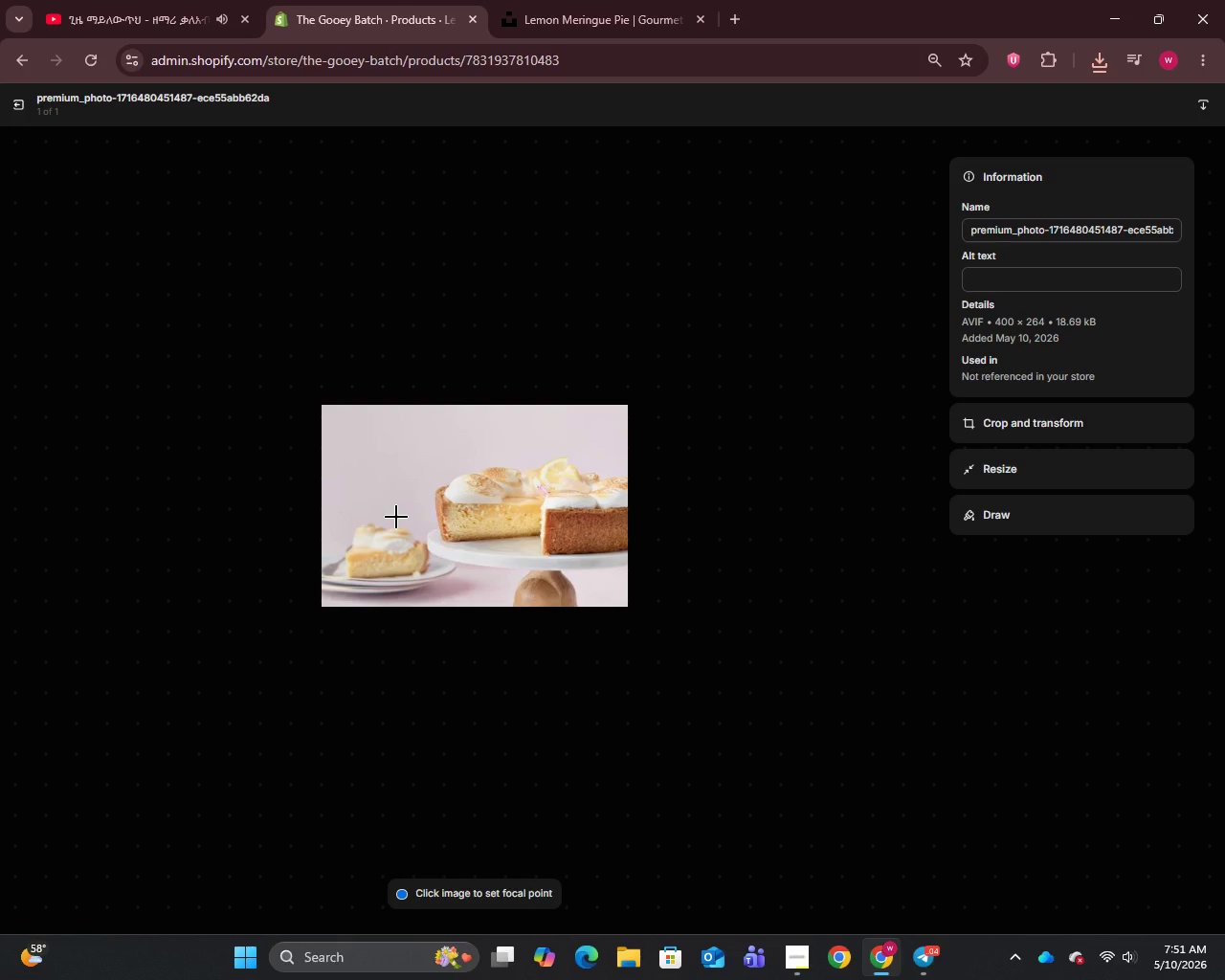 
left_click([991, 216])
 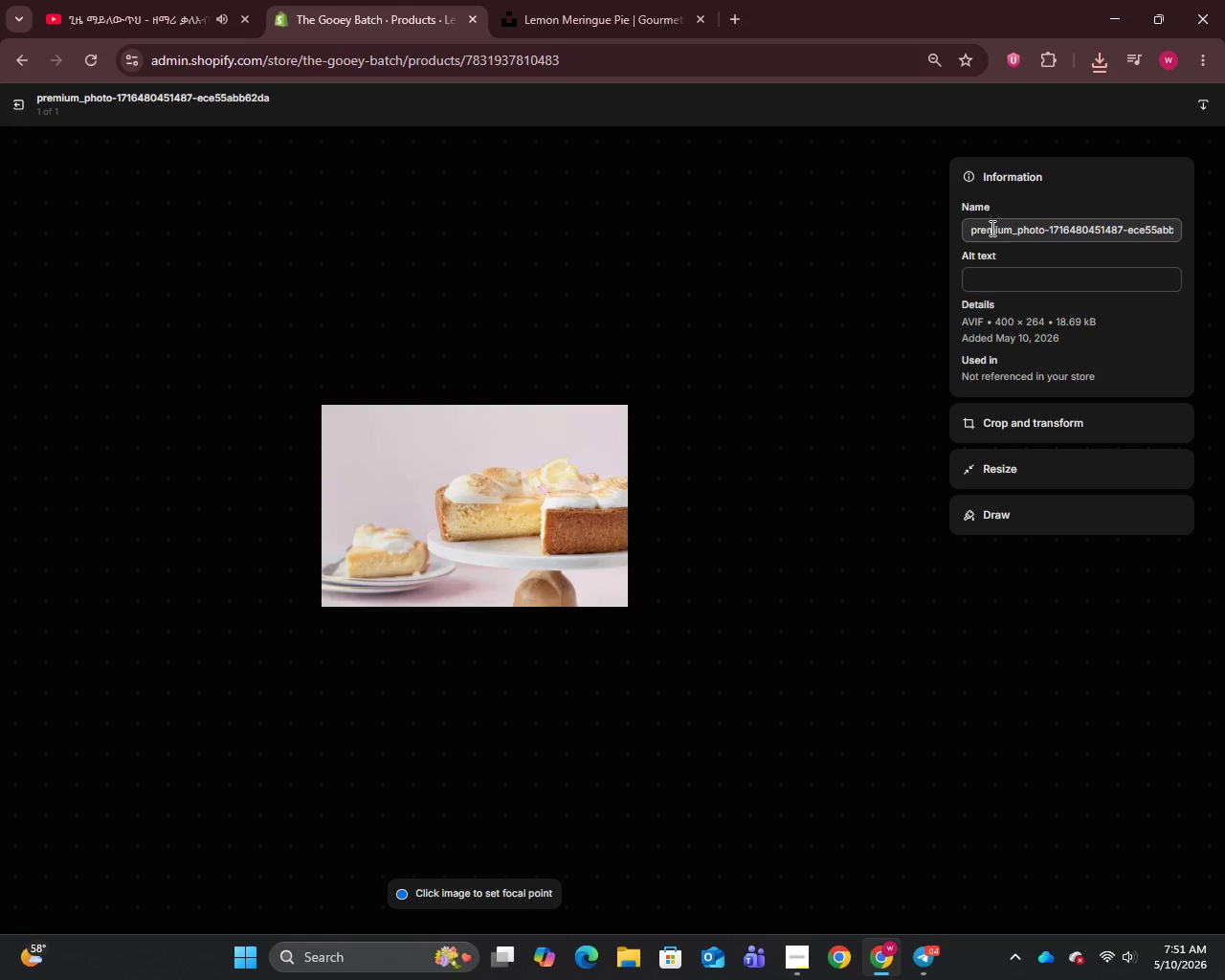 
left_click([991, 229])
 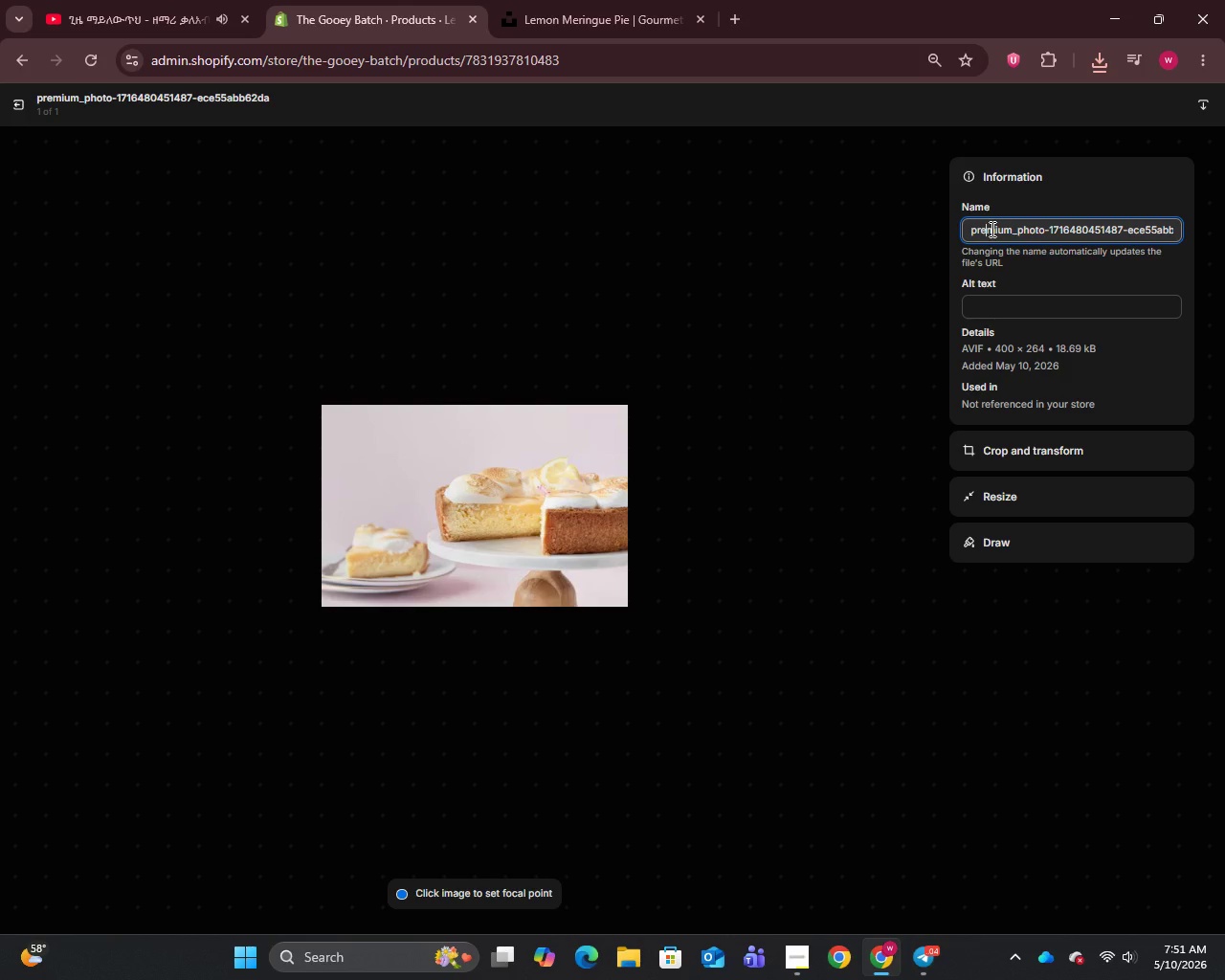 
key(Control+A)
 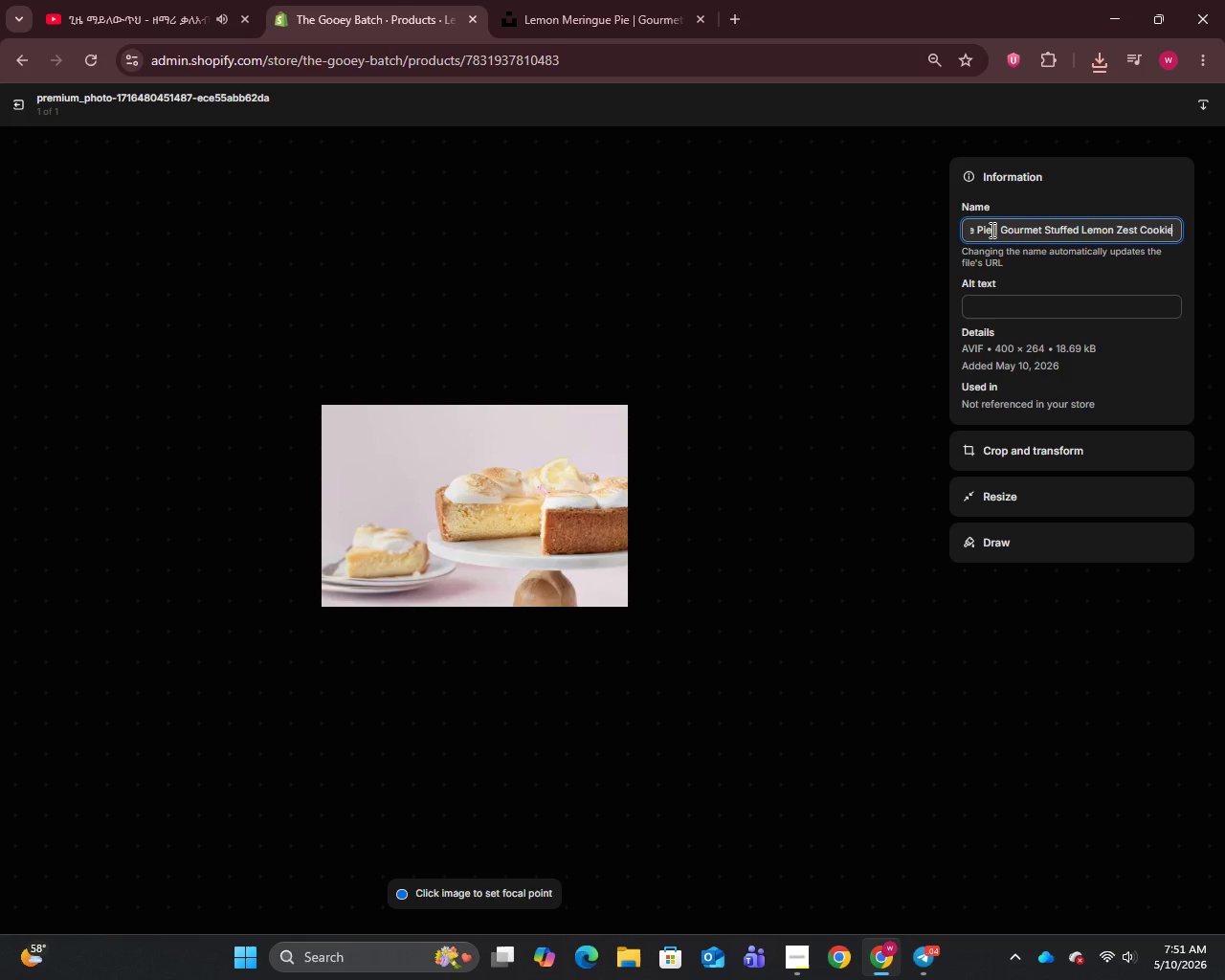 
key(Control+V)
 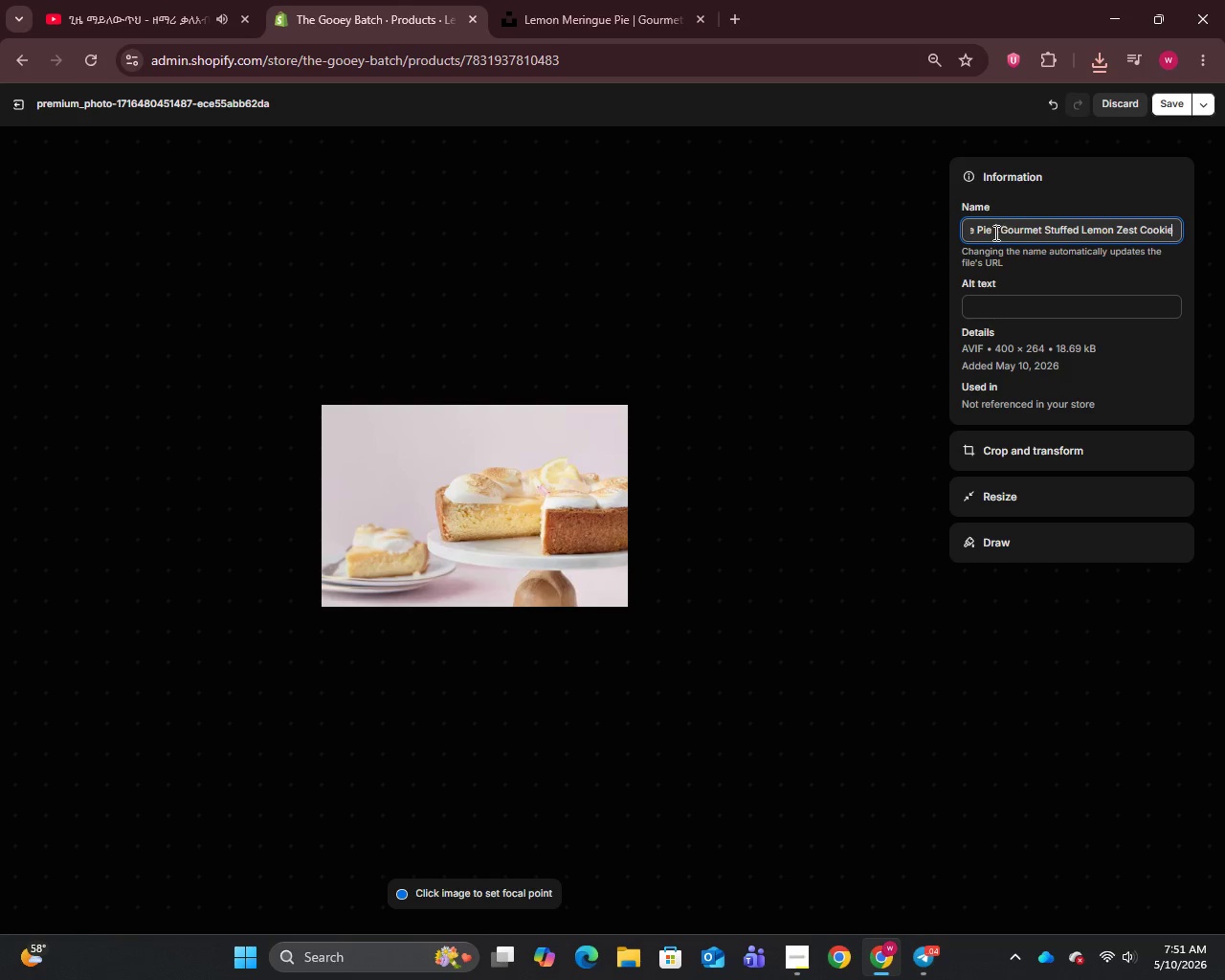 
left_click_drag(start_coordinate=[991, 230], to_coordinate=[1175, 222])
 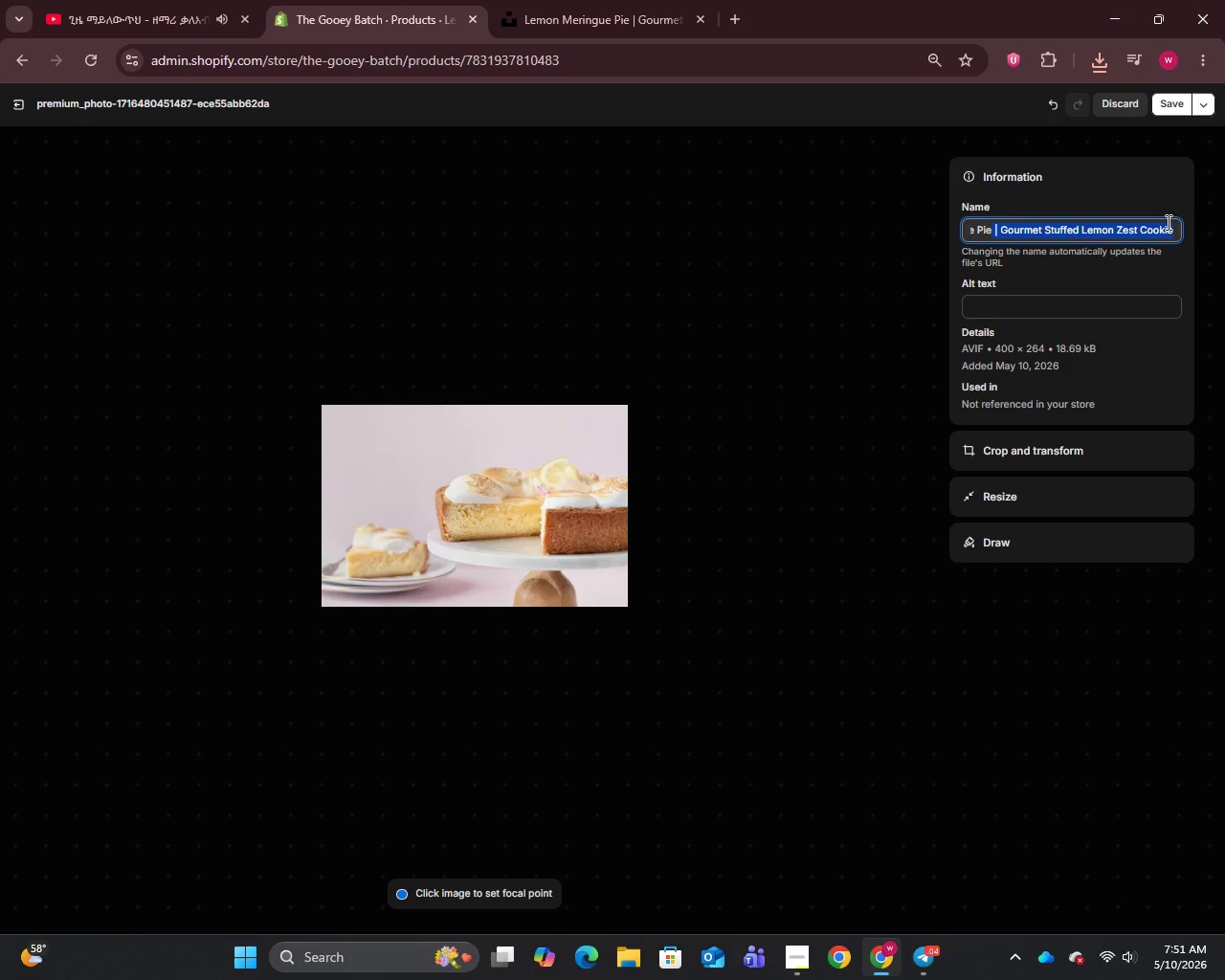 
key(Backspace)
 